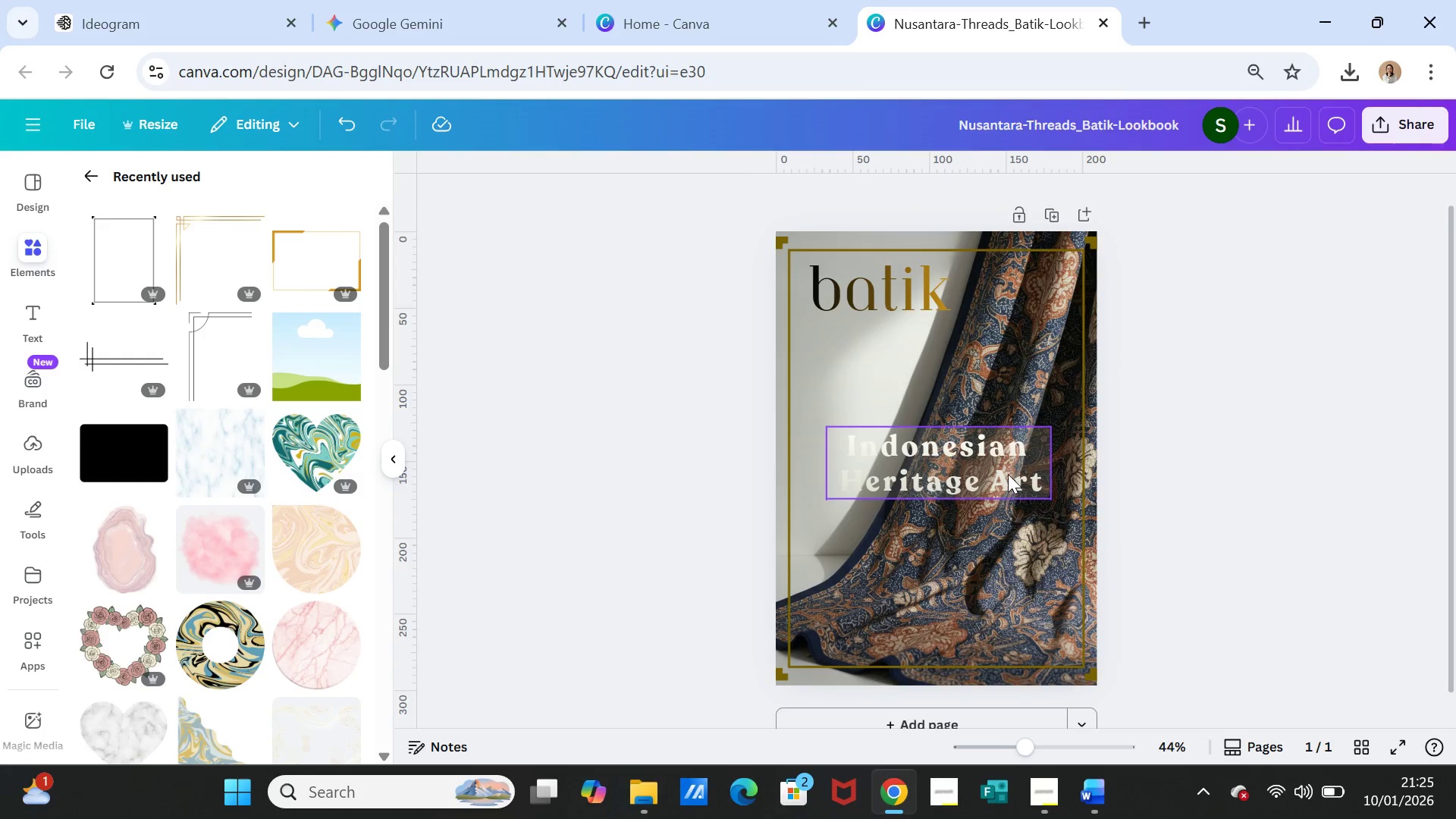 
left_click([1008, 474])
 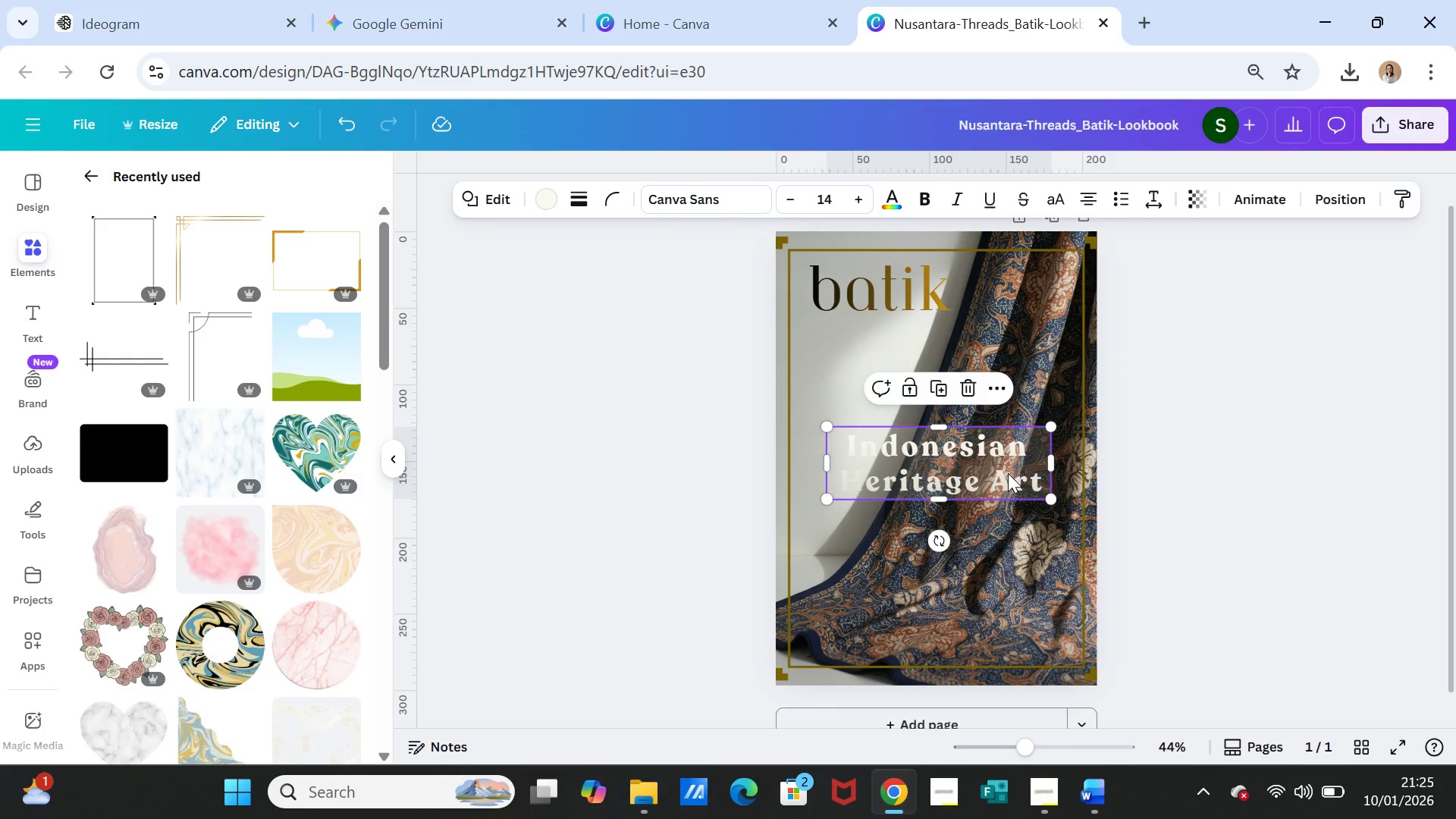 
key(Delete)
 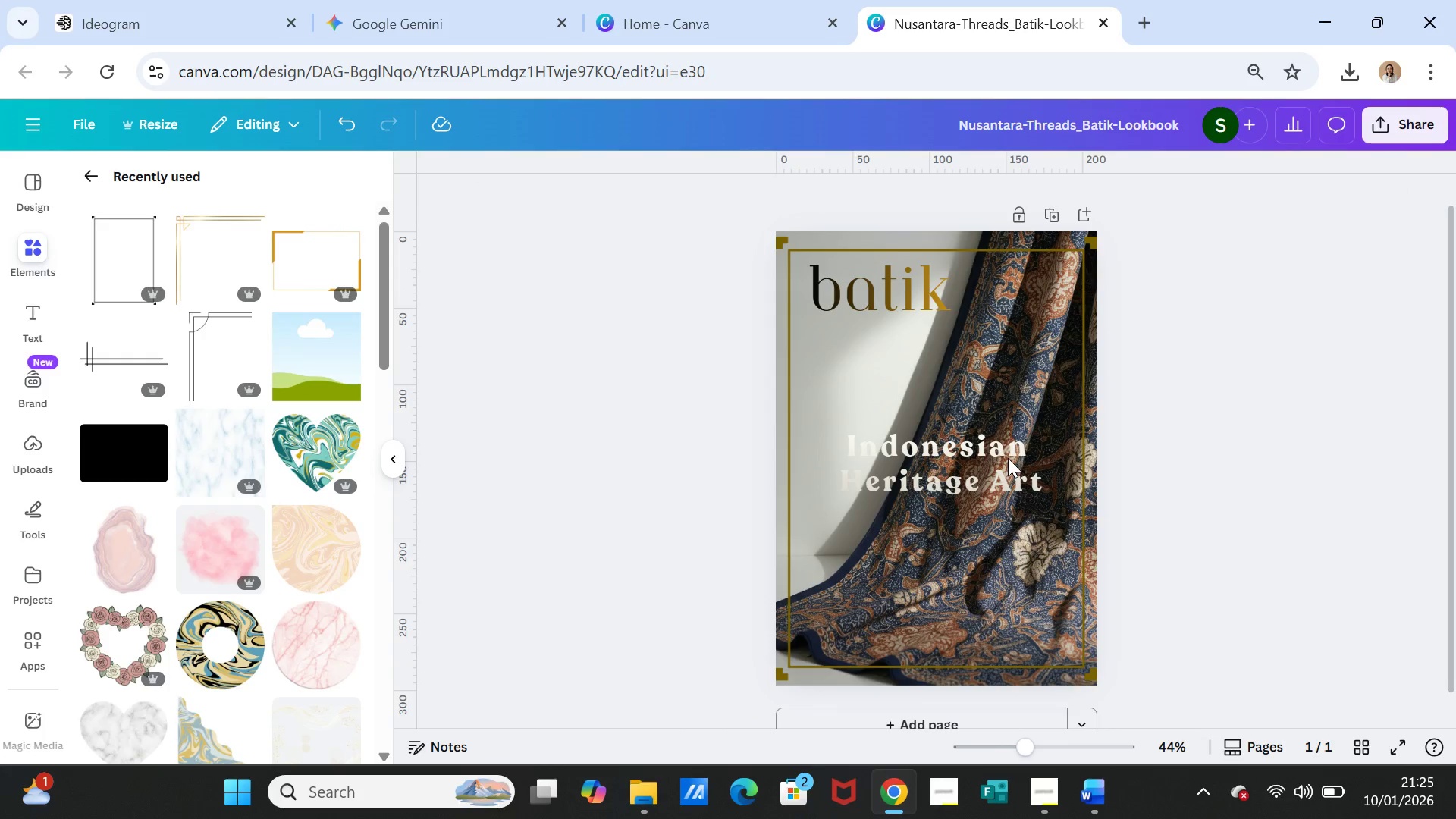 
left_click([1007, 457])
 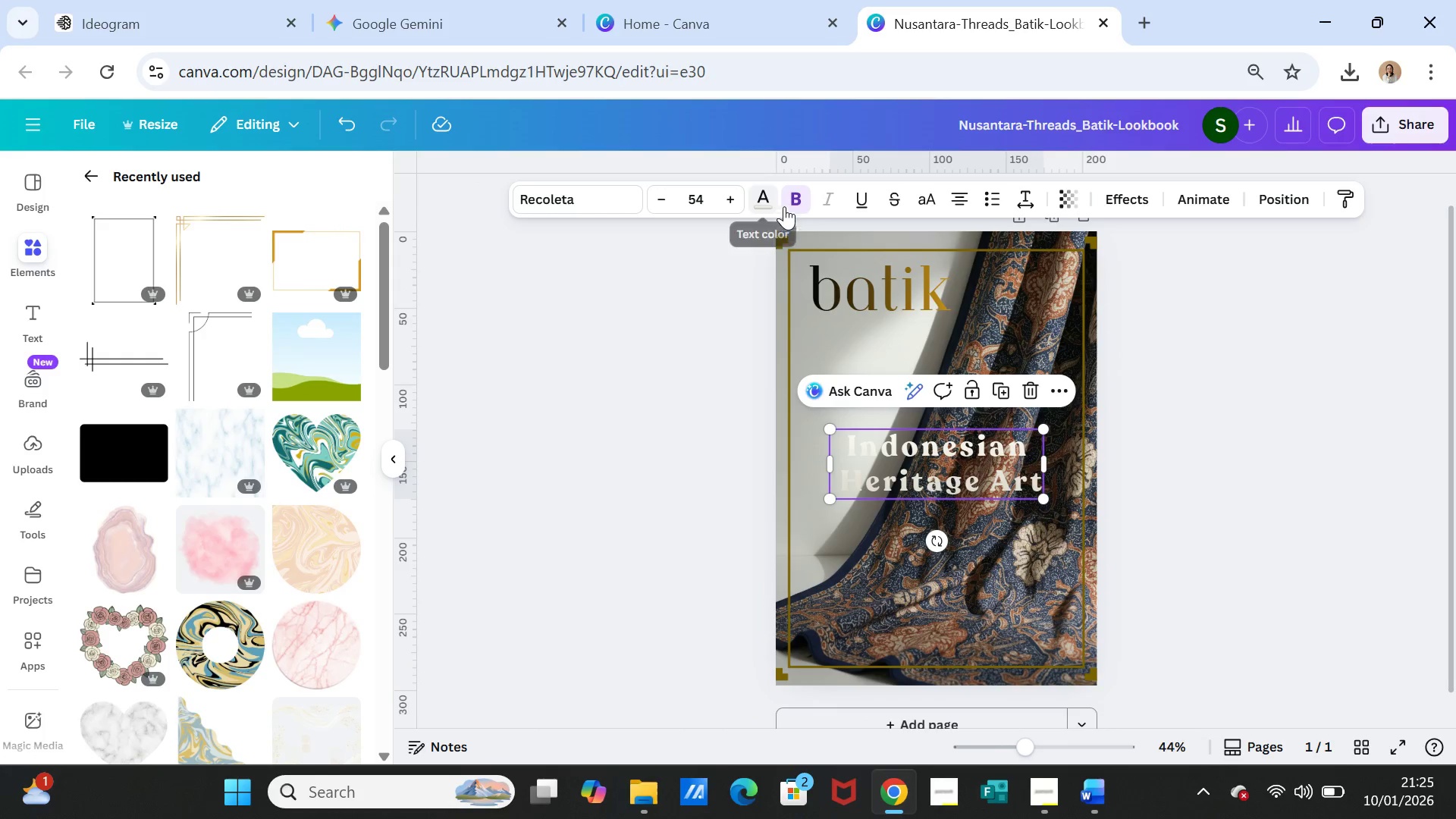 
left_click([803, 193])
 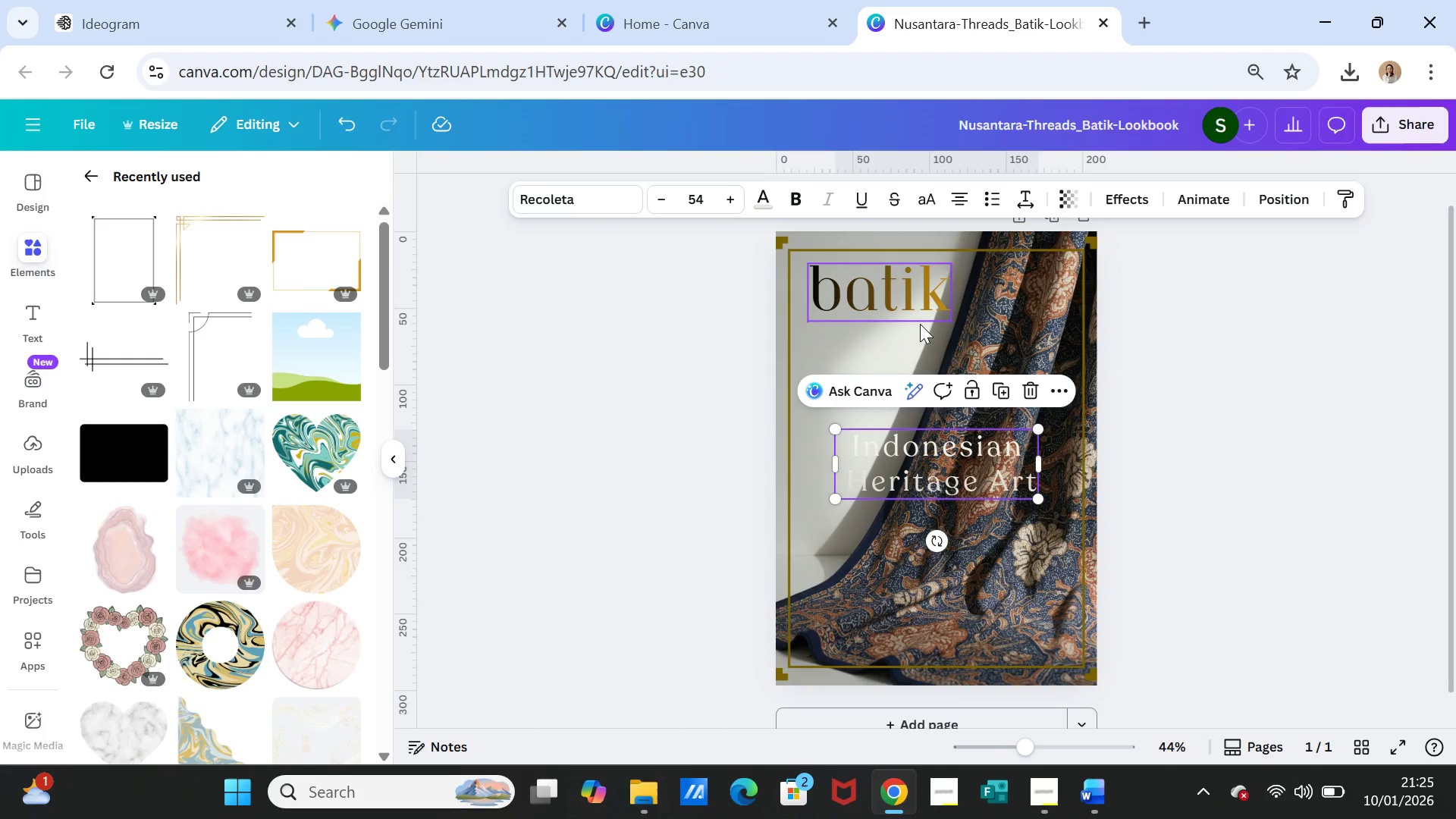 
left_click([871, 339])
 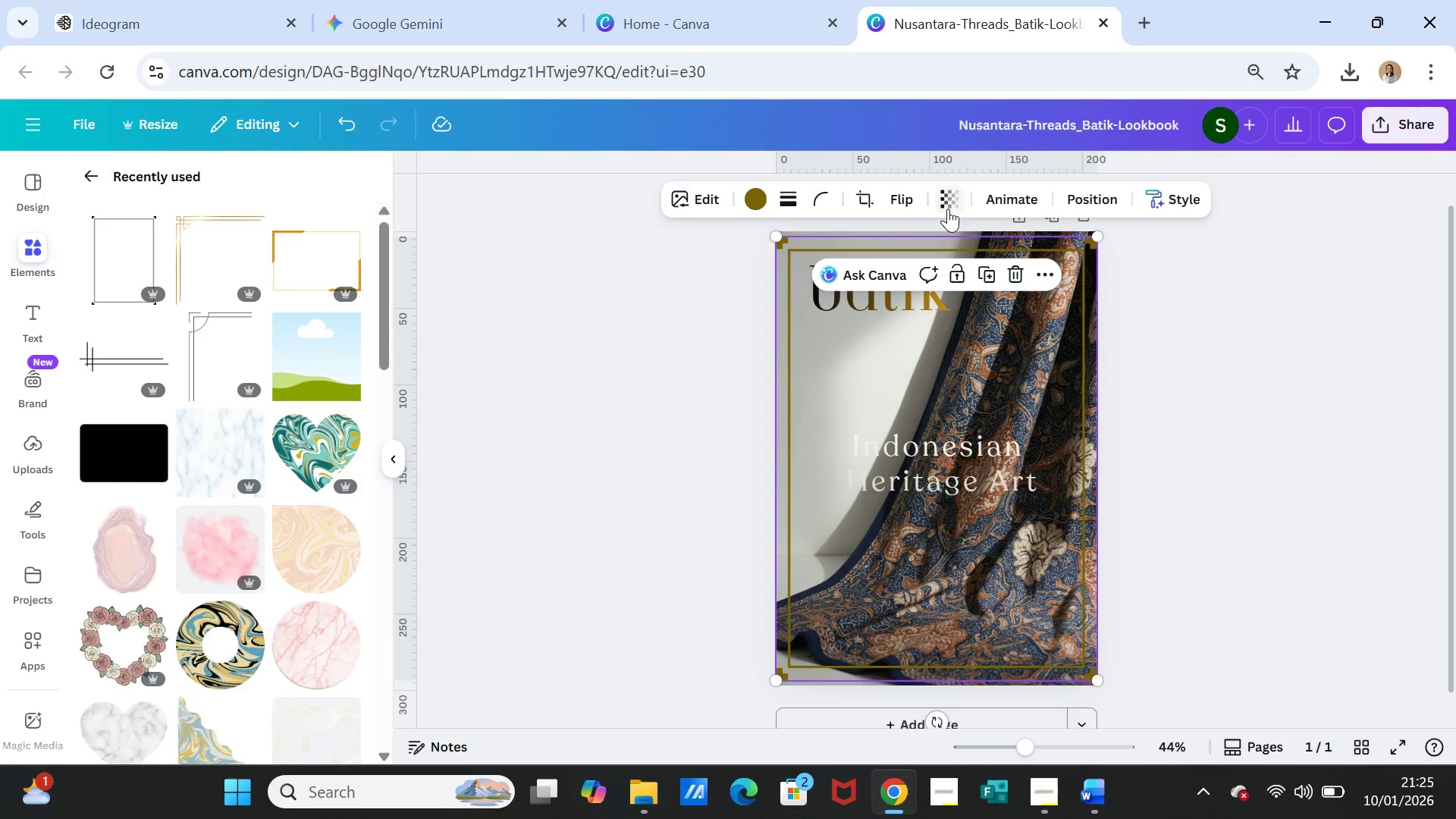 
left_click([949, 206])
 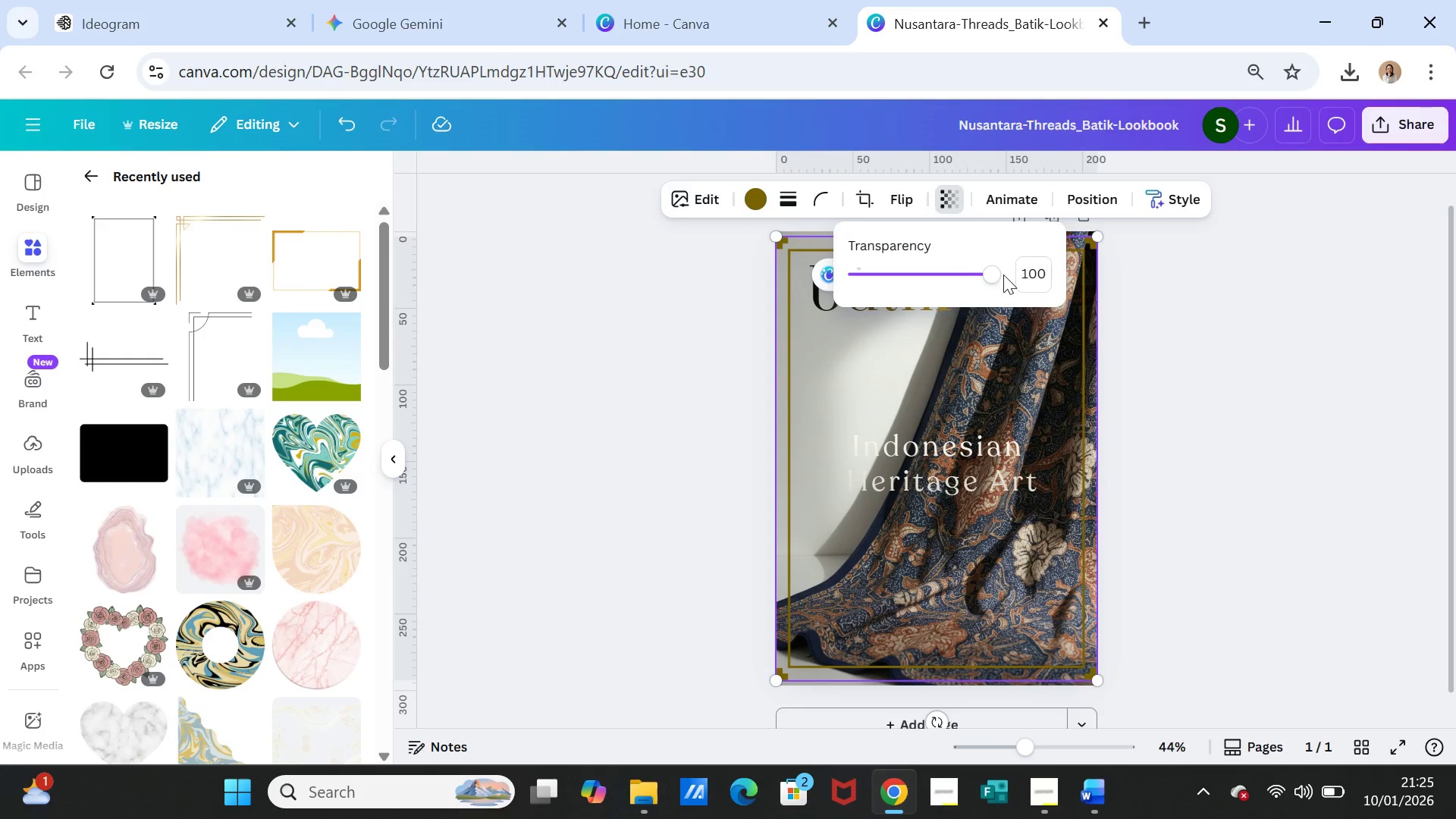 
left_click_drag(start_coordinate=[997, 272], to_coordinate=[1004, 270])
 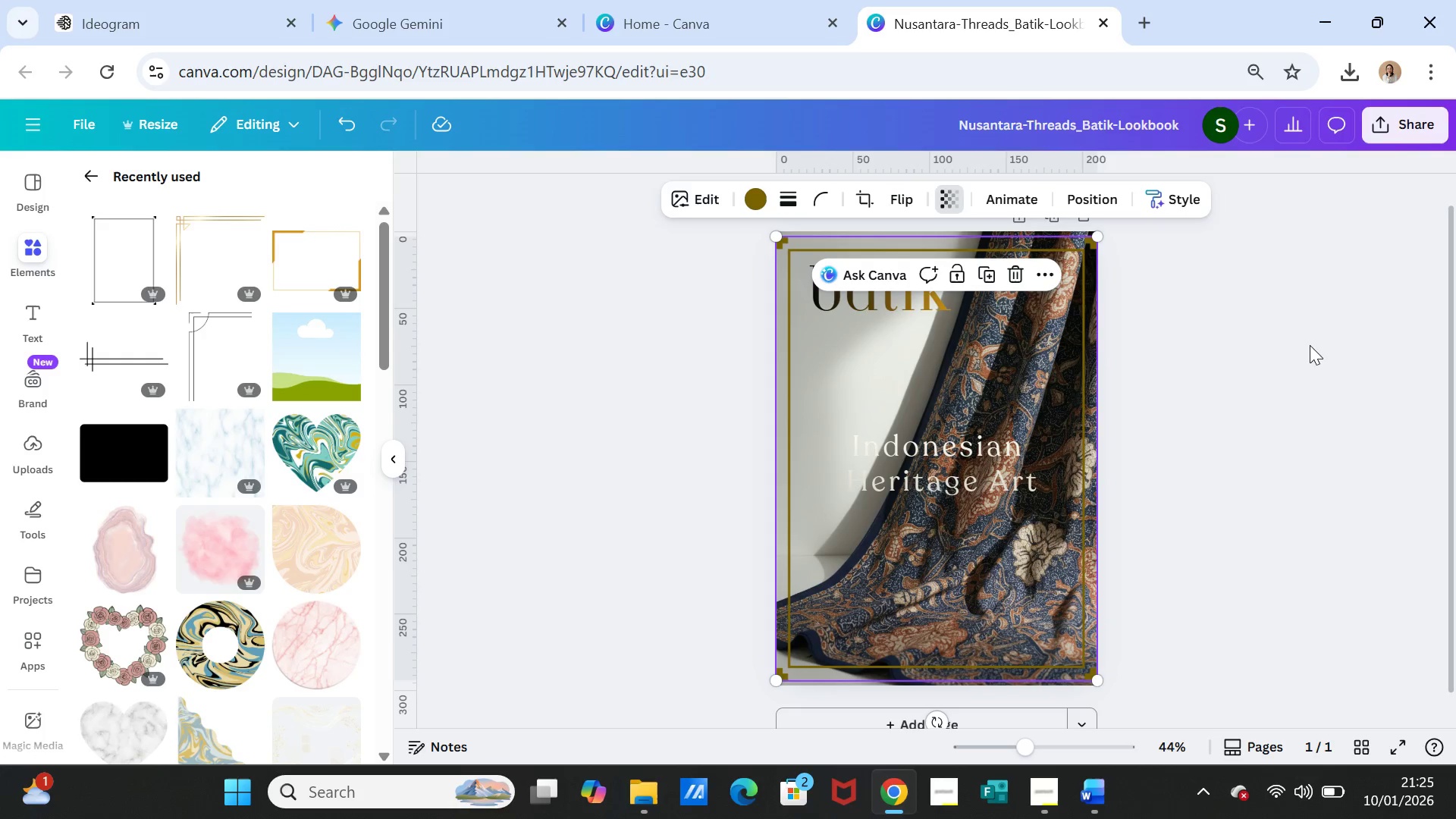 
left_click([1310, 345])
 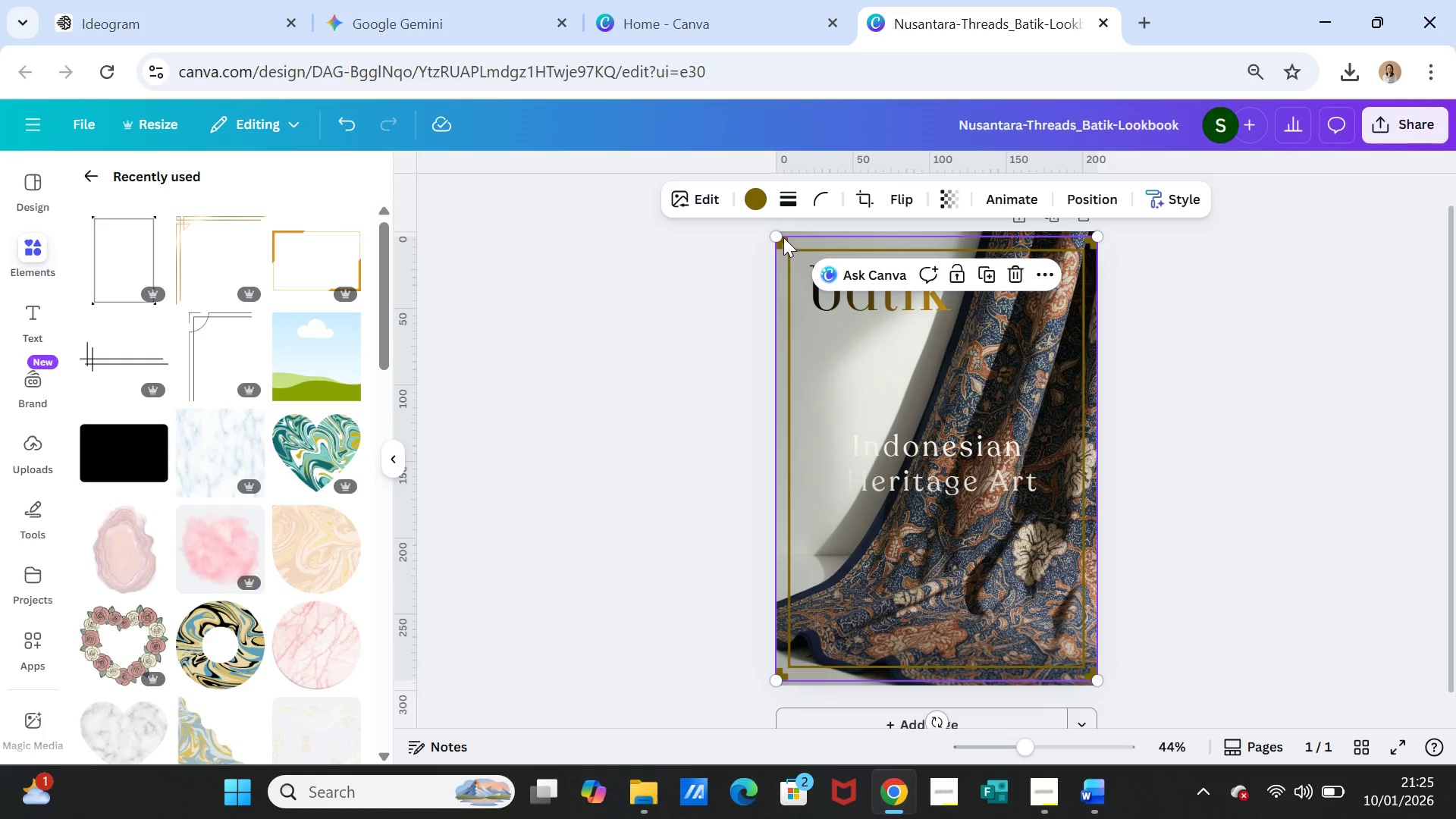 
left_click([809, 237])
 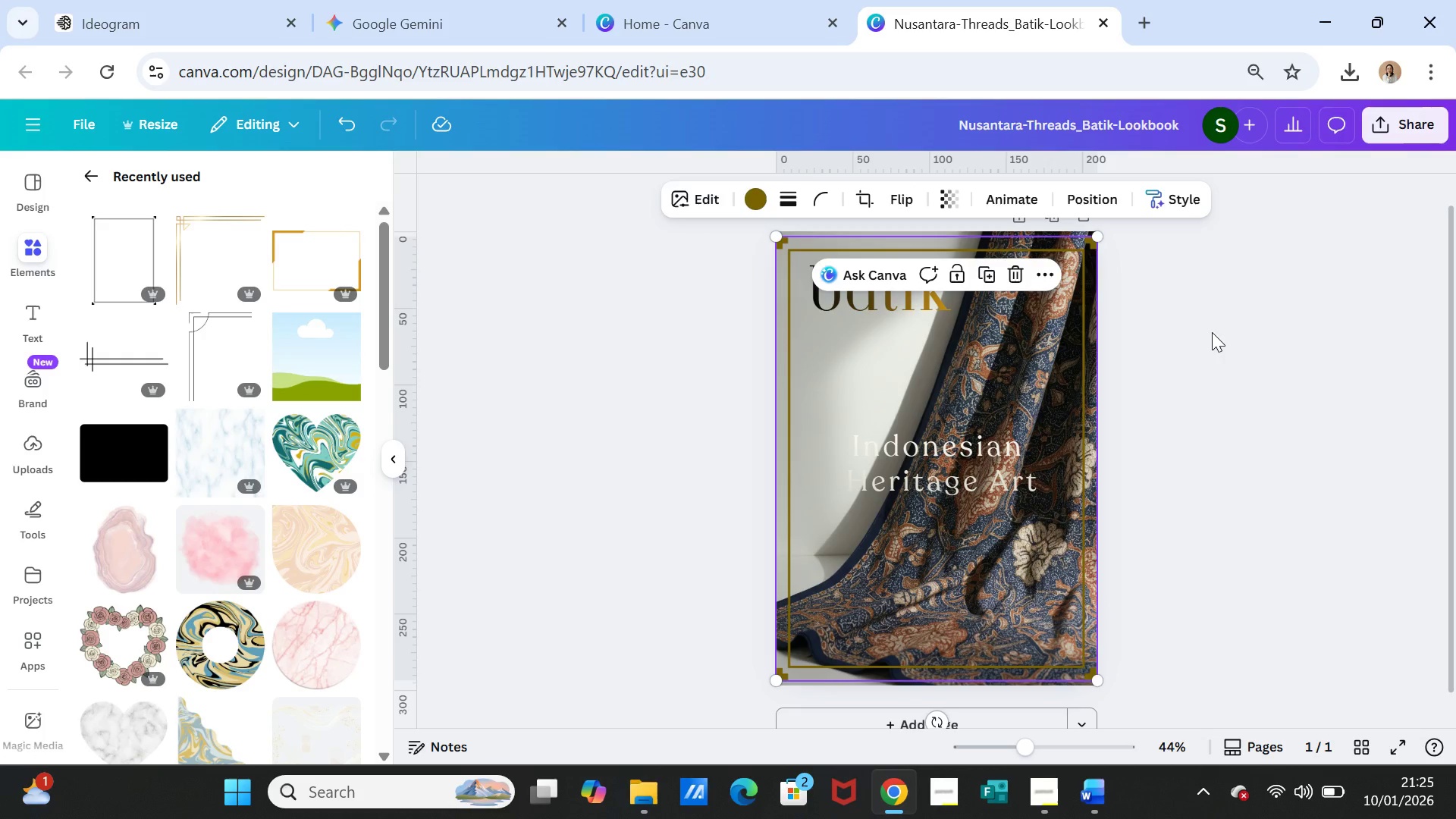 
left_click([1212, 332])
 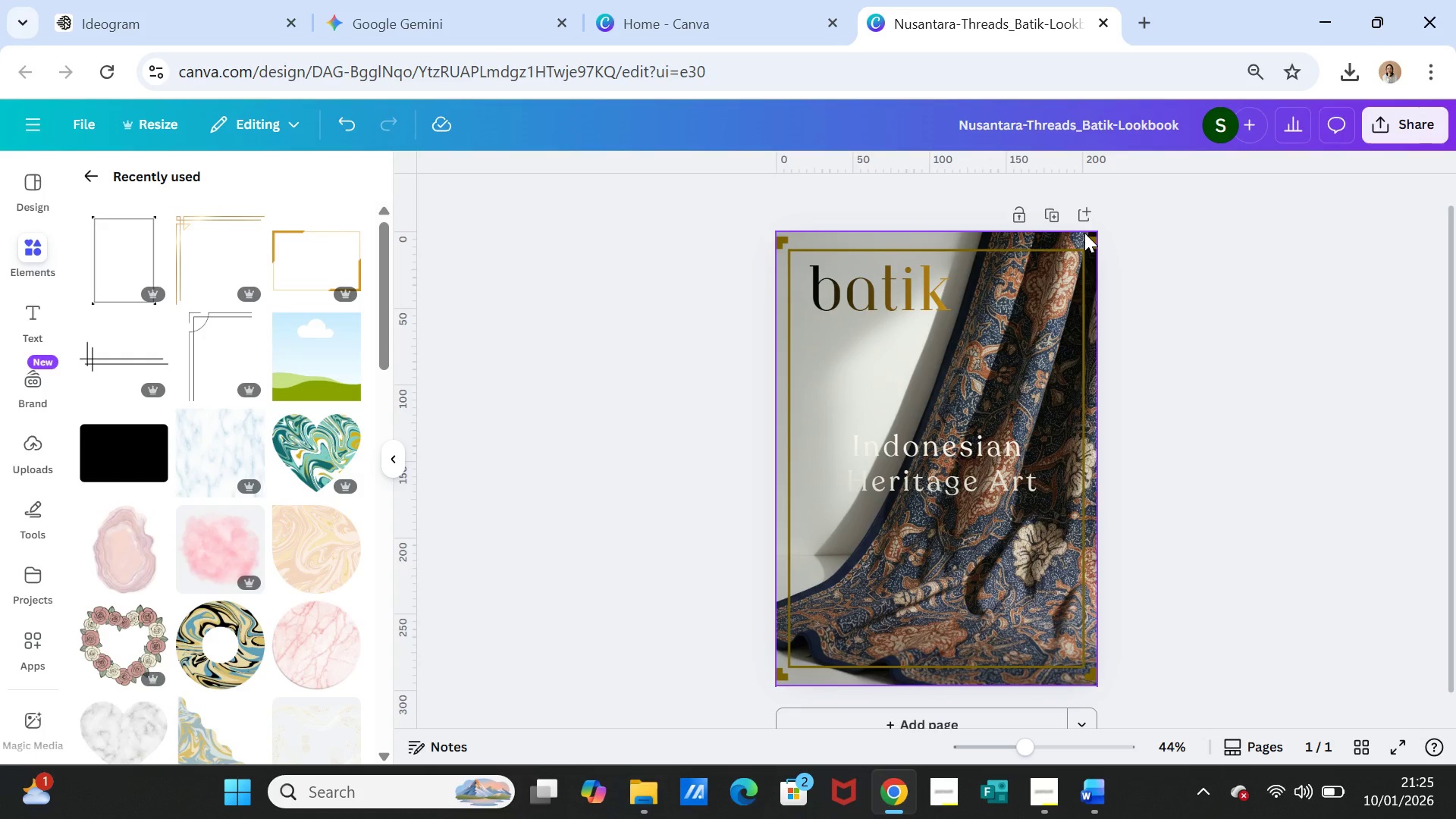 
left_click([1084, 233])
 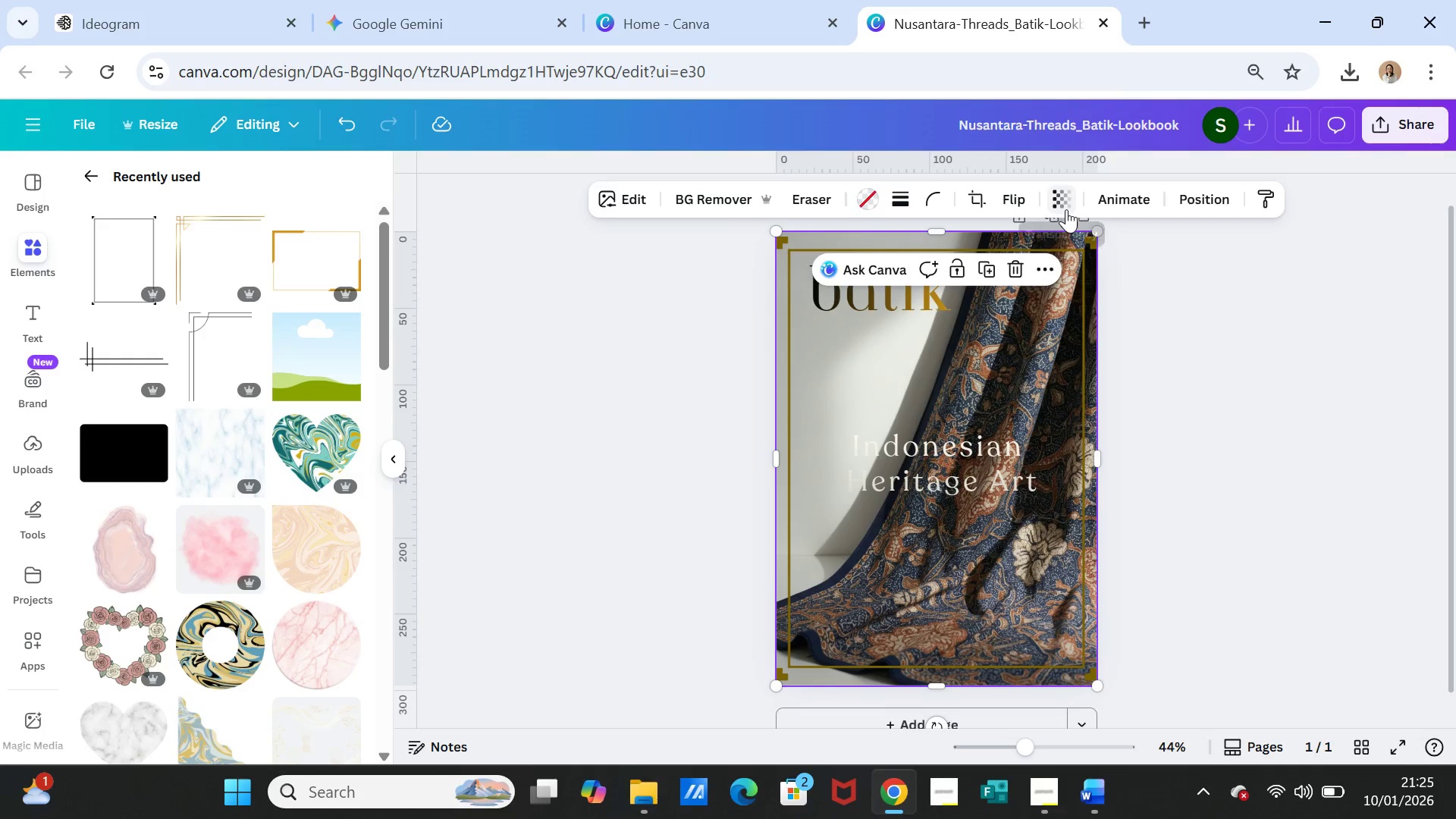 
left_click([1065, 205])
 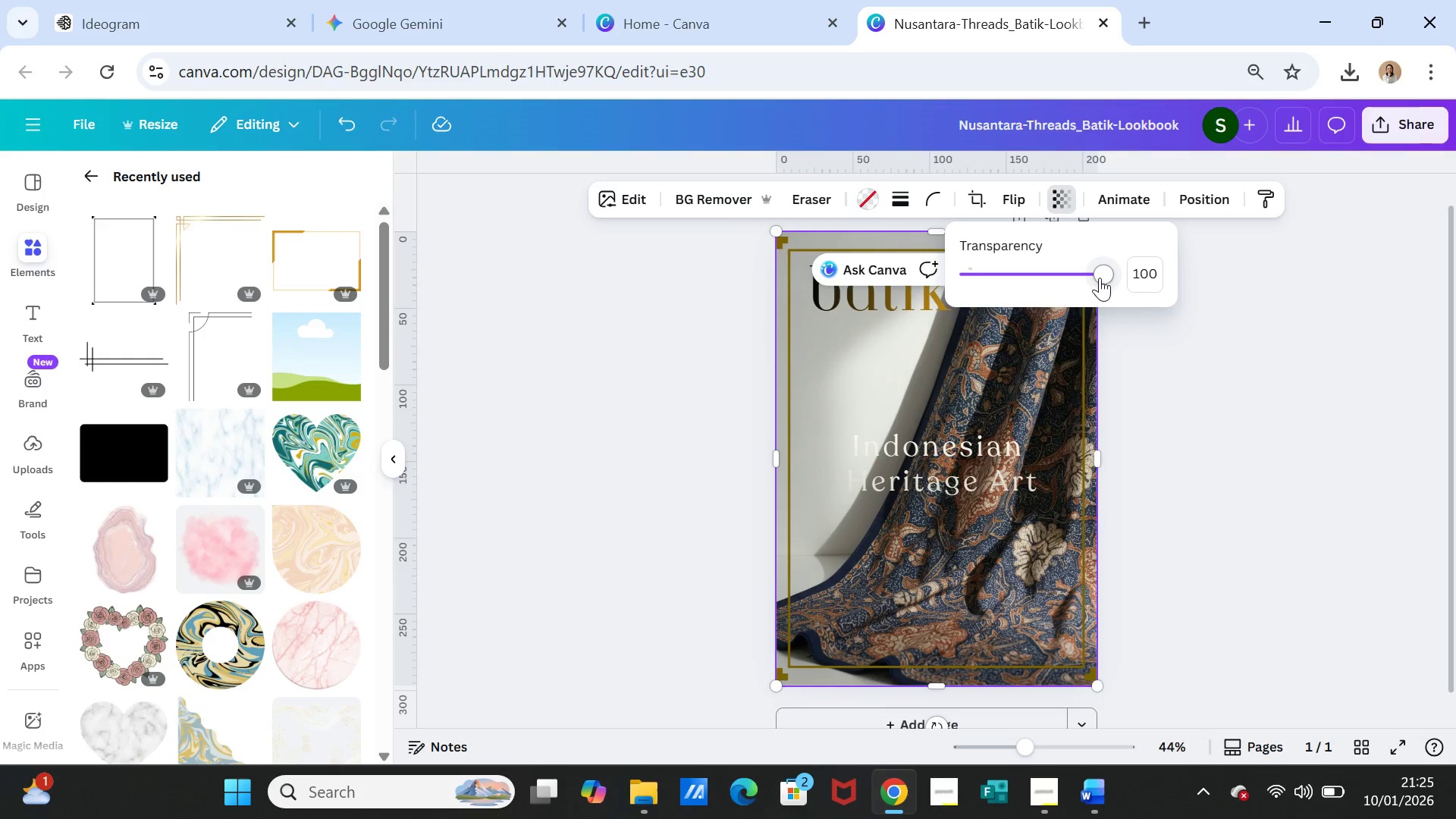 
left_click_drag(start_coordinate=[1106, 274], to_coordinate=[1109, 266])
 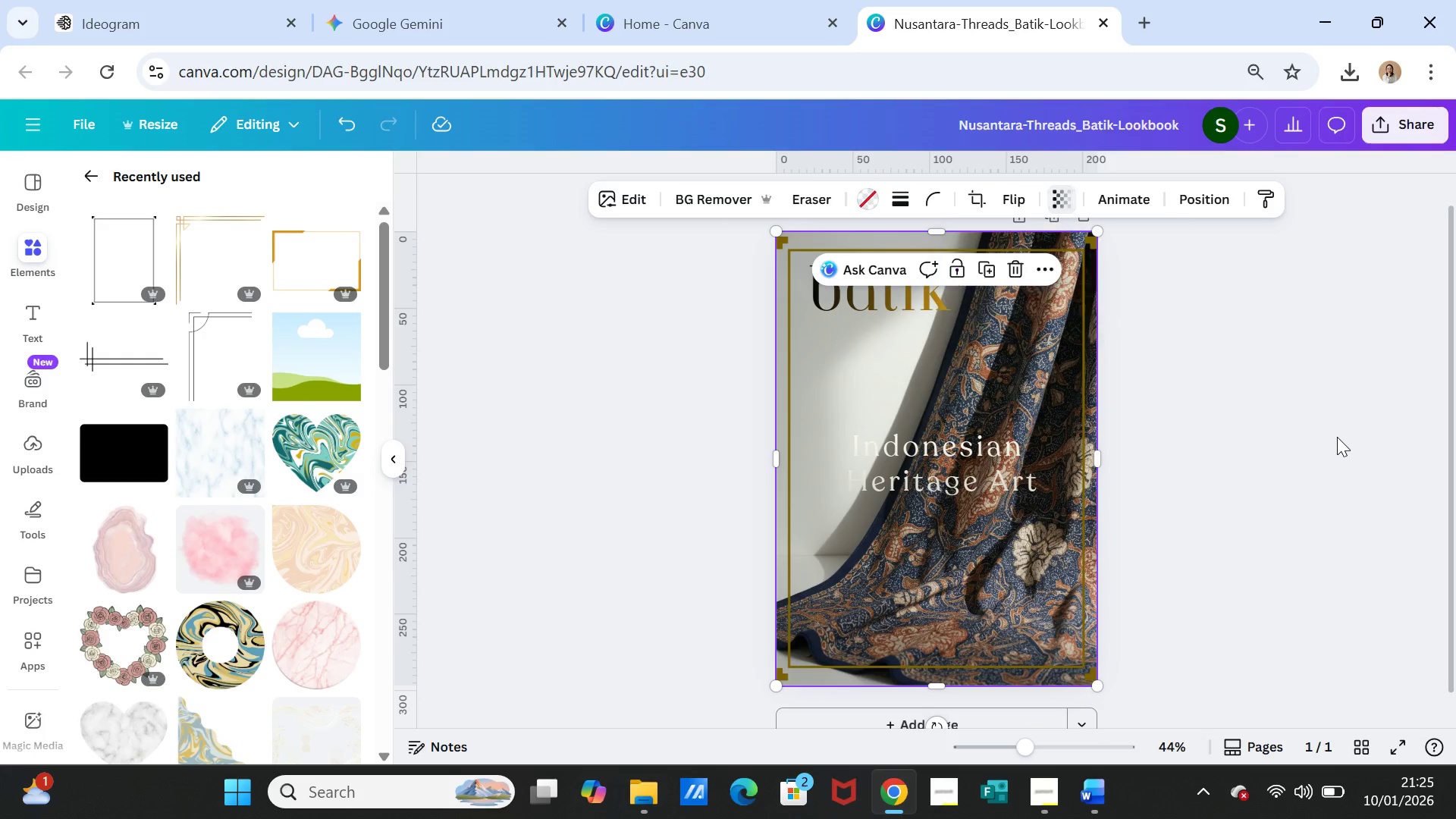 
left_click([1337, 437])
 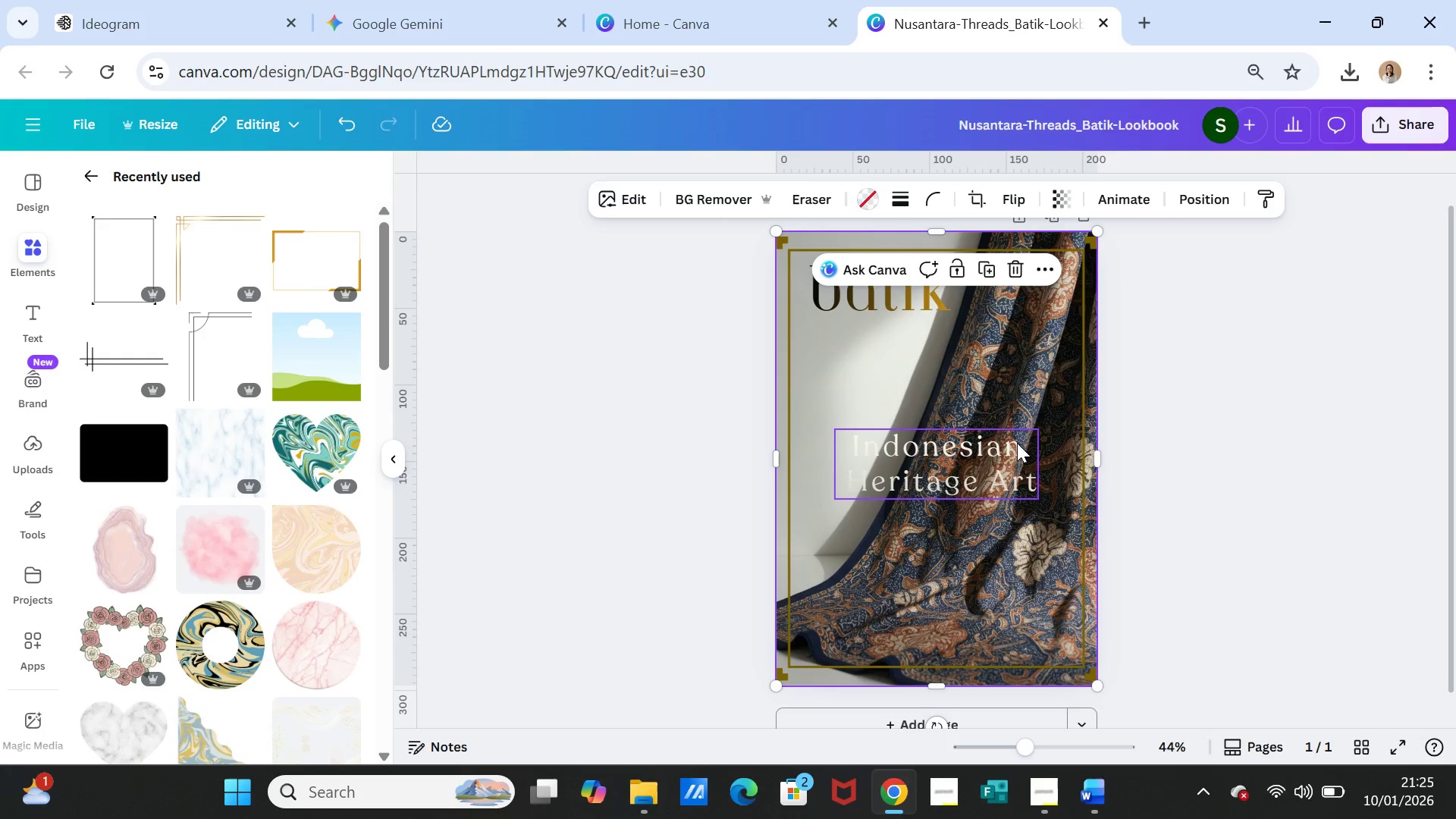 
left_click([1009, 453])
 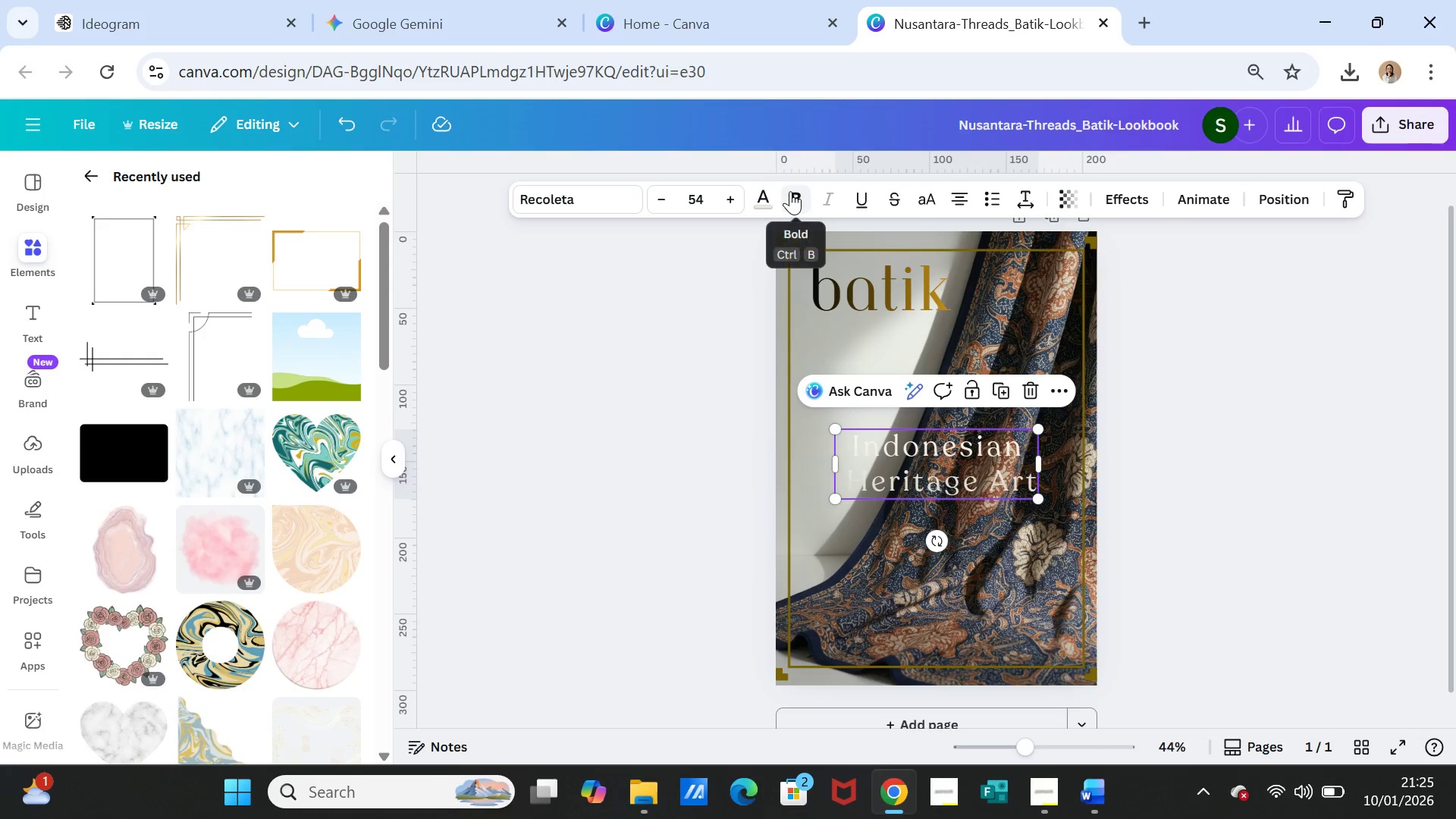 
left_click([767, 193])
 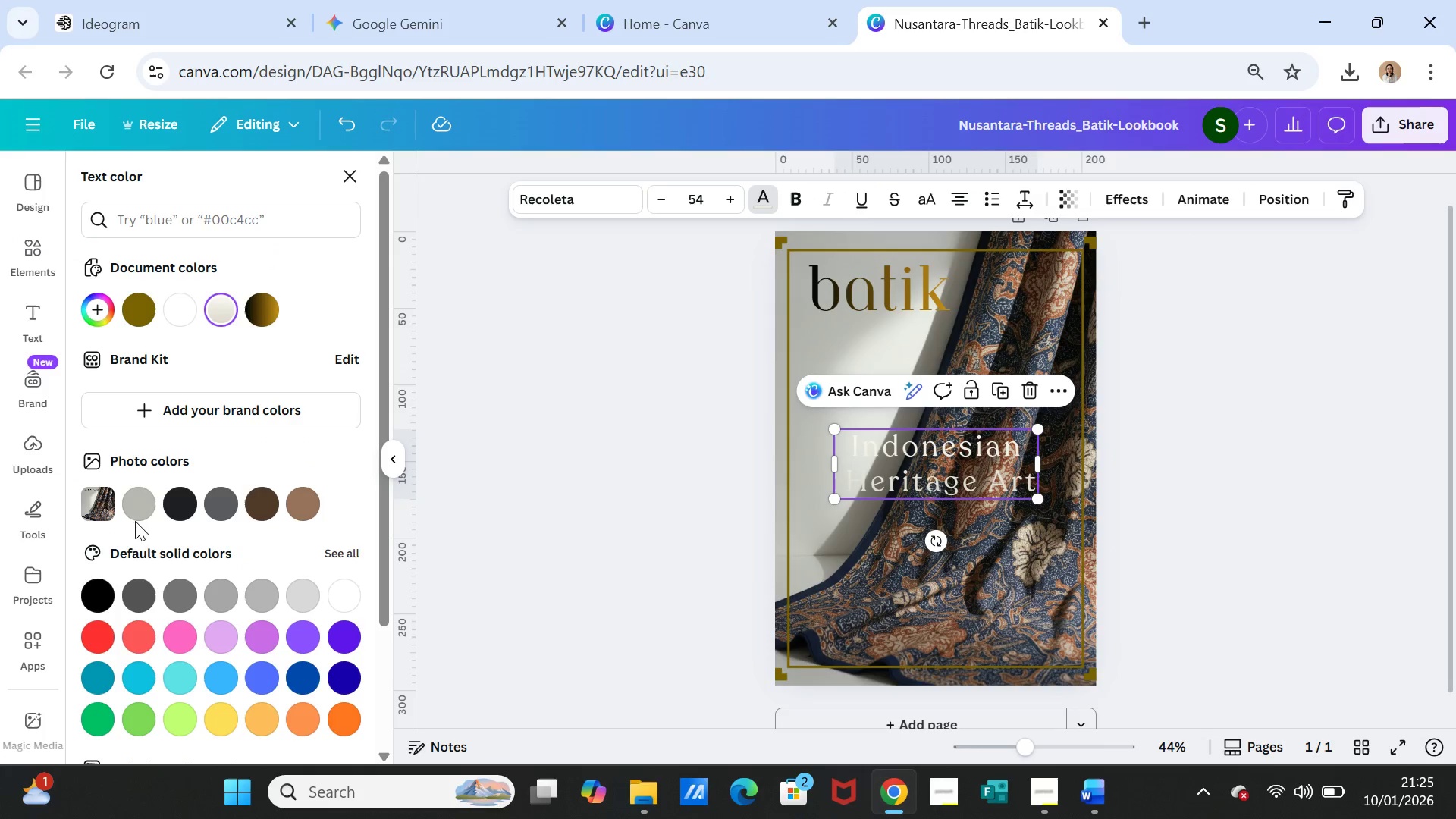 
left_click([135, 508])
 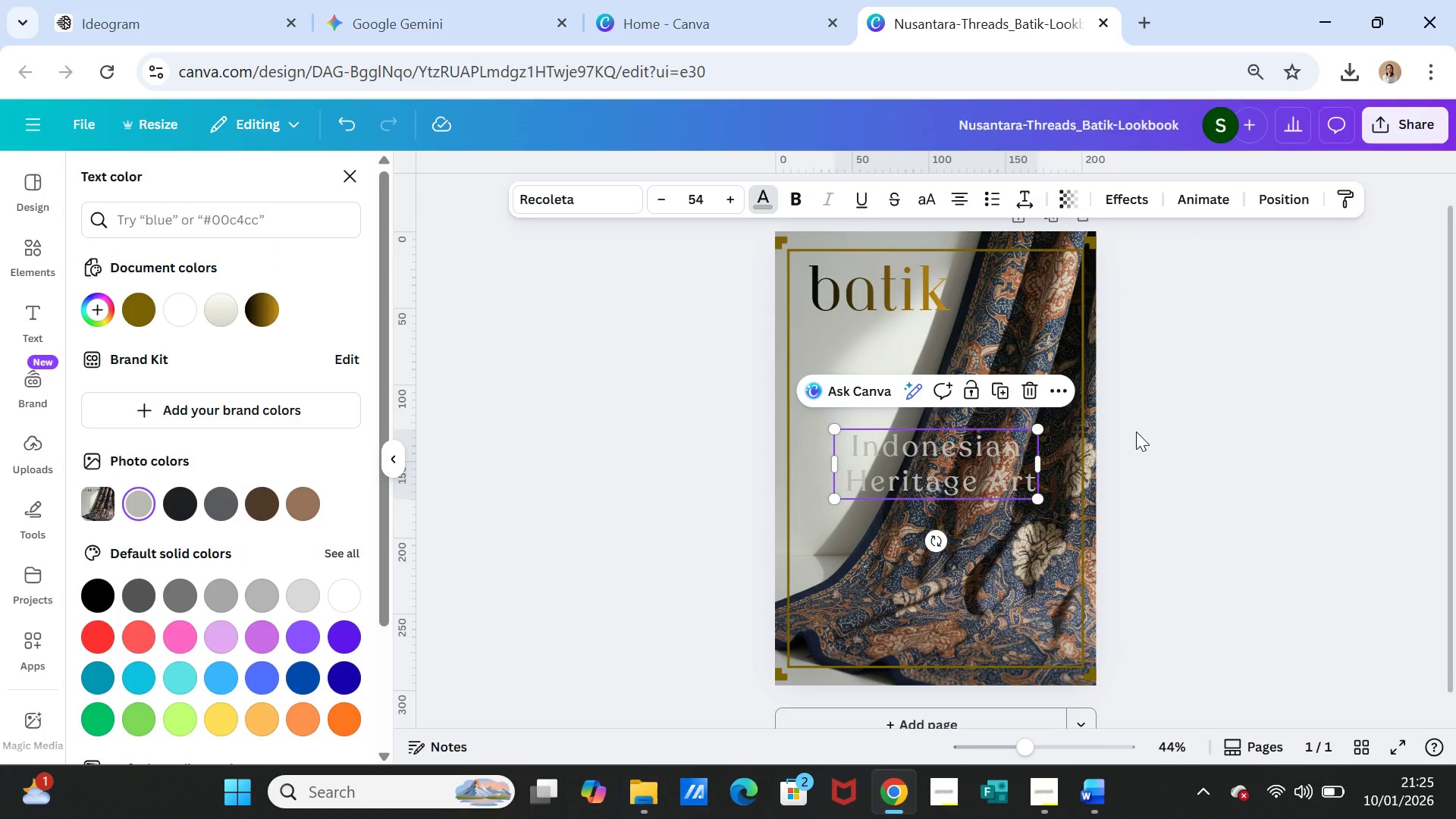 
left_click([1136, 431])
 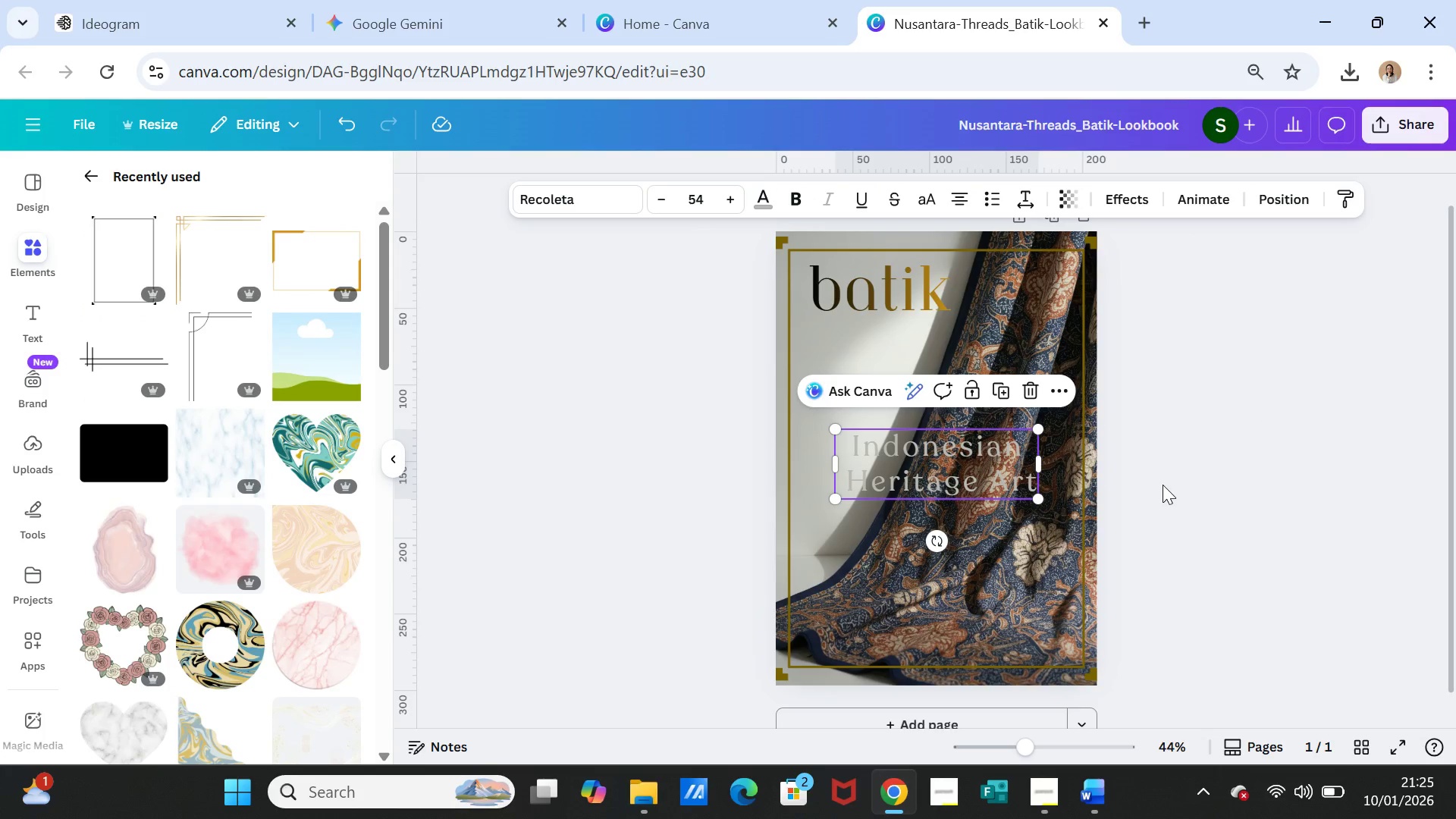 
left_click([1163, 485])
 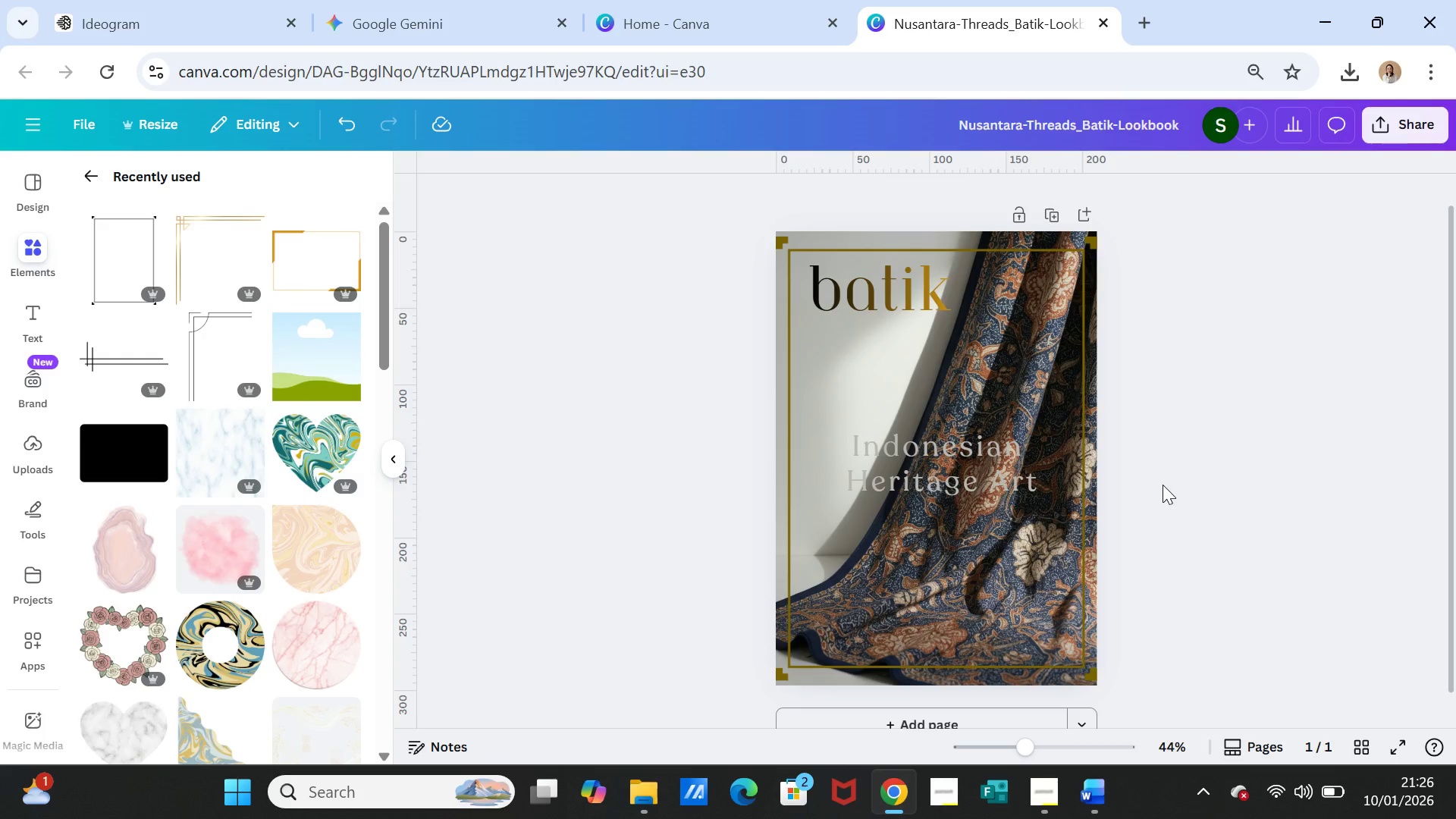 
wait(10.67)
 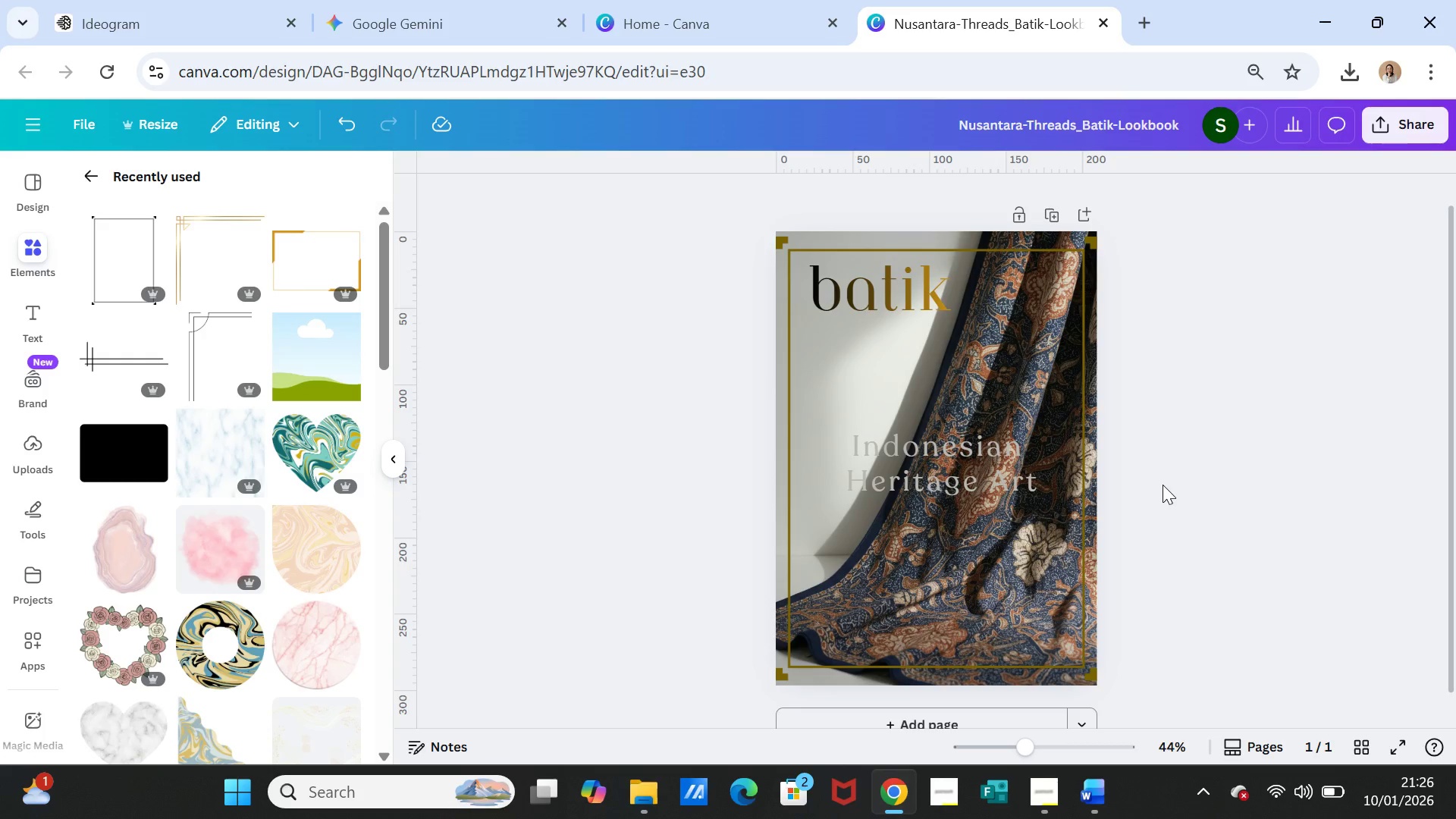 
left_click([993, 497])
 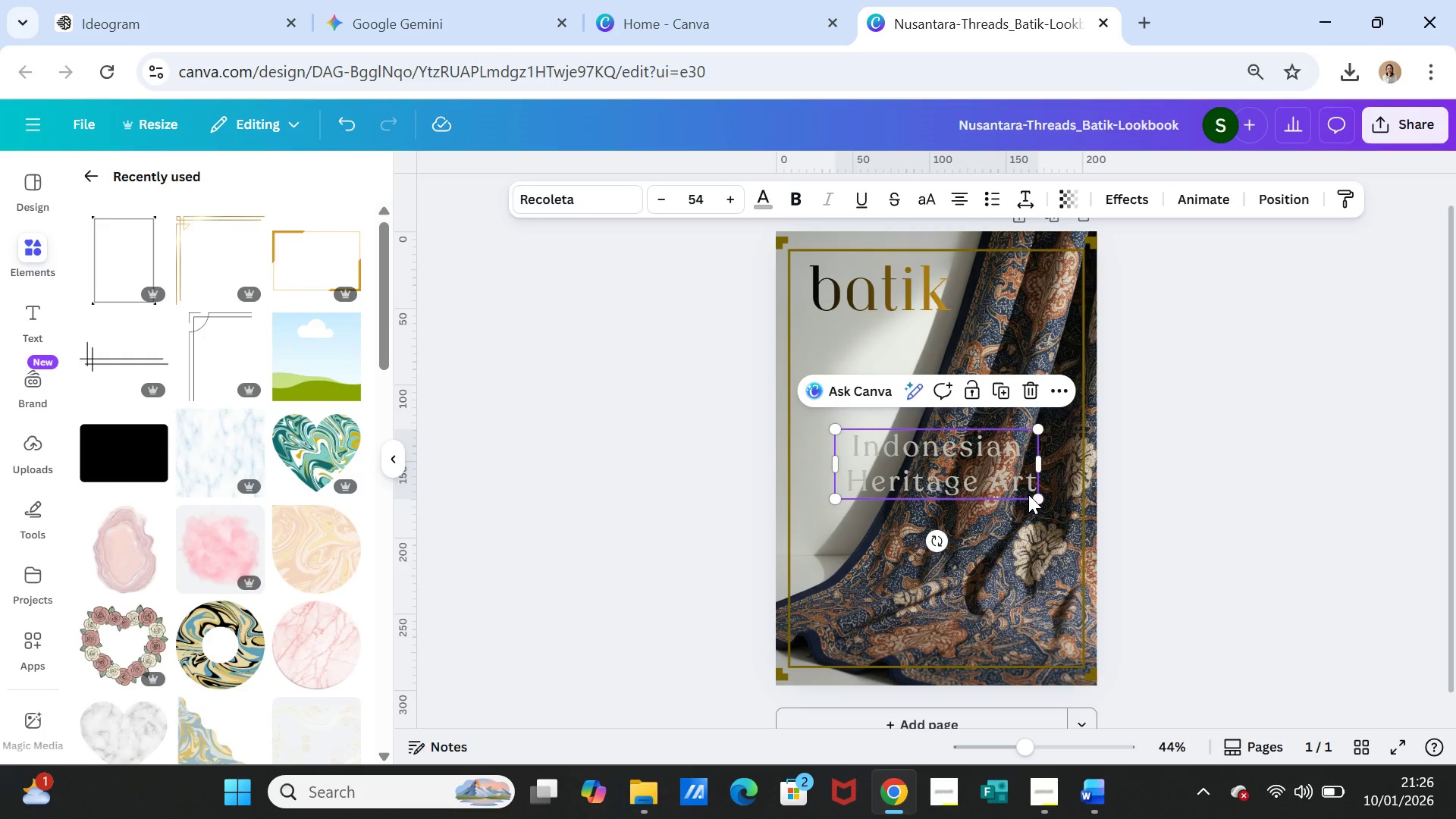 
double_click([992, 488])
 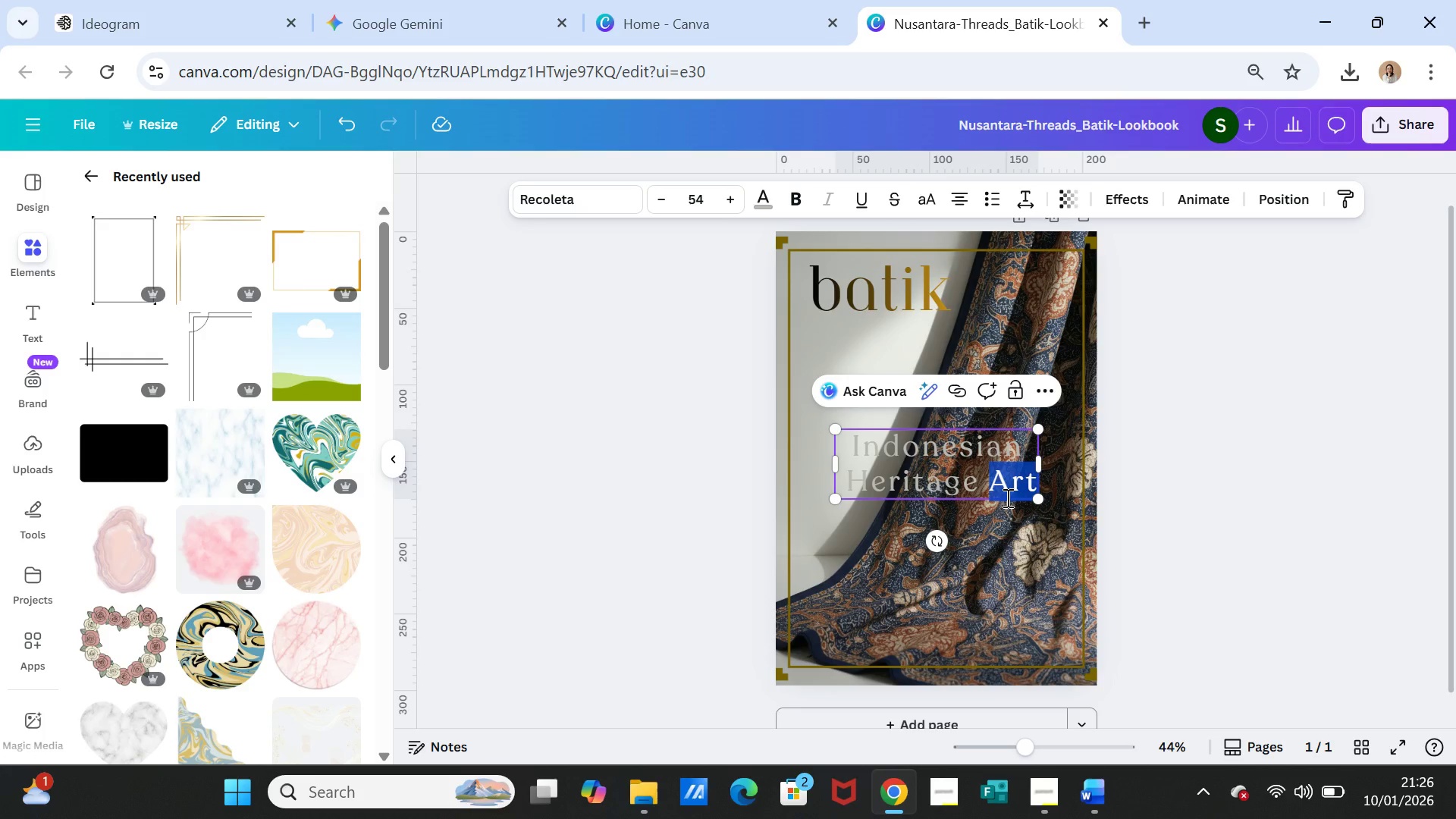 
key(Enter)
 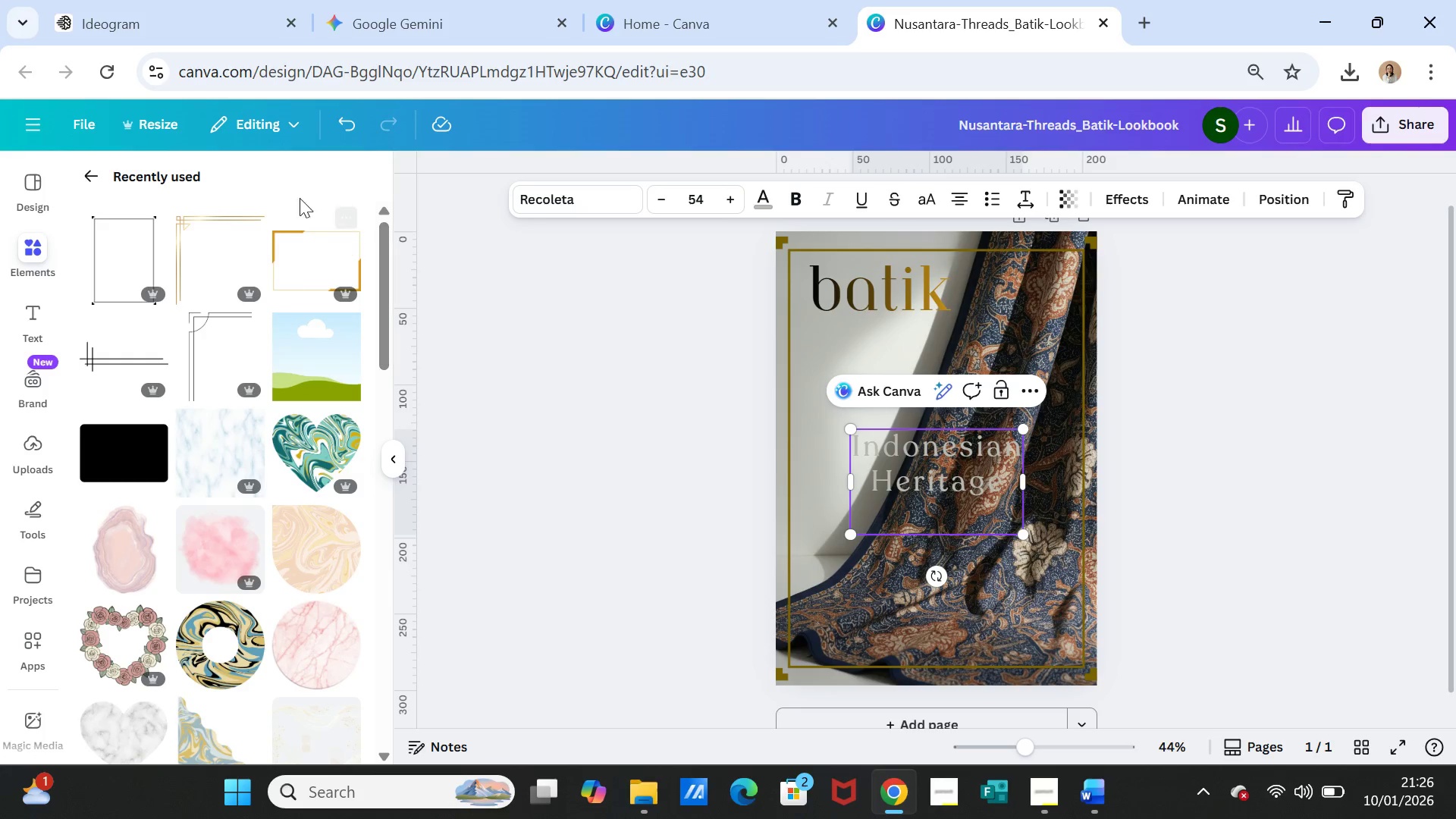 
left_click([344, 115])
 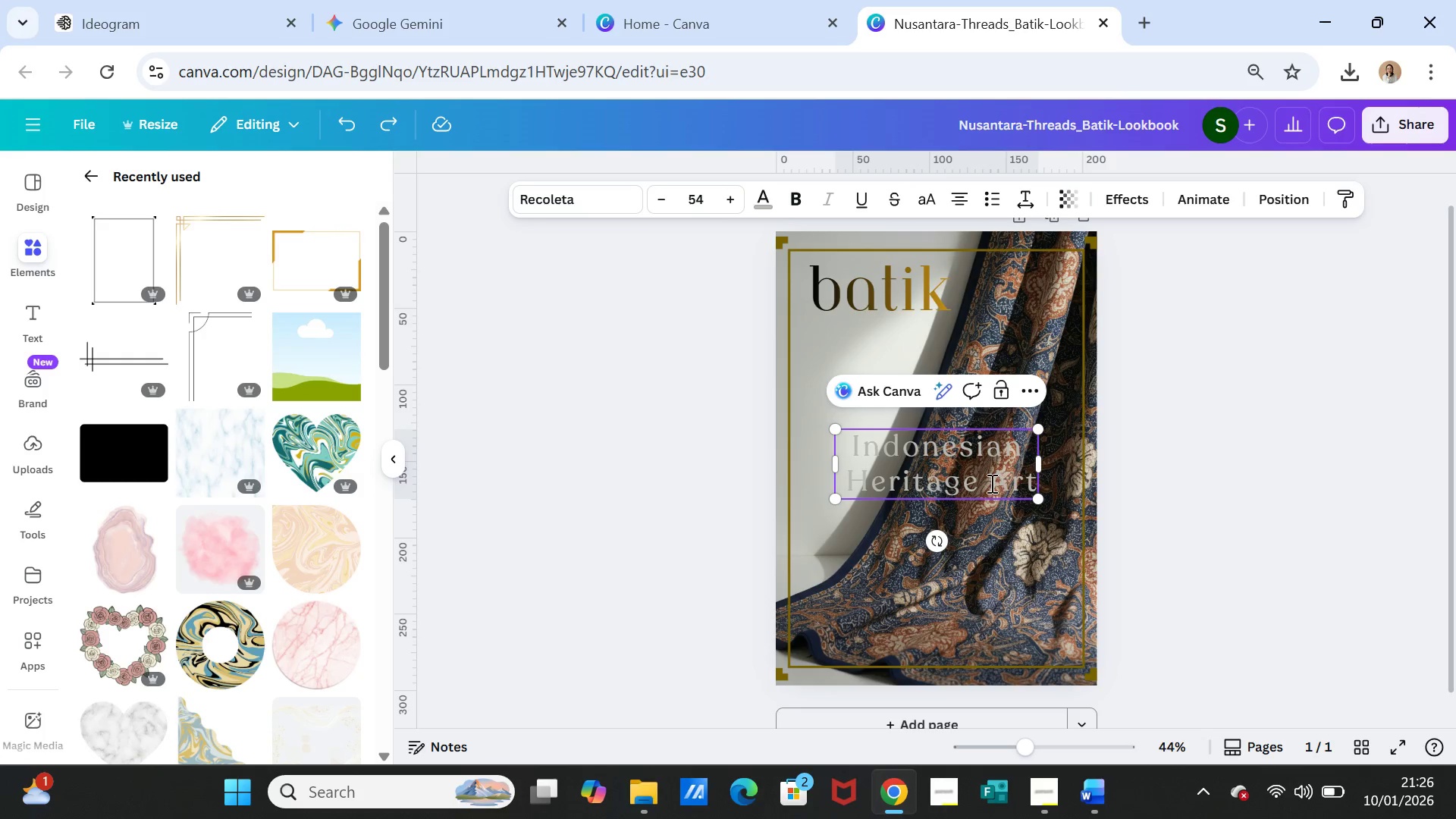 
left_click([989, 483])
 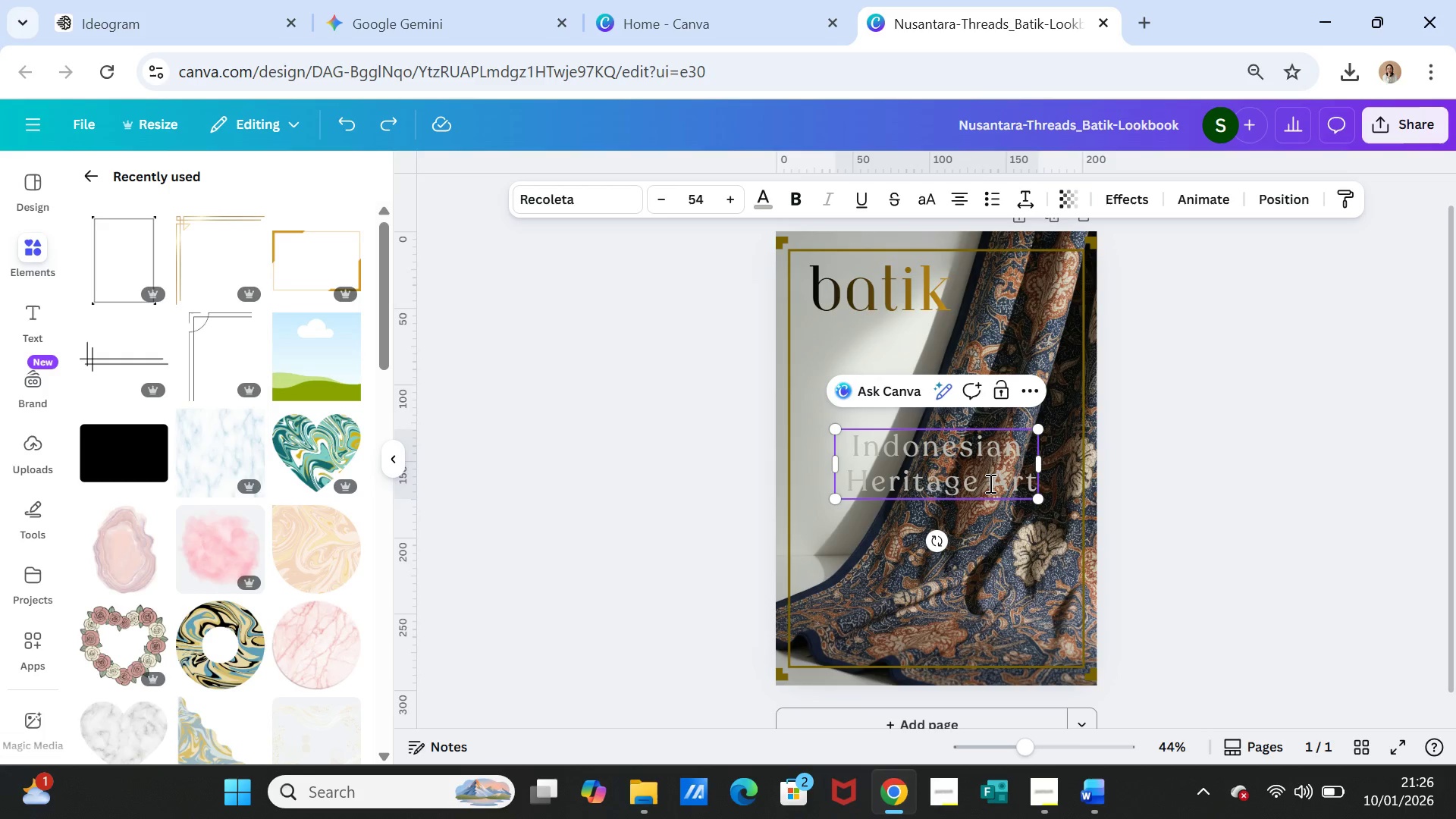 
key(Enter)
 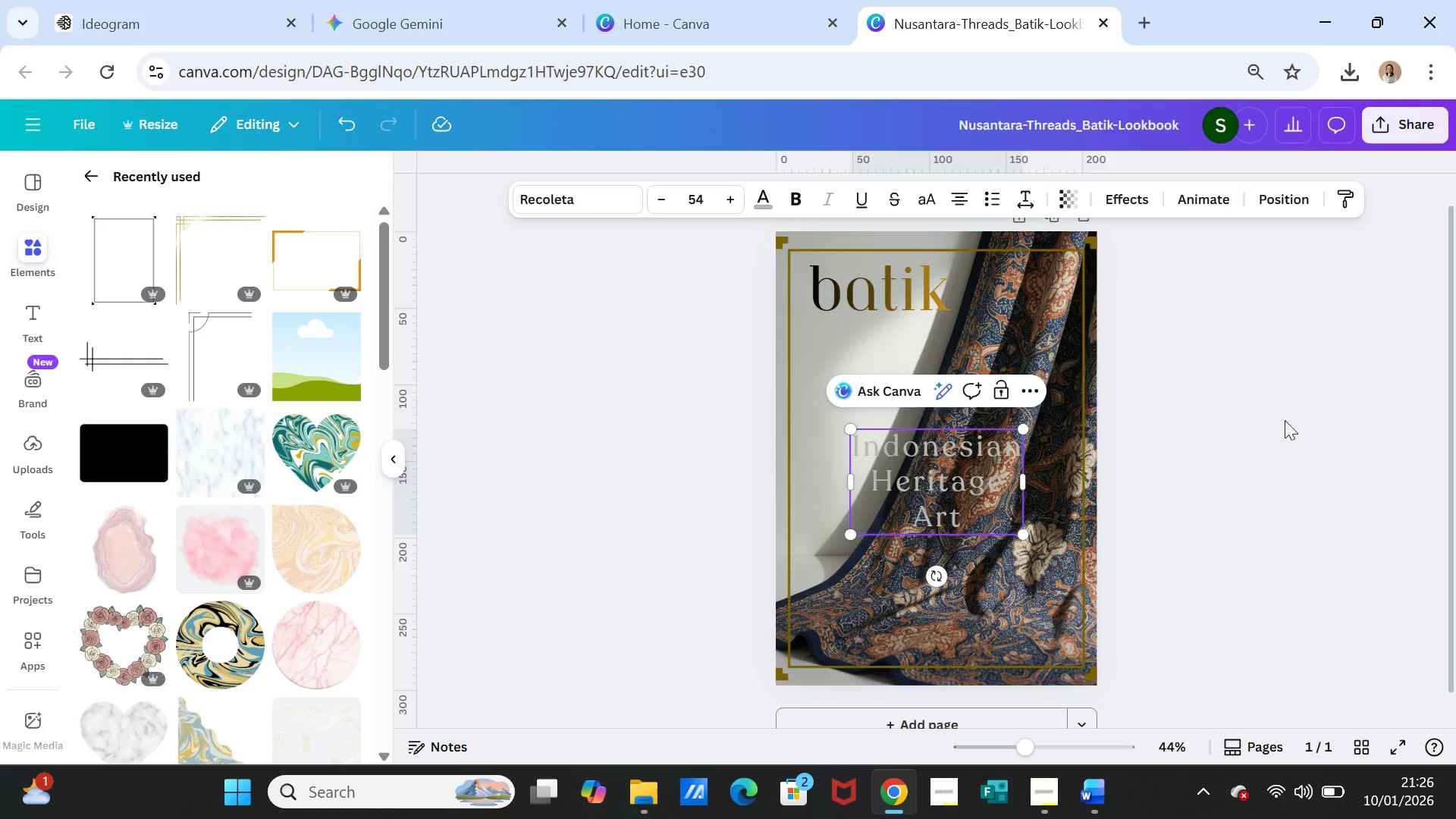 
left_click([1276, 466])
 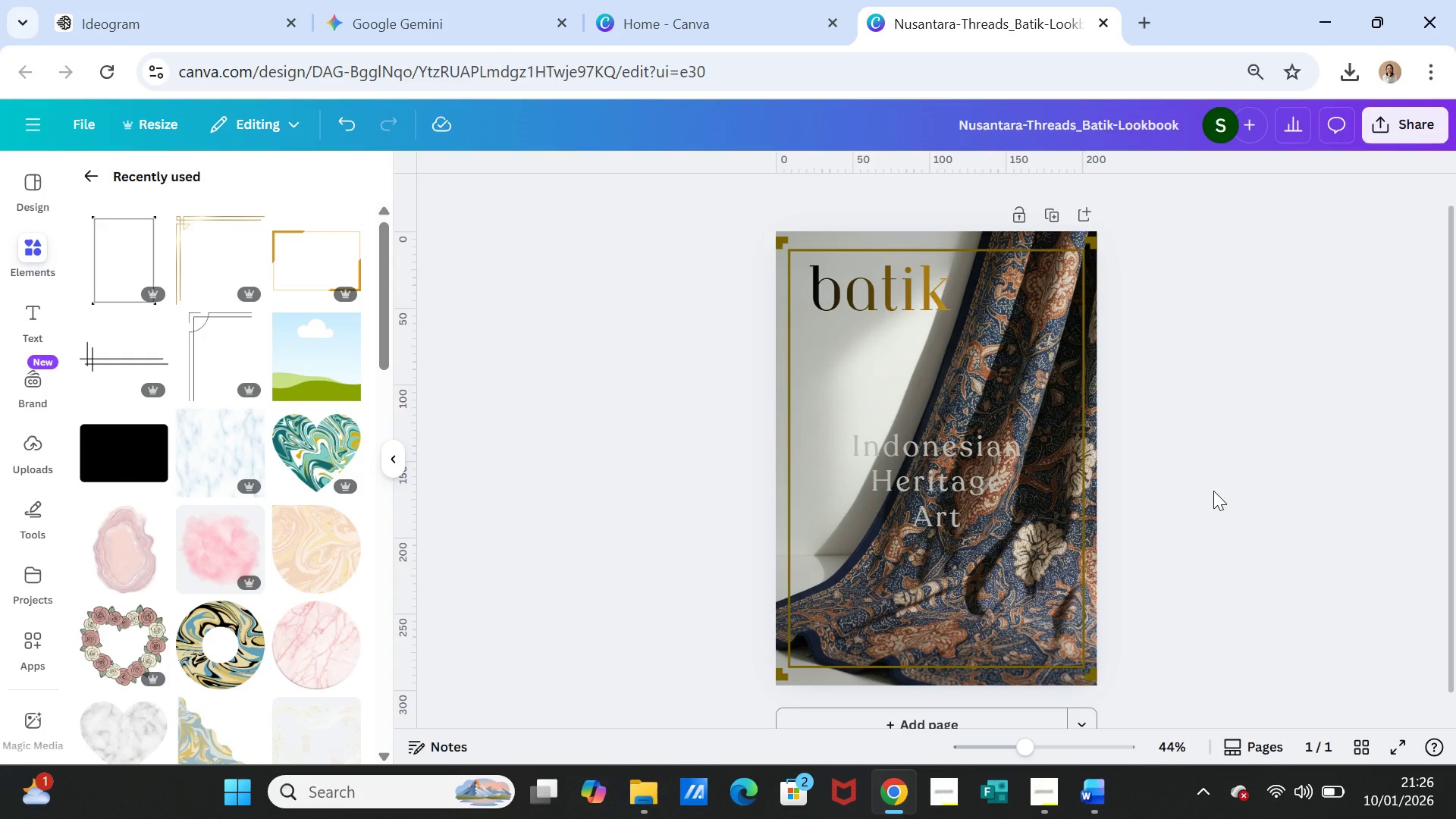 
left_click([1213, 491])
 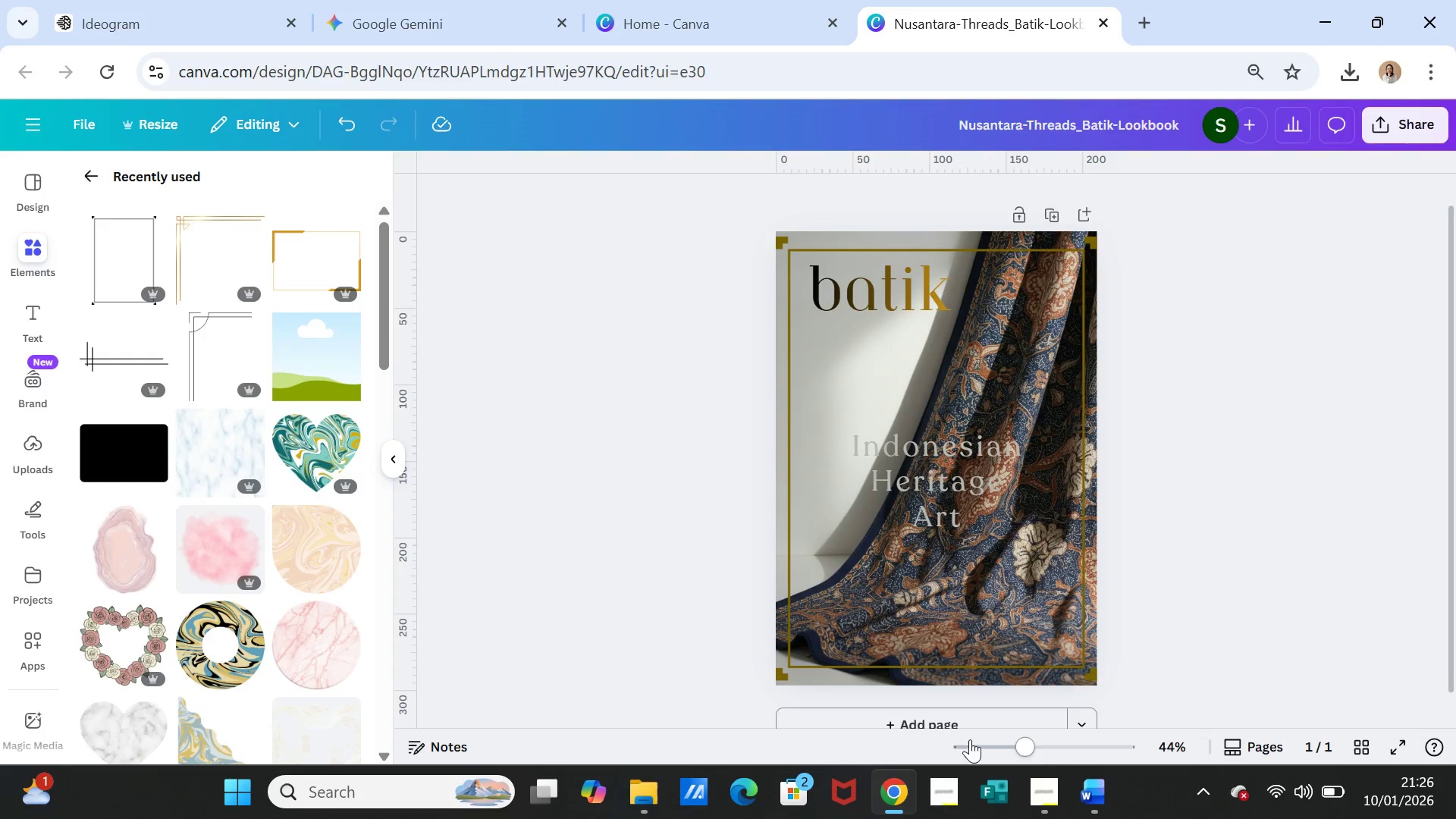 
left_click_drag(start_coordinate=[1018, 747], to_coordinate=[1025, 745])
 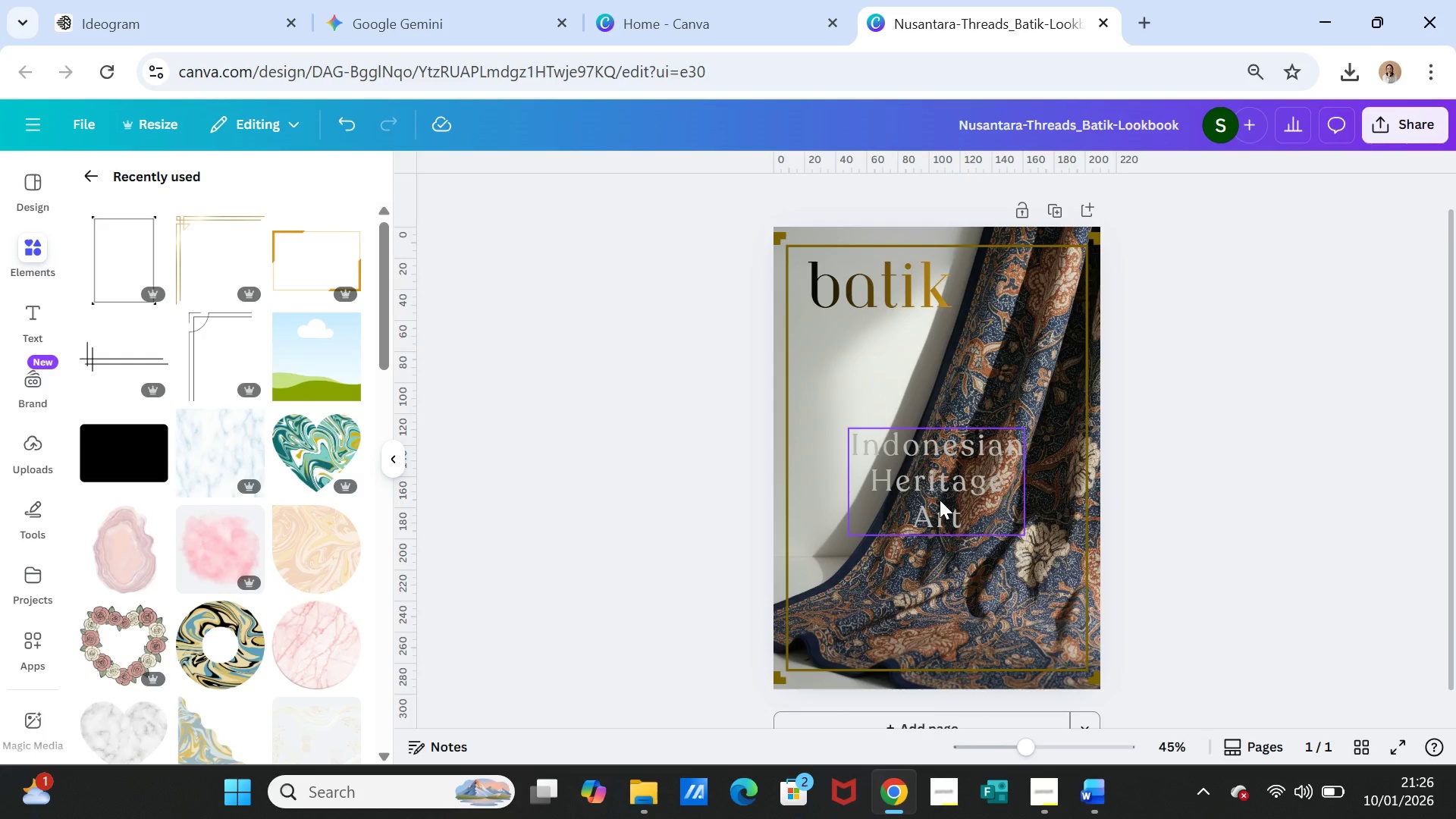 
left_click([940, 500])
 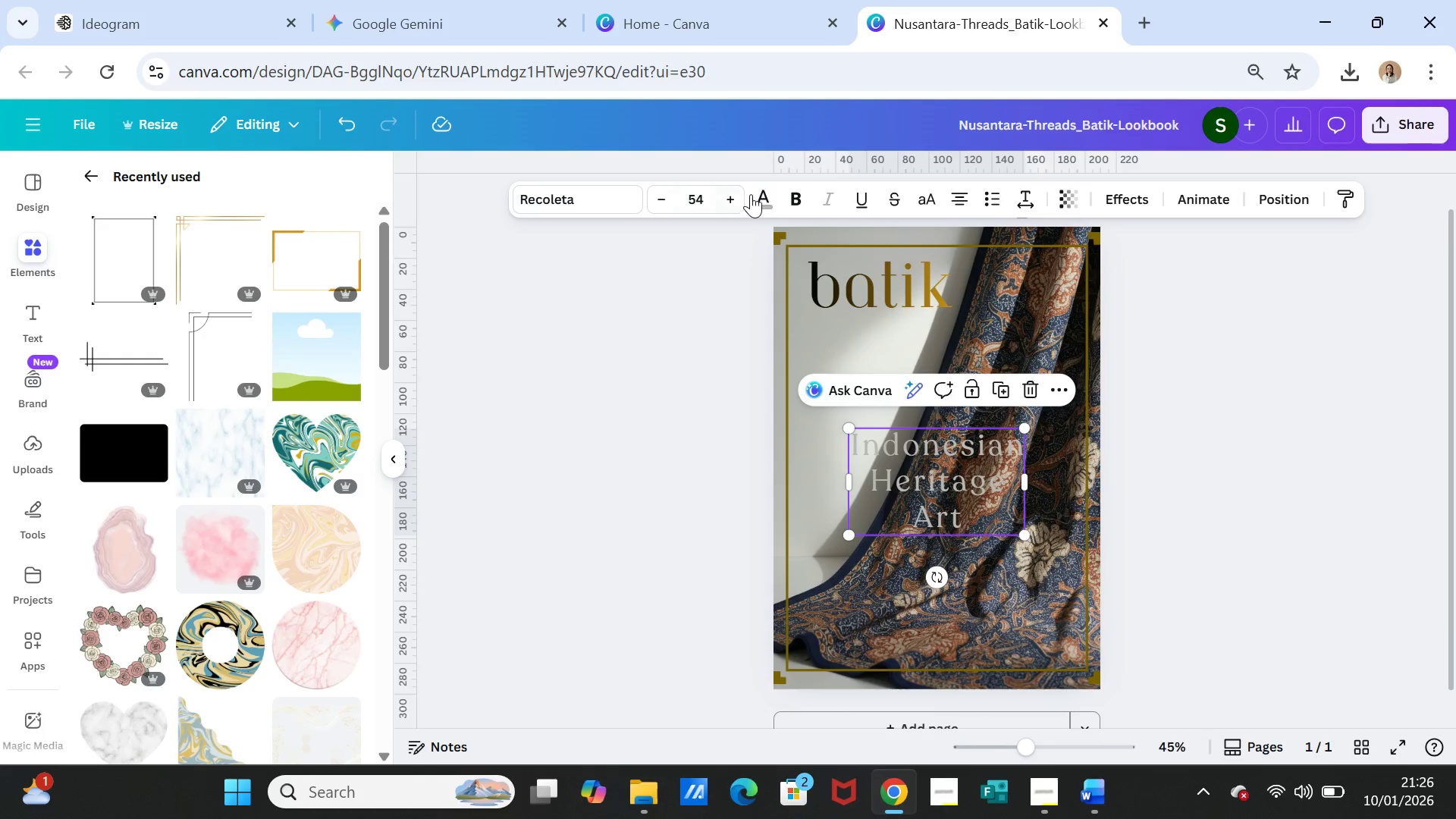 
left_click([767, 193])
 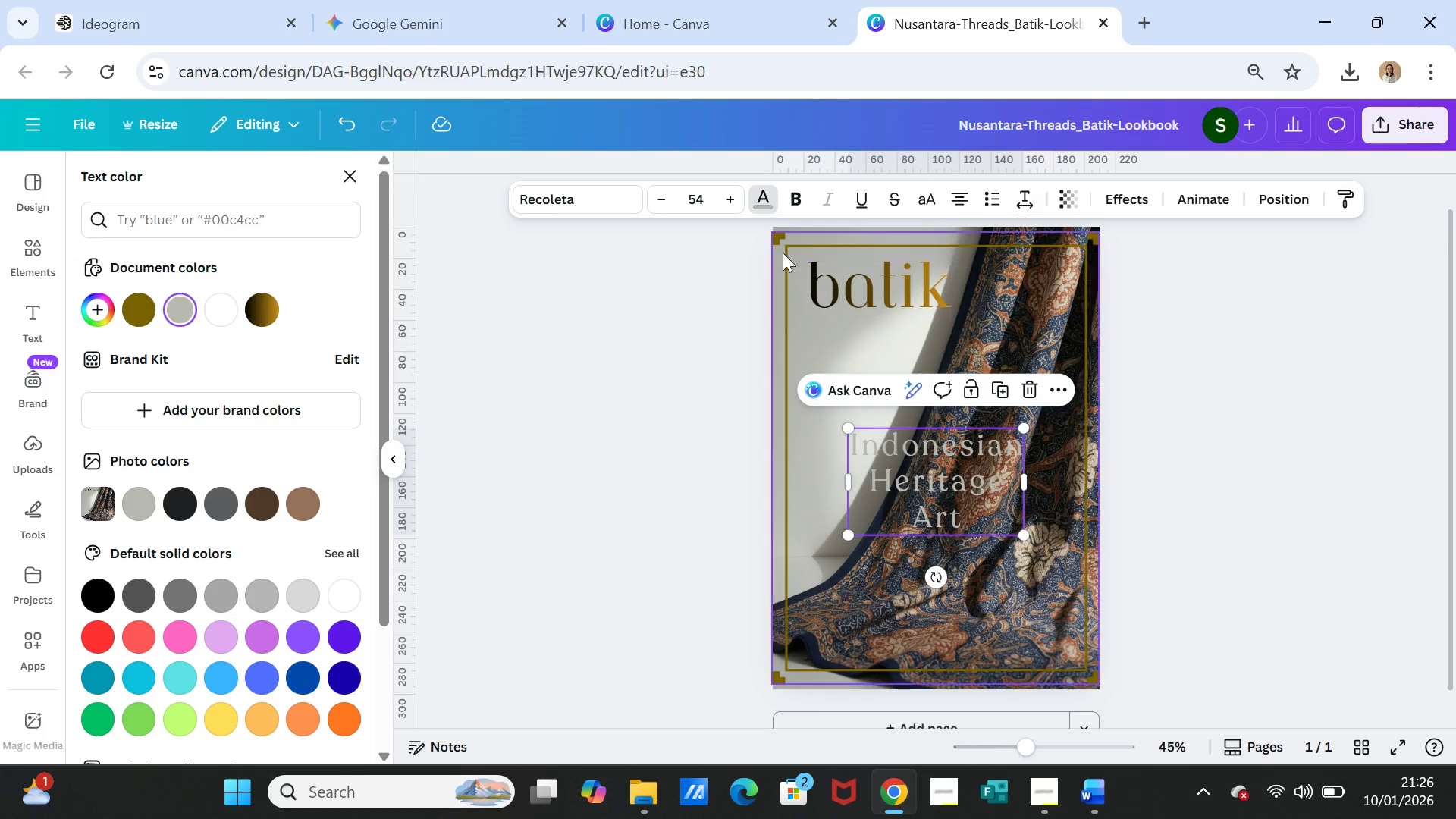 
left_click([826, 277])
 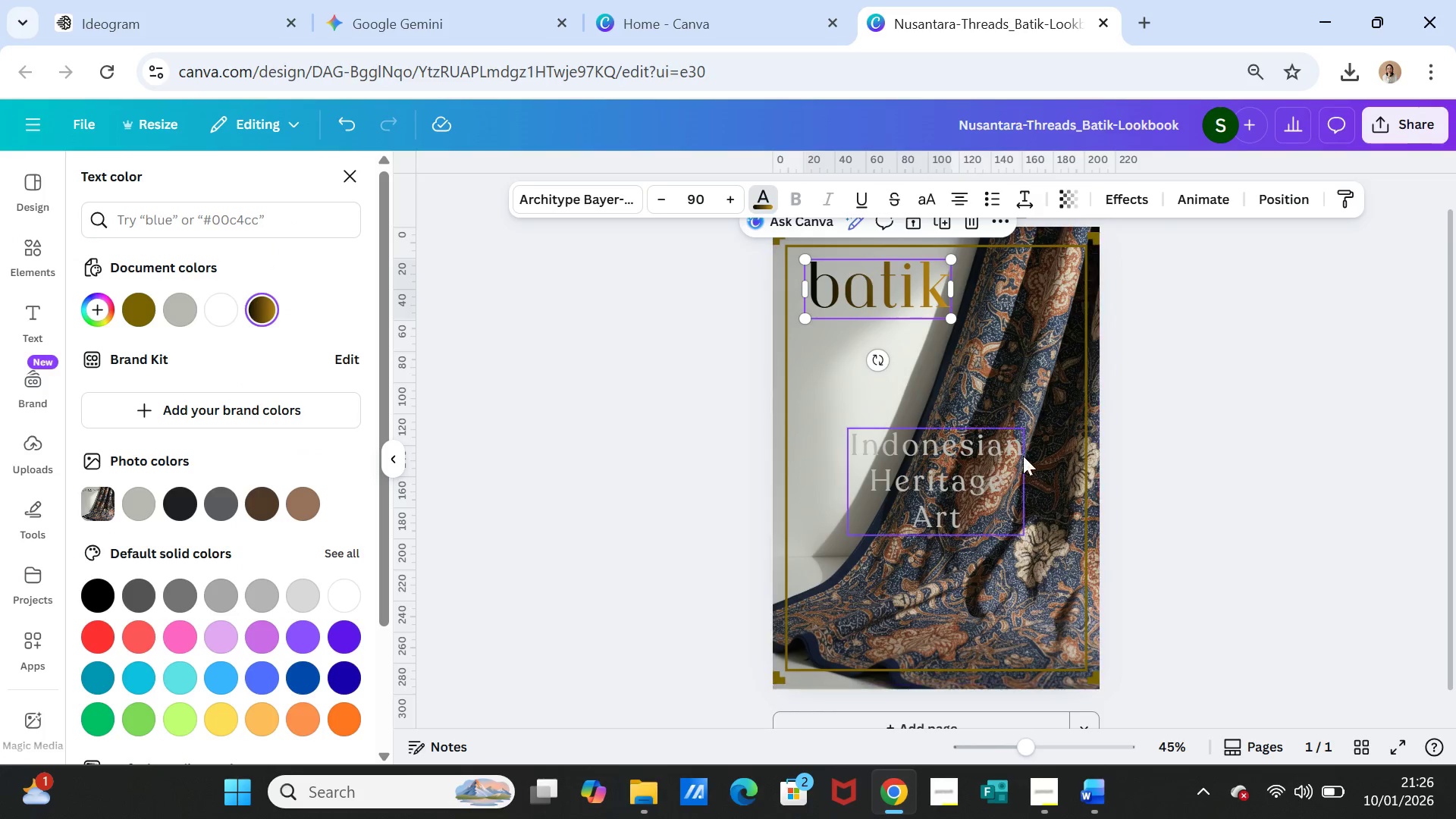 
left_click([990, 475])
 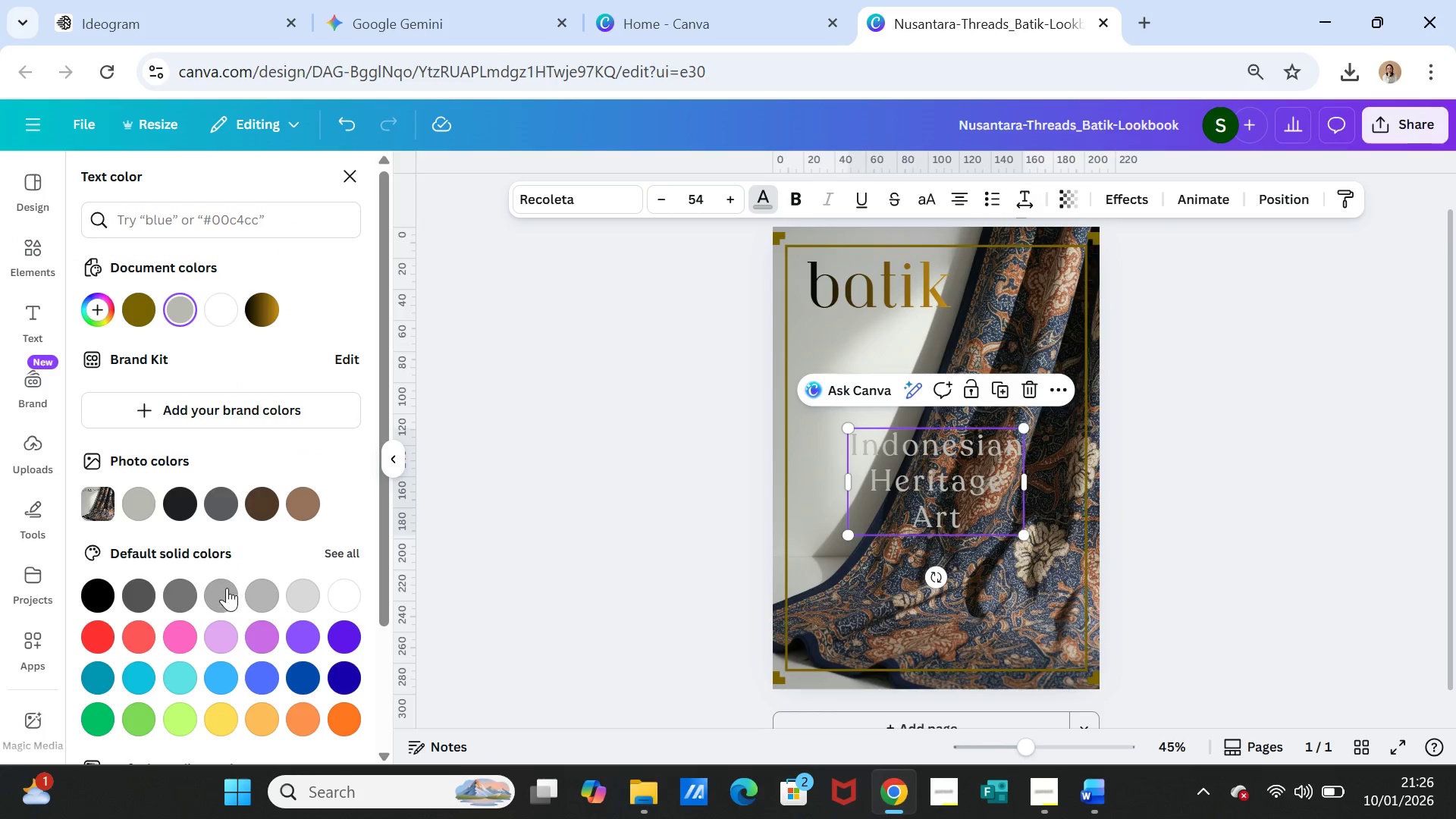 
left_click([274, 500])
 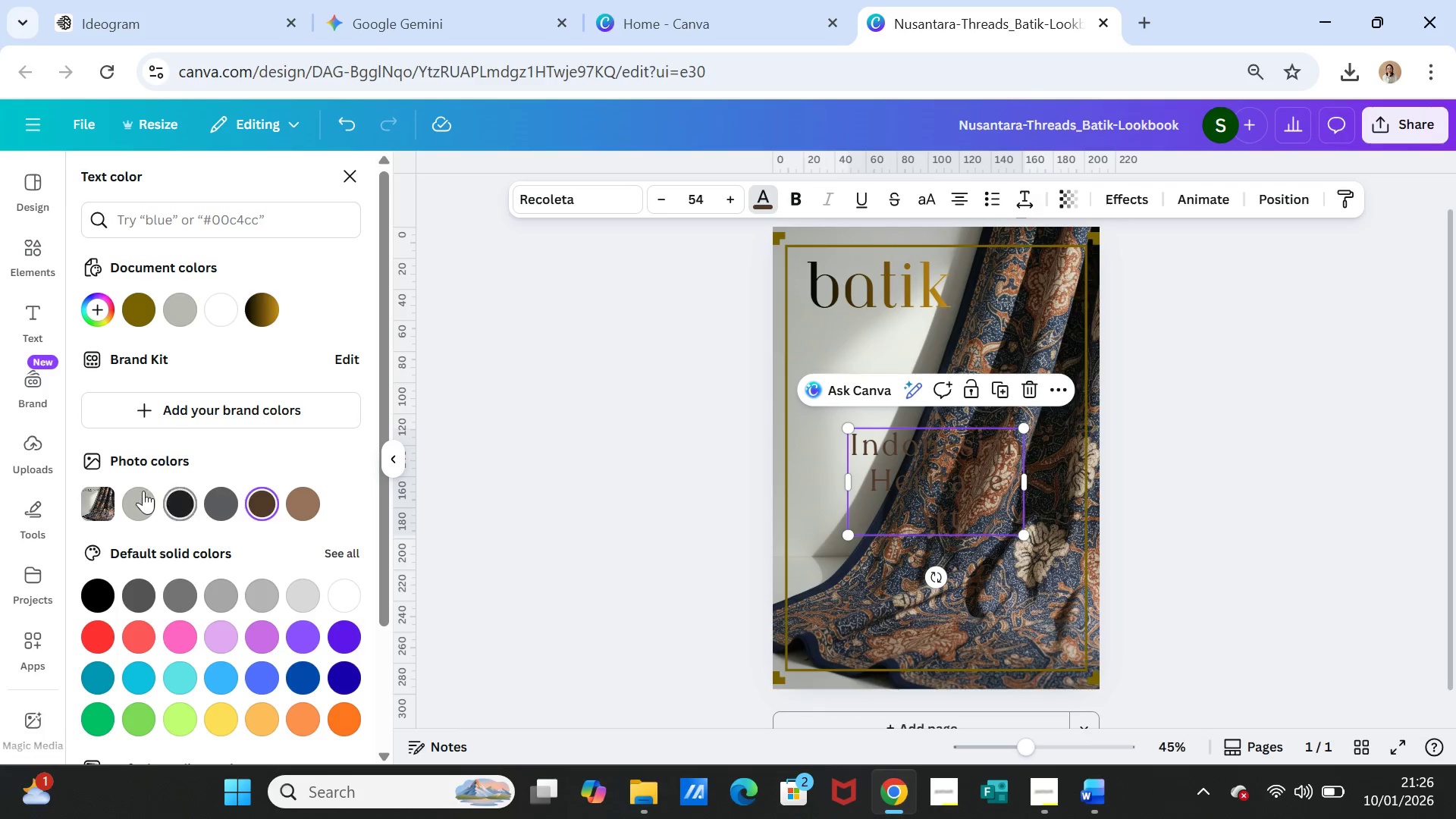 
left_click([139, 494])
 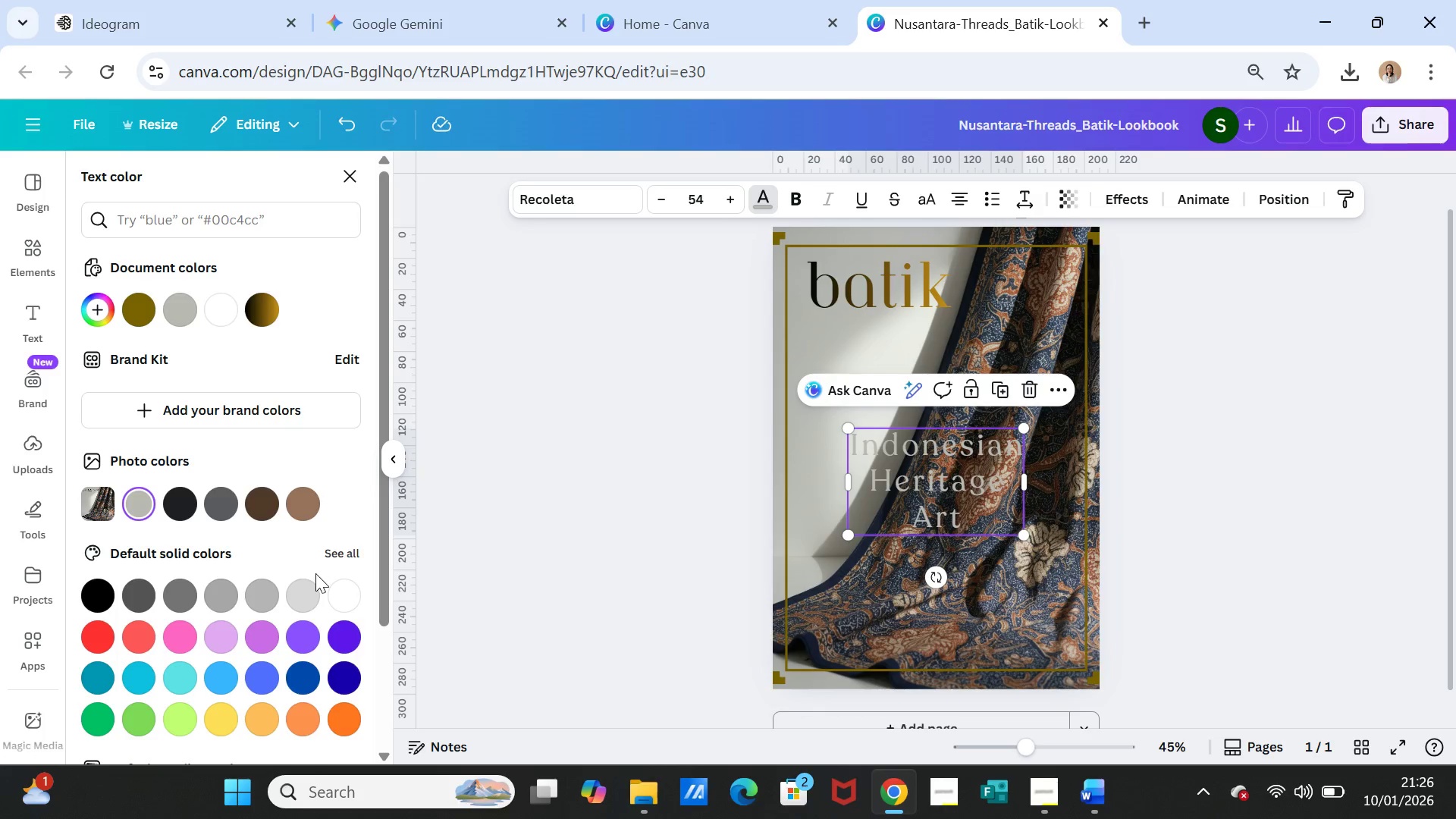 
left_click([345, 591])
 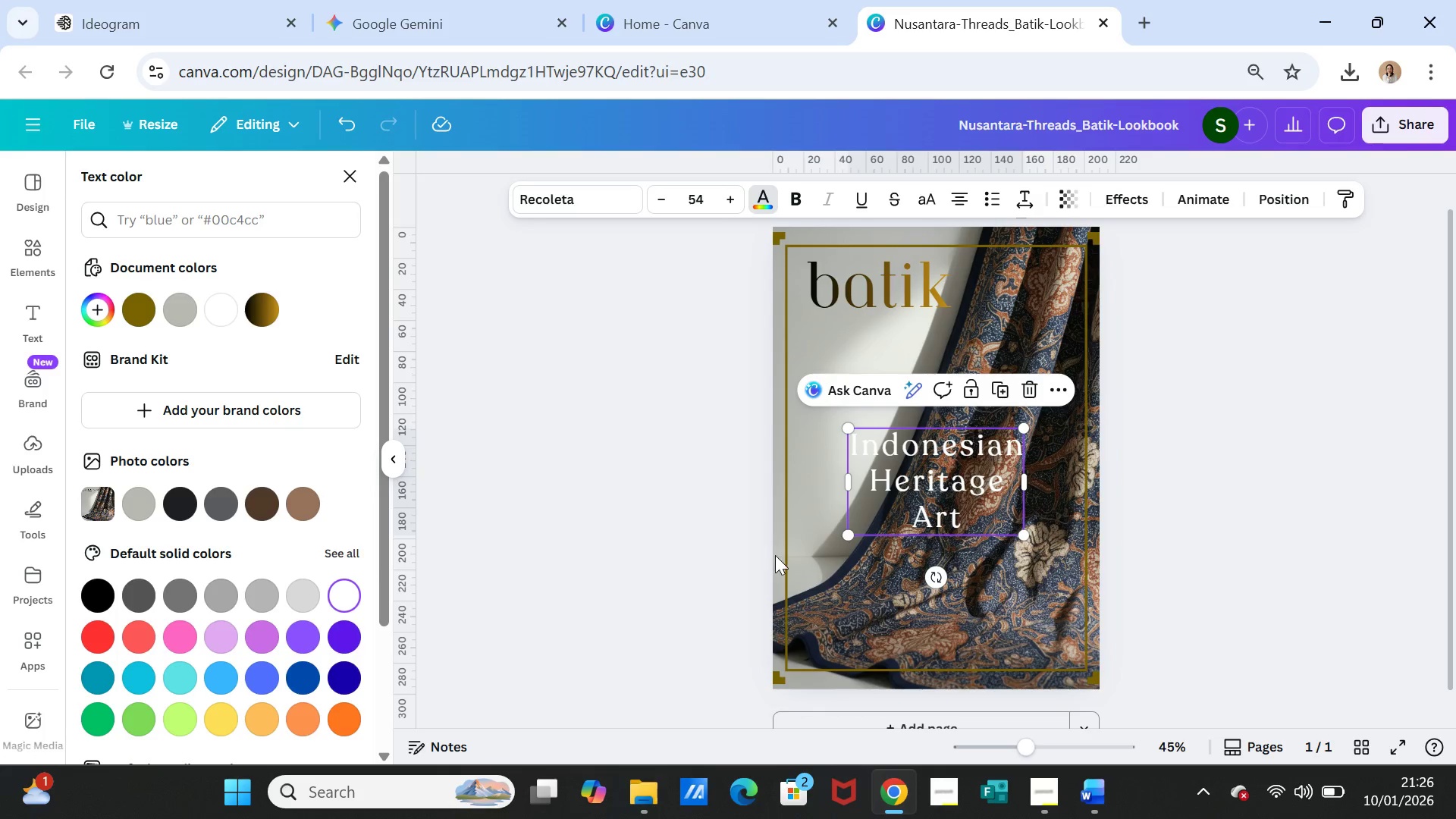 
scroll: coordinate [303, 519], scroll_direction: down, amount: 4.0
 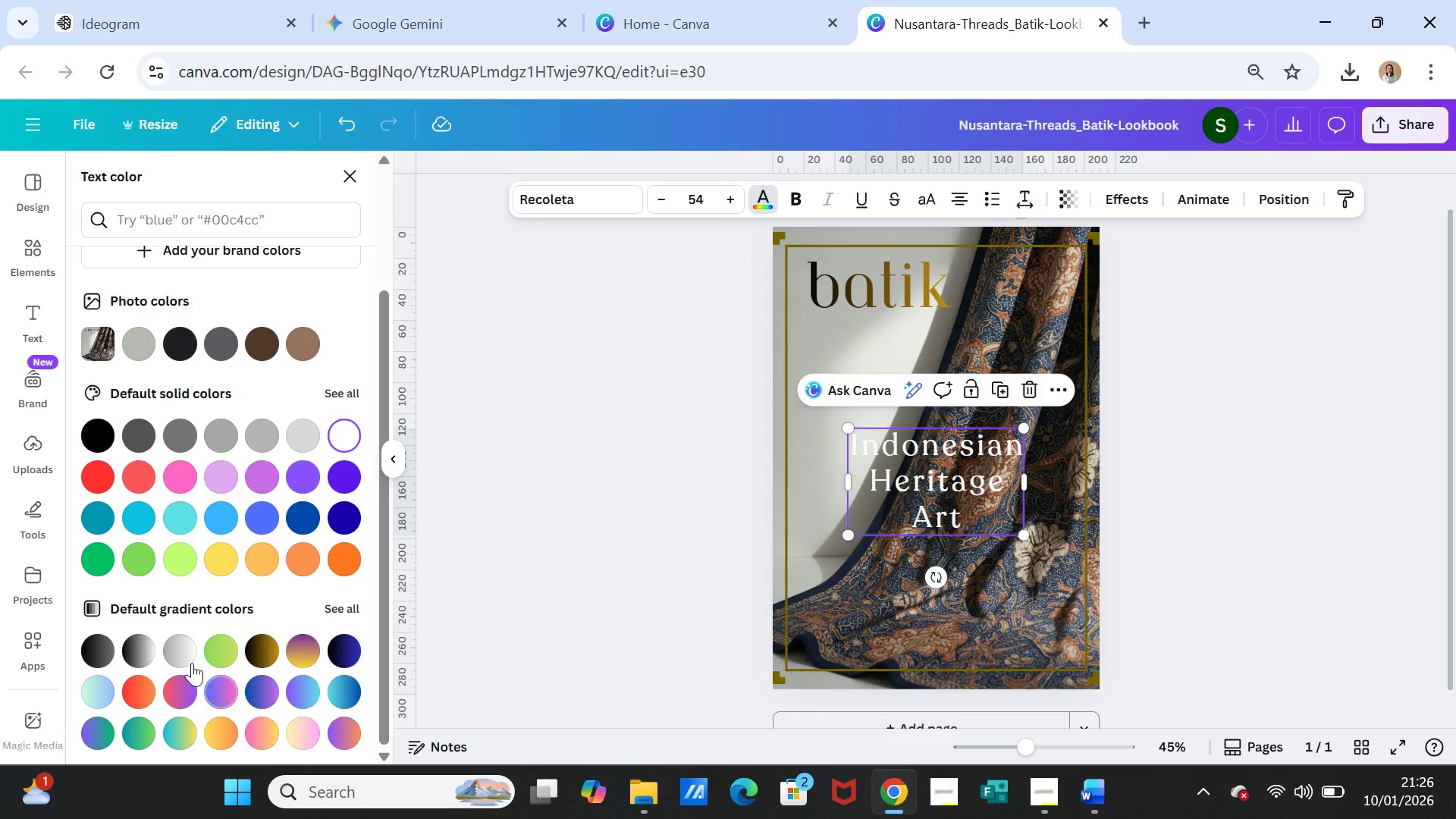 
left_click([181, 653])
 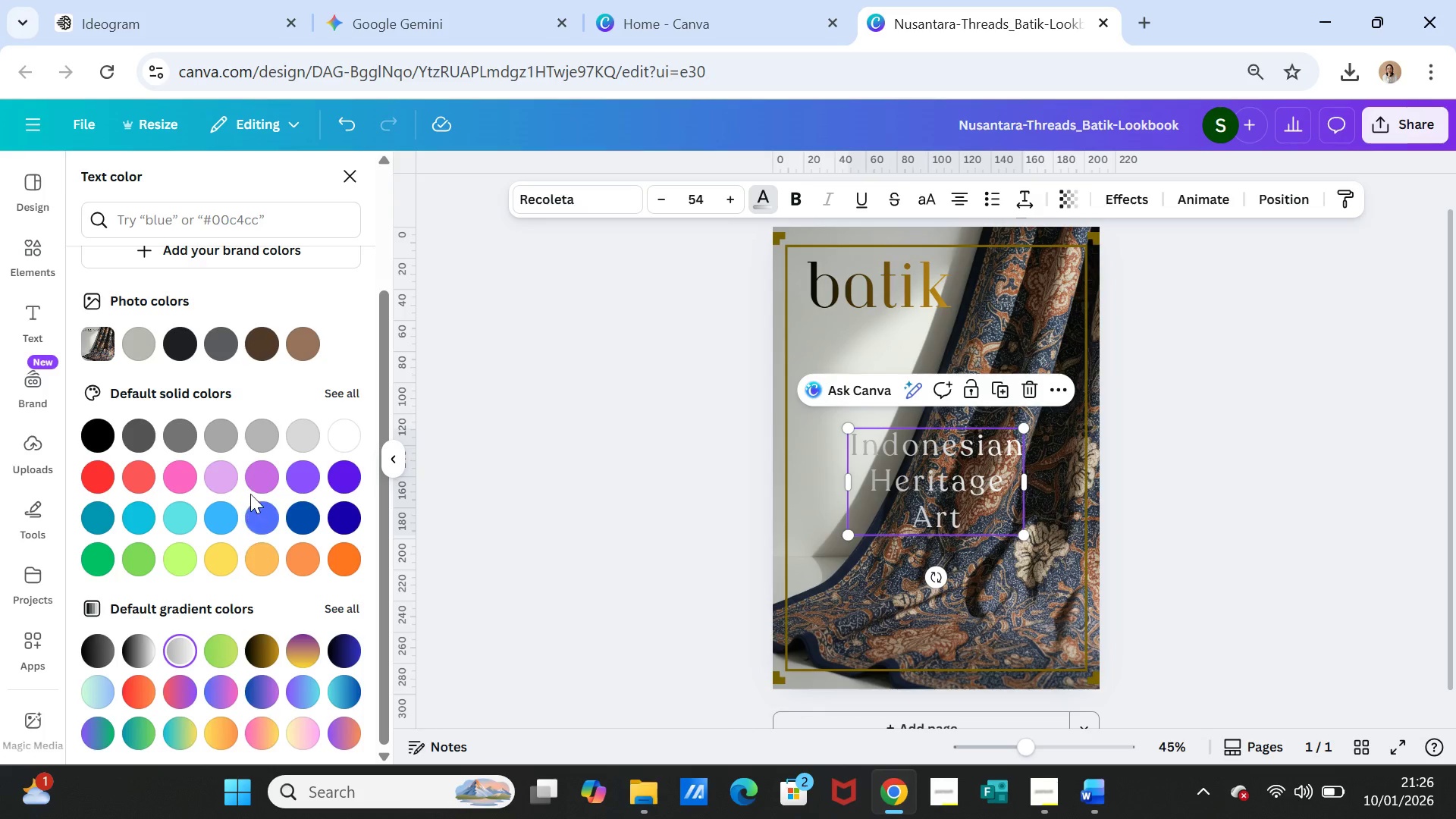 
left_click([344, 438])
 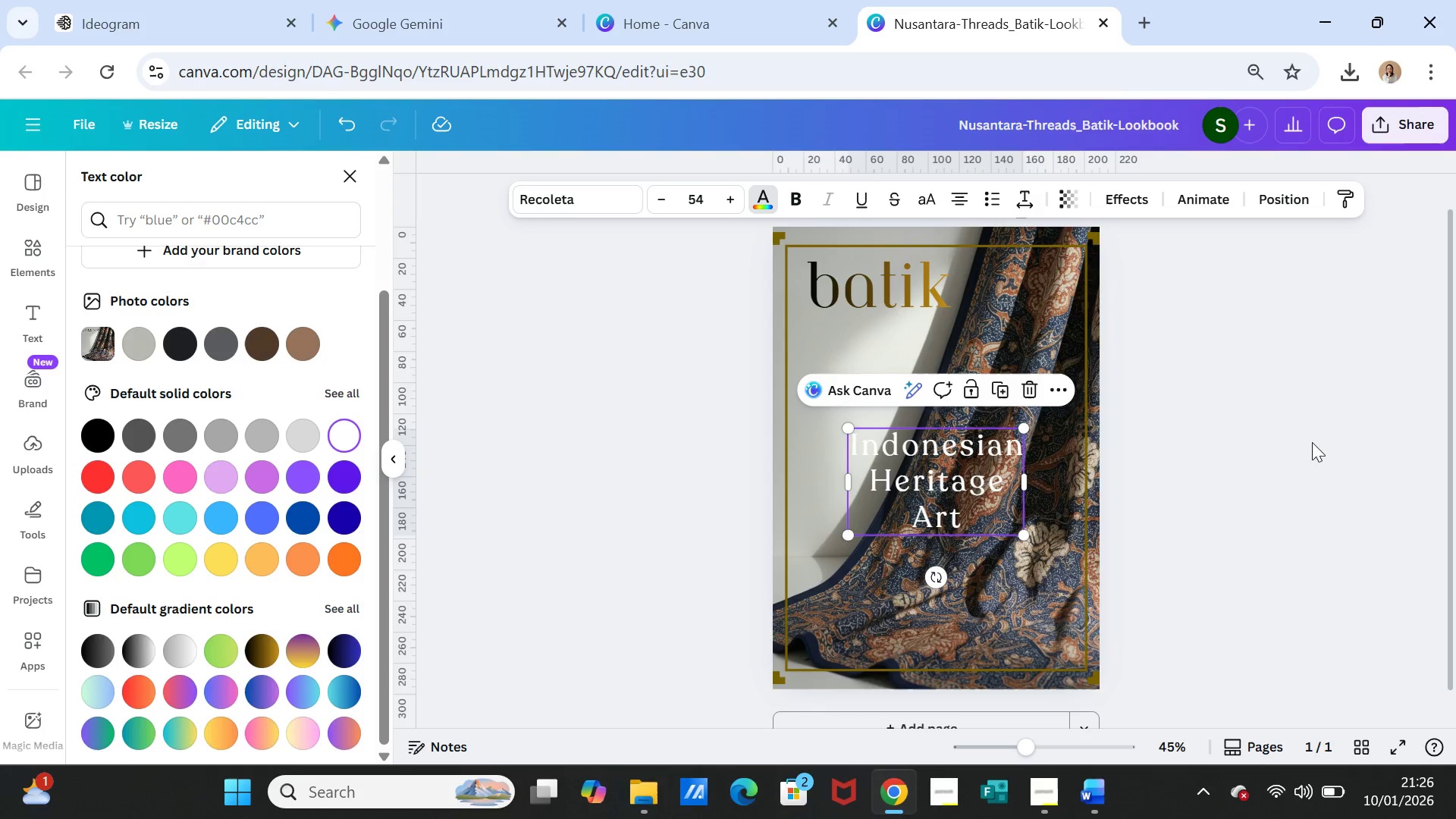 
left_click([1228, 443])
 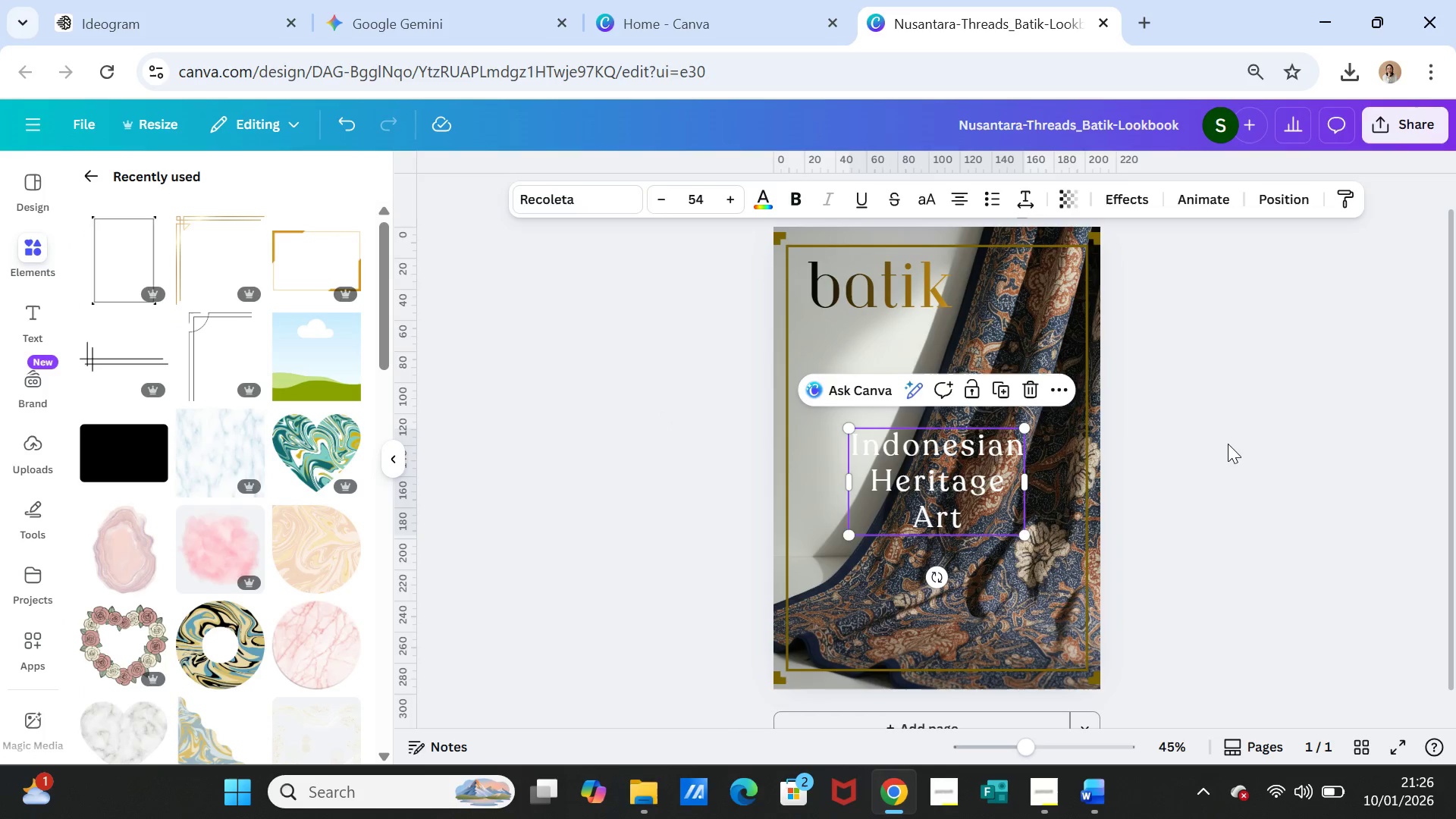 
left_click([1228, 444])
 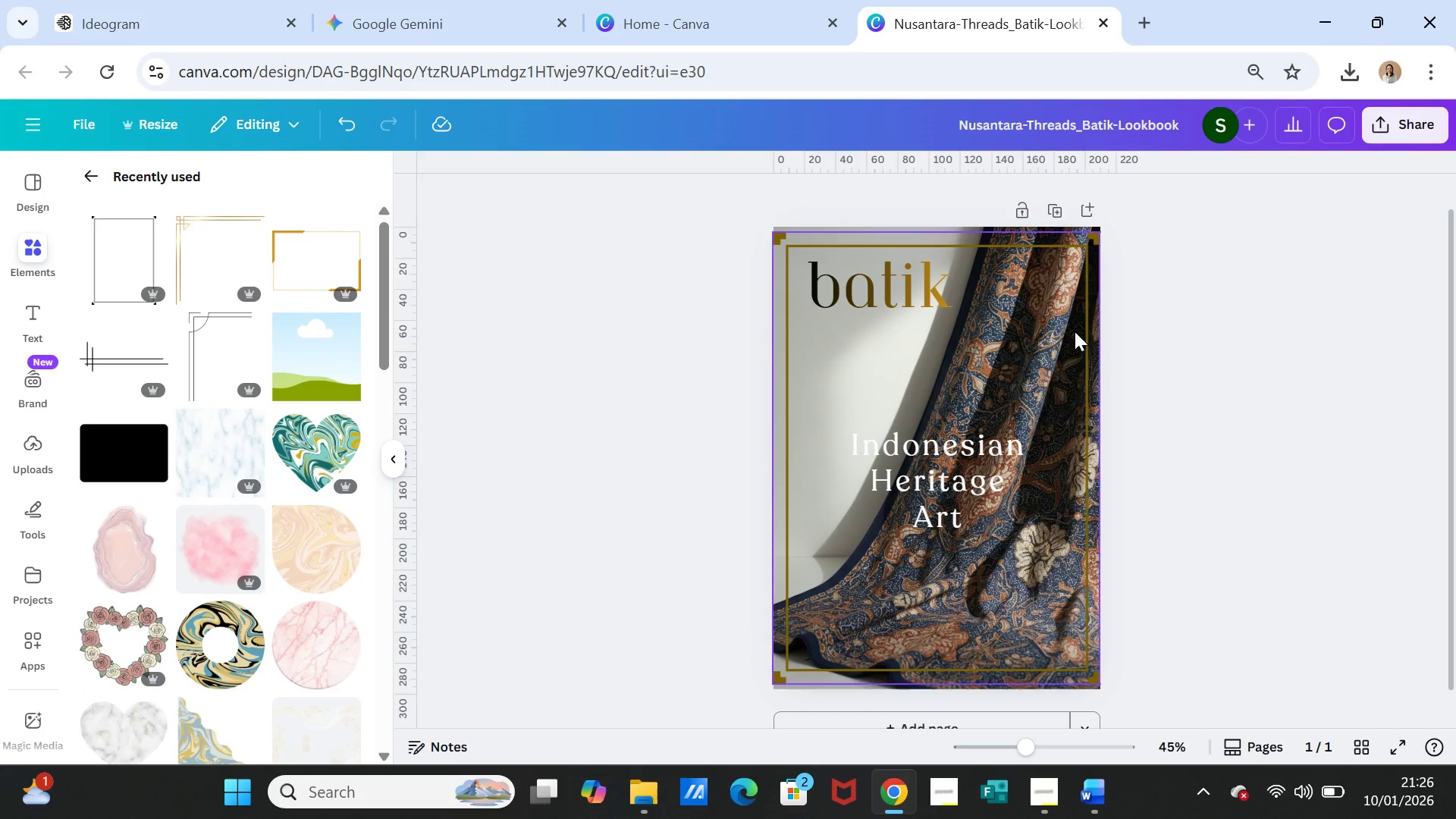 
left_click([1061, 215])
 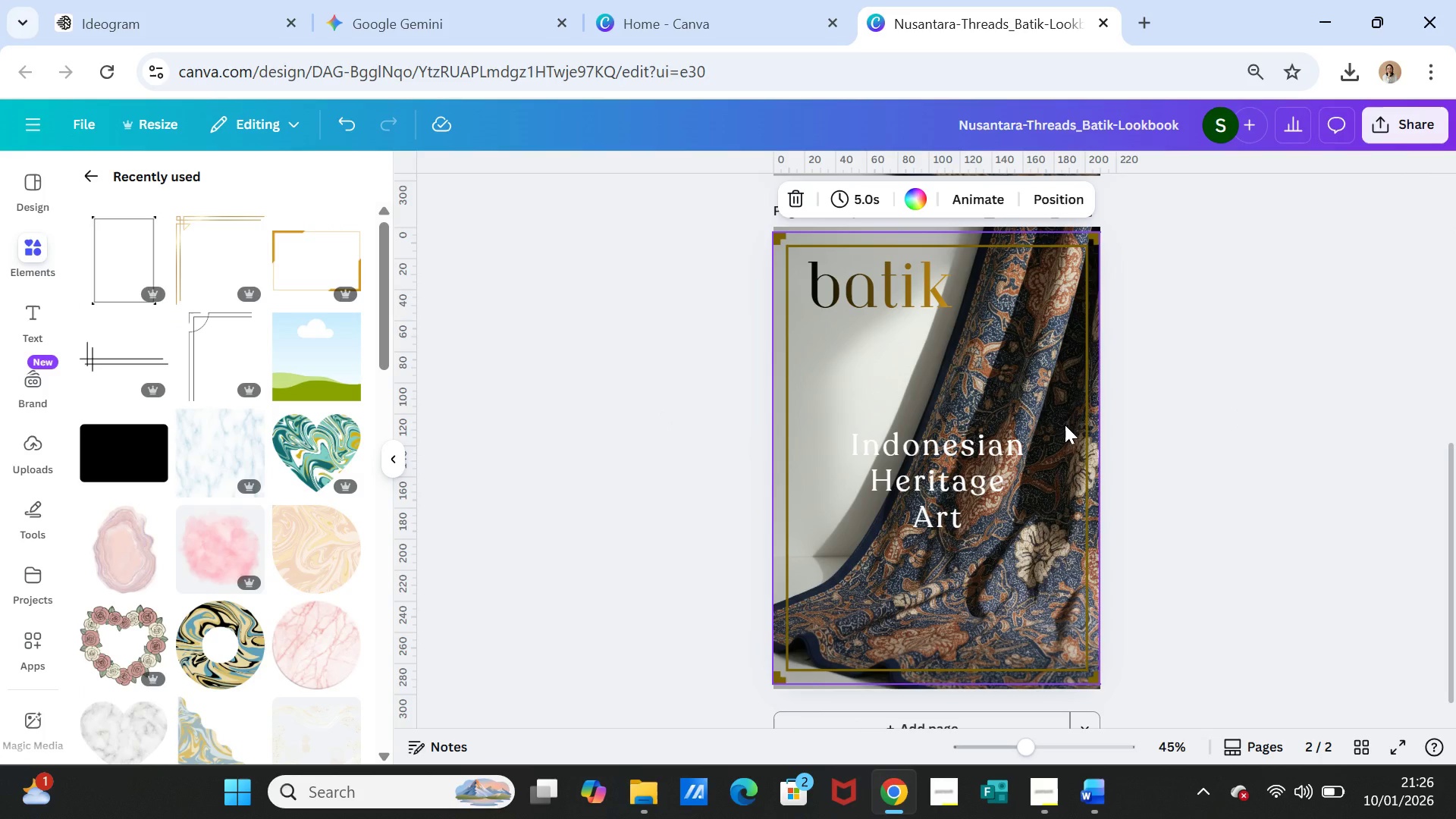 
left_click([1065, 425])
 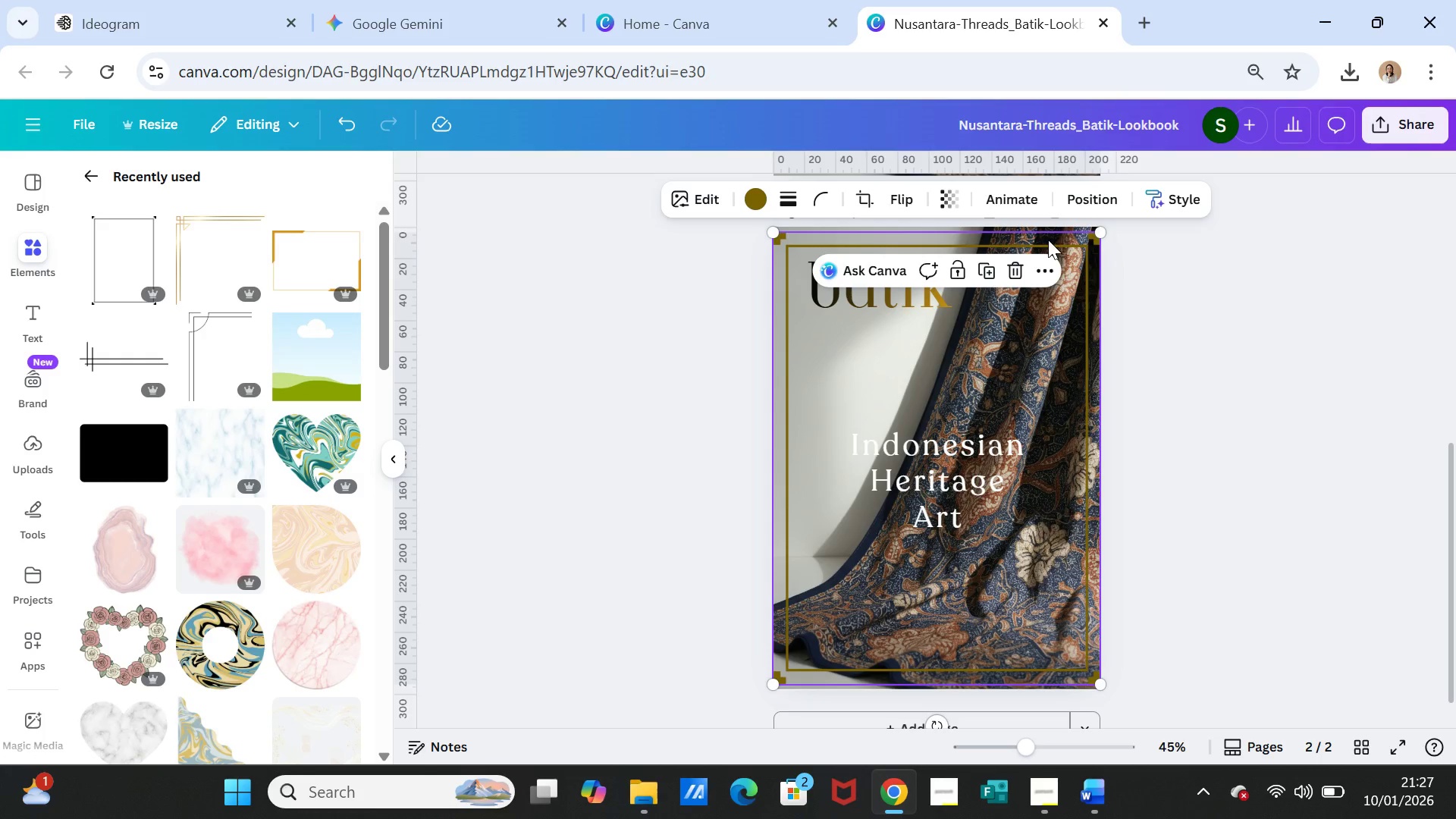 
left_click([1044, 229])
 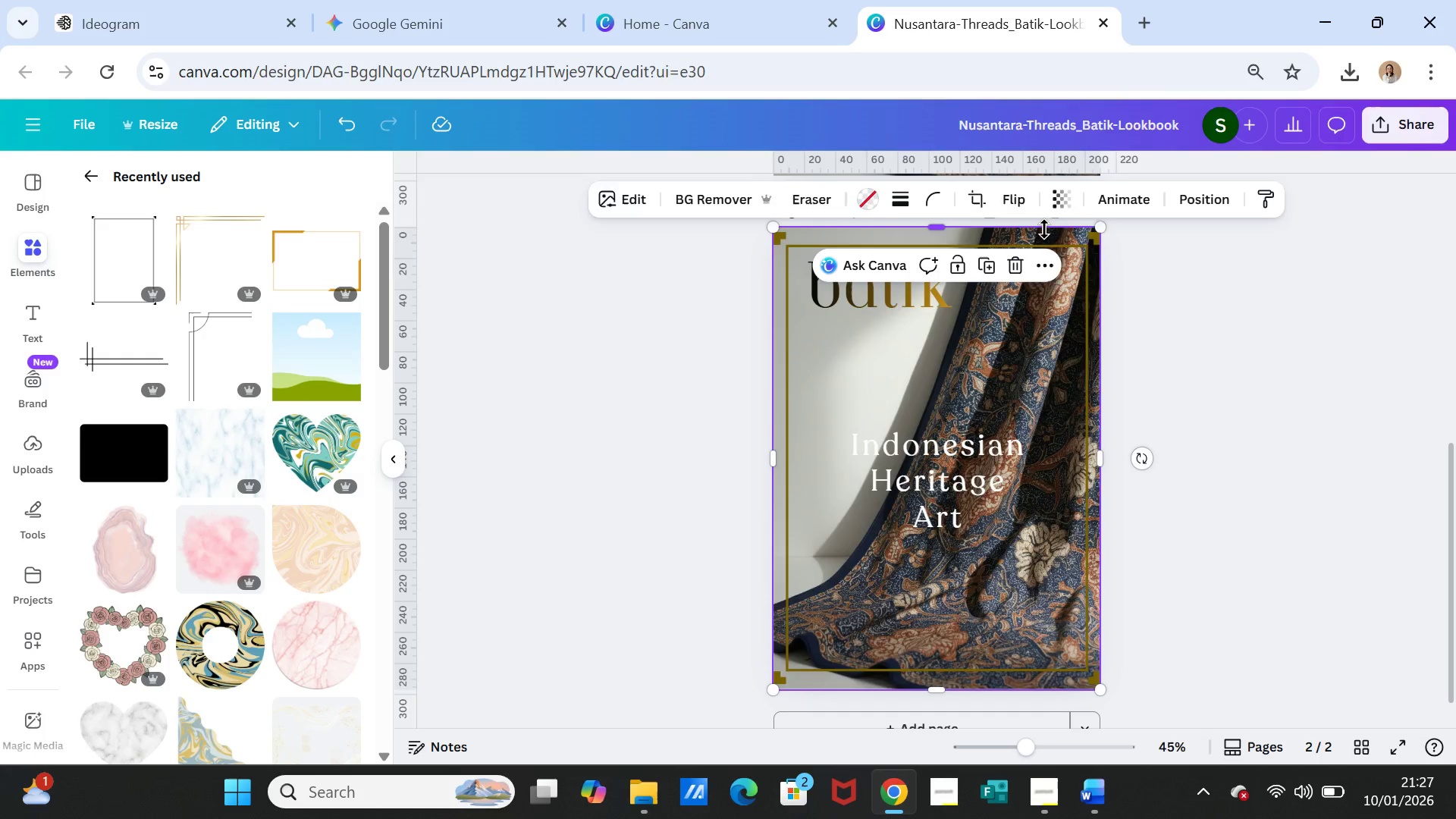 
key(Delete)
 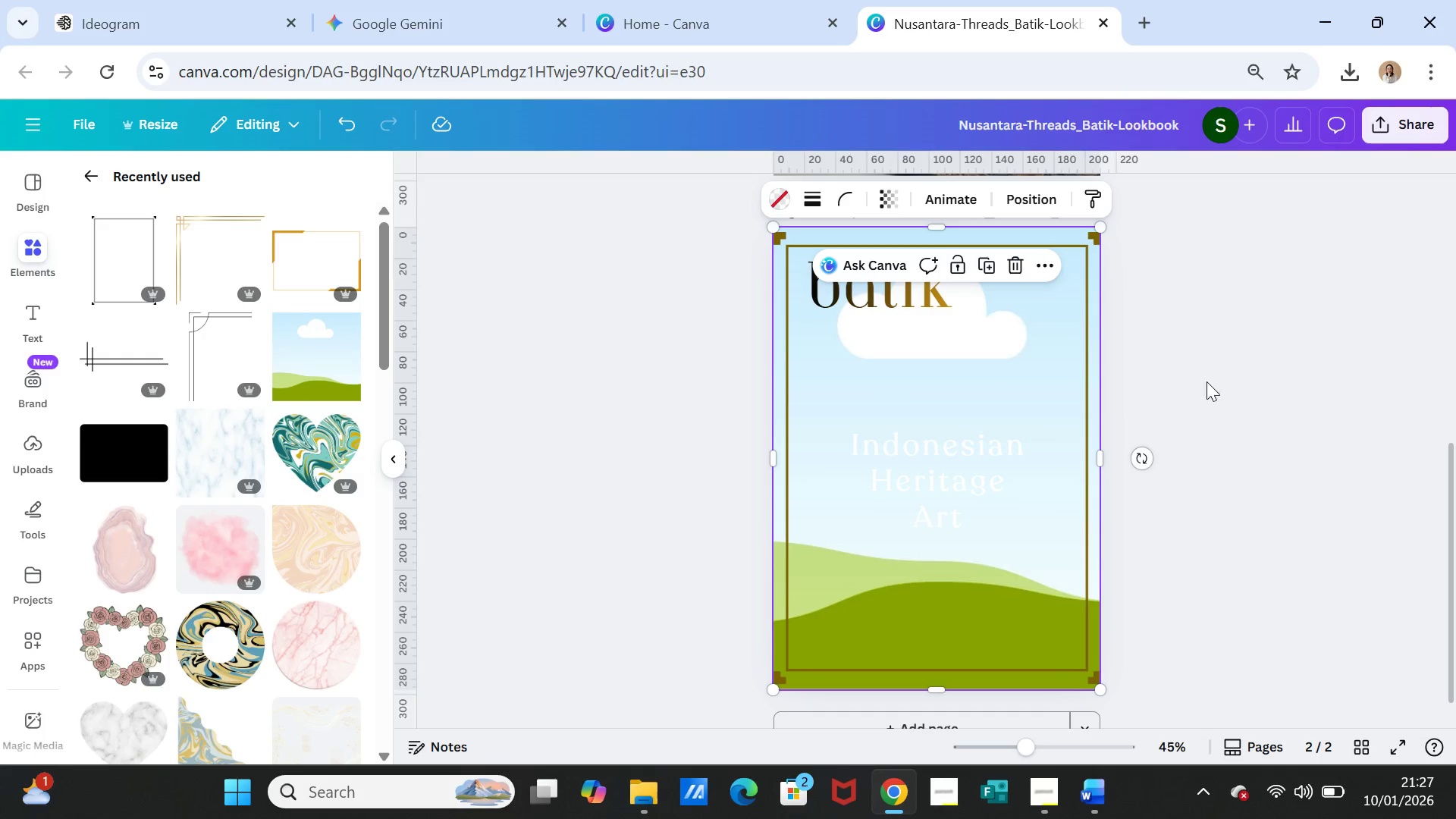 
left_click([1210, 387])
 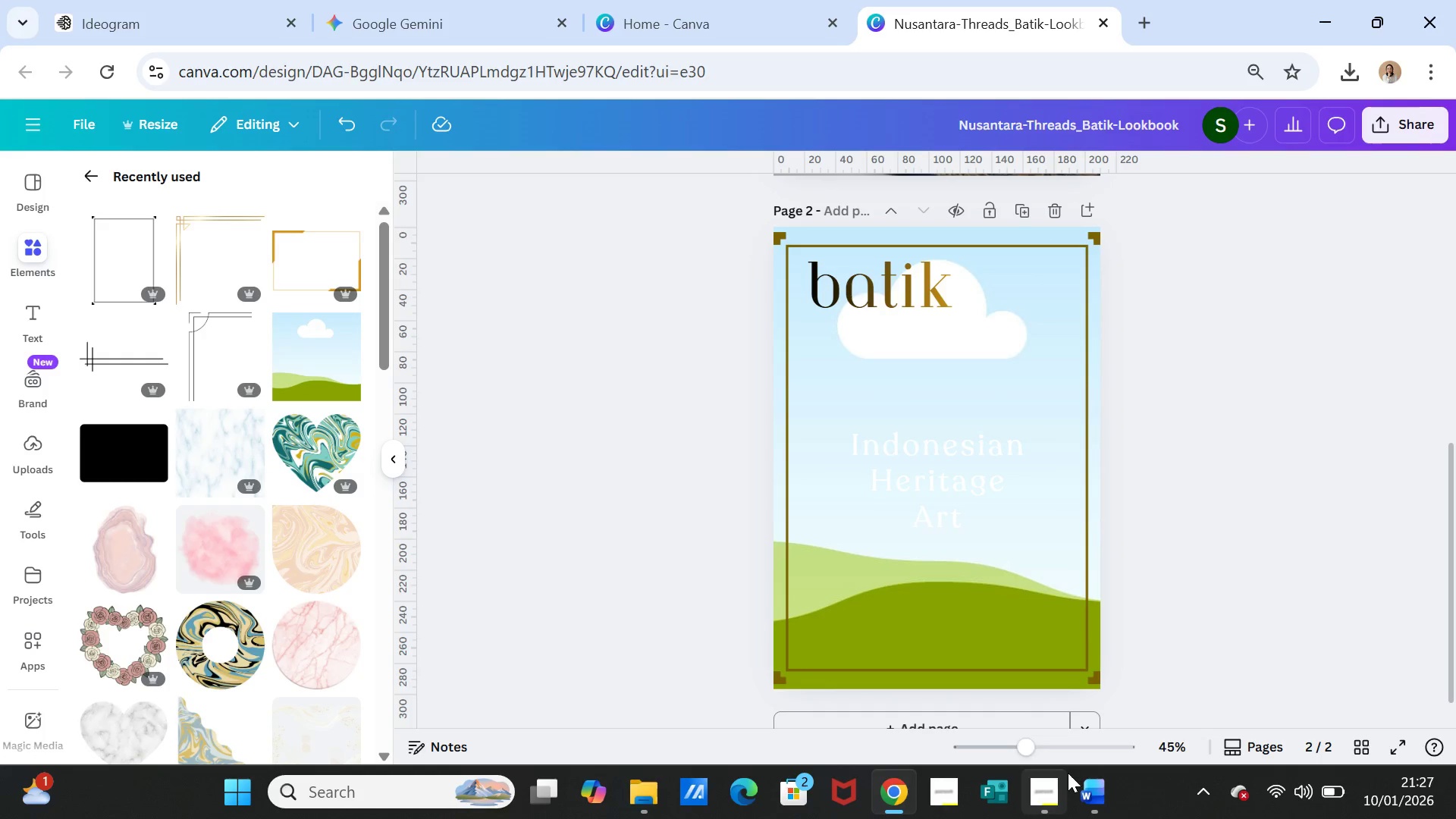 
left_click([1087, 789])
 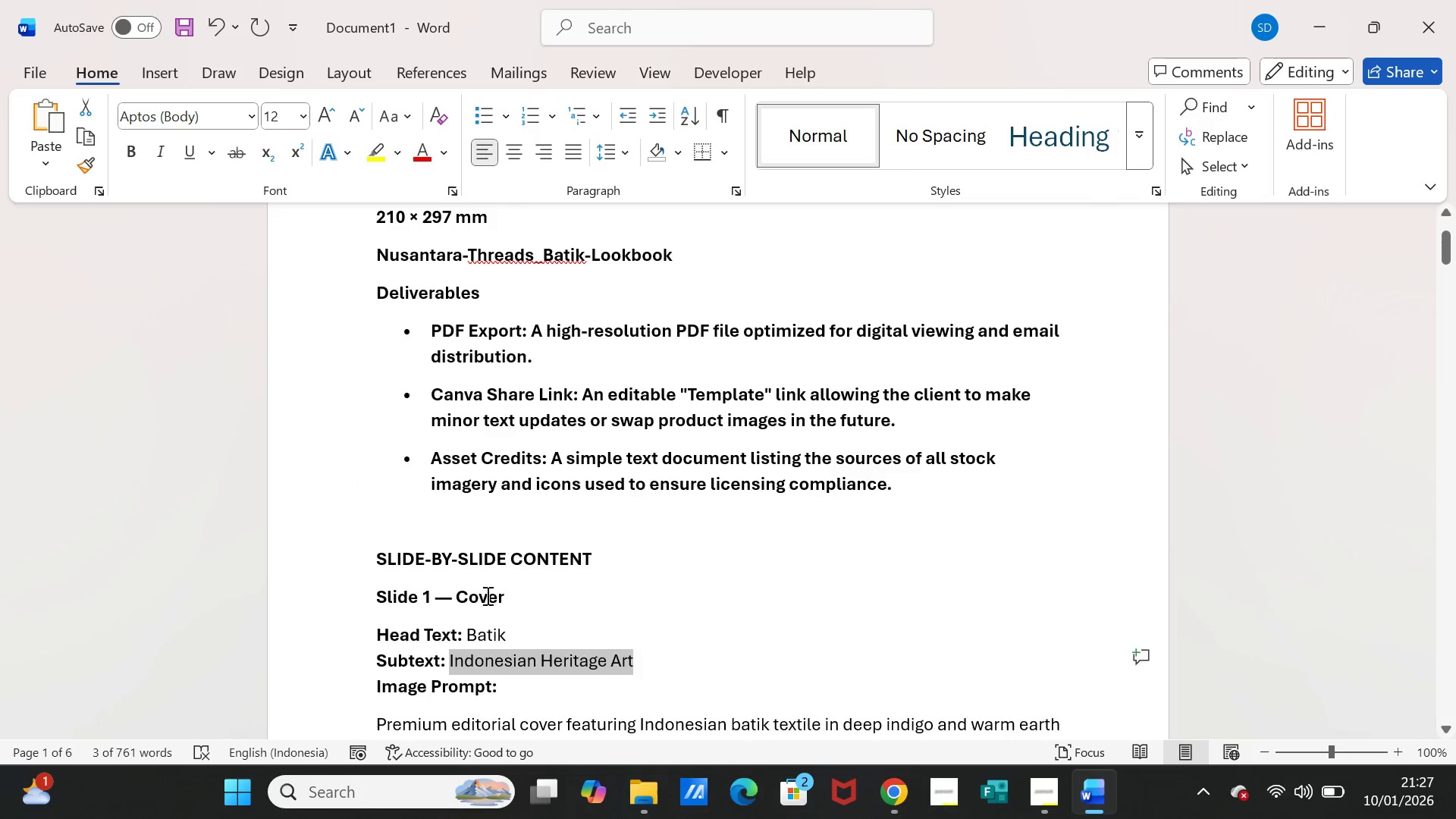 
scroll: coordinate [484, 595], scroll_direction: down, amount: 7.0
 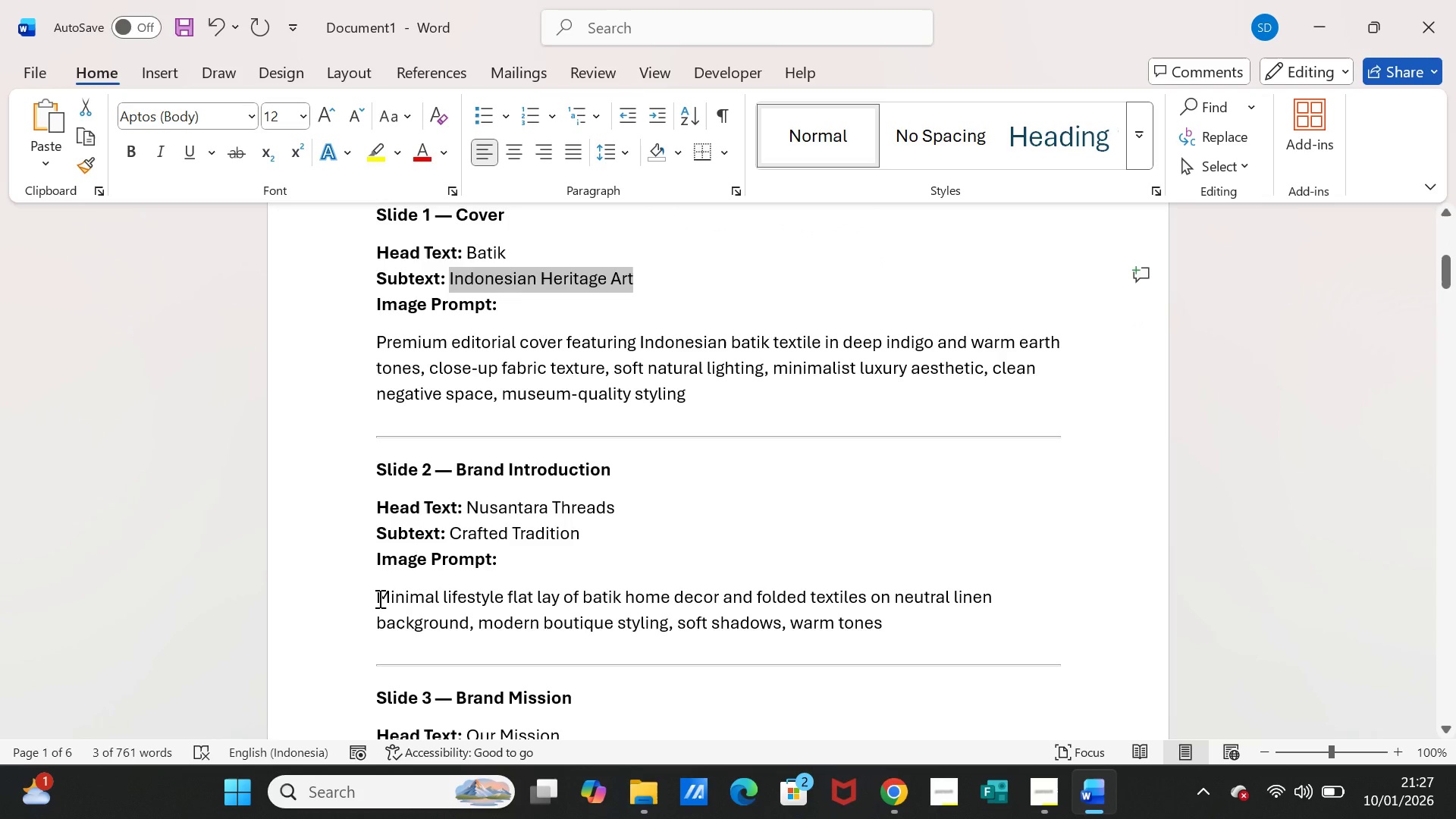 
left_click_drag(start_coordinate=[378, 598], to_coordinate=[879, 614])
 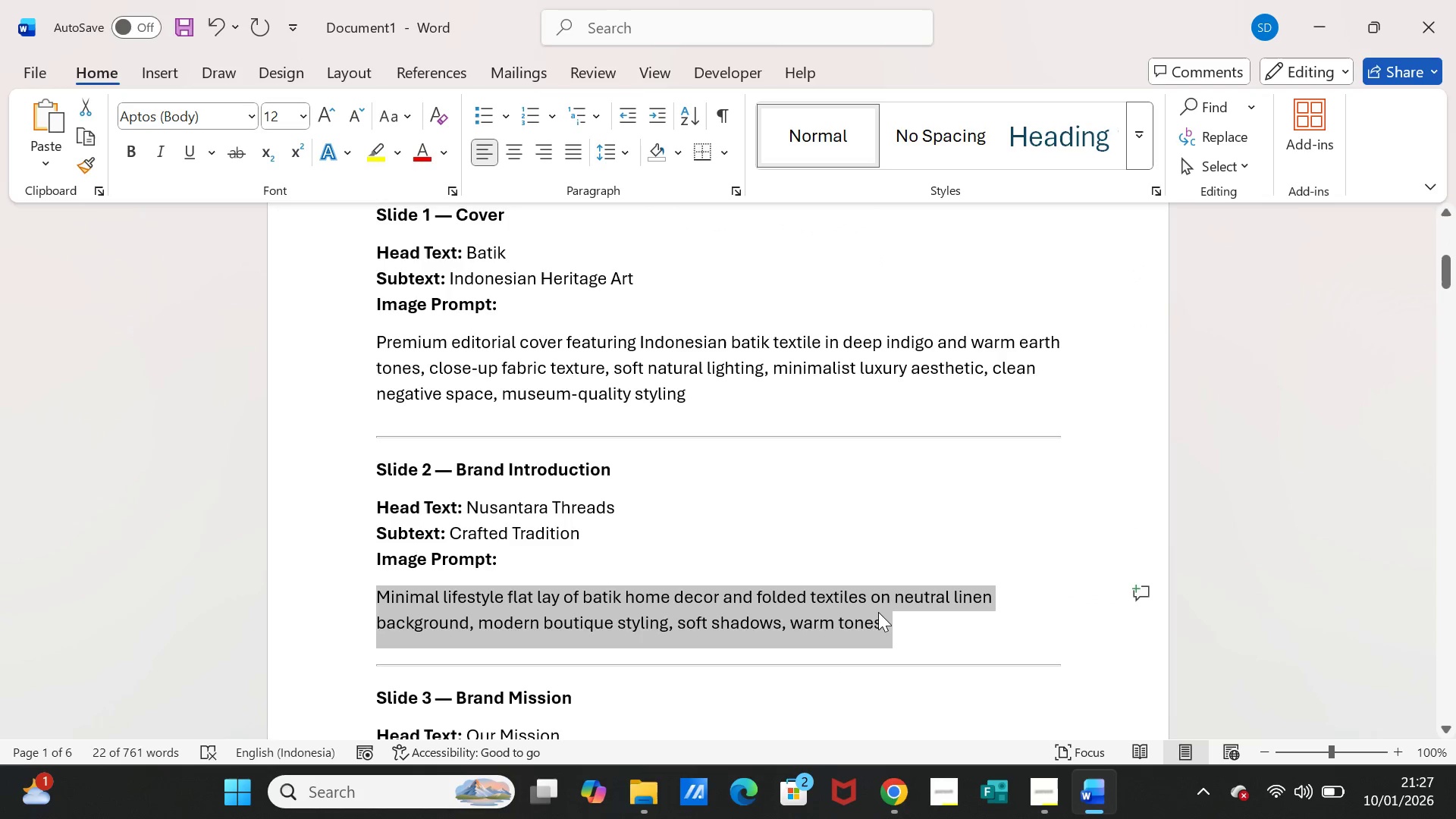 
key(Control+C)
 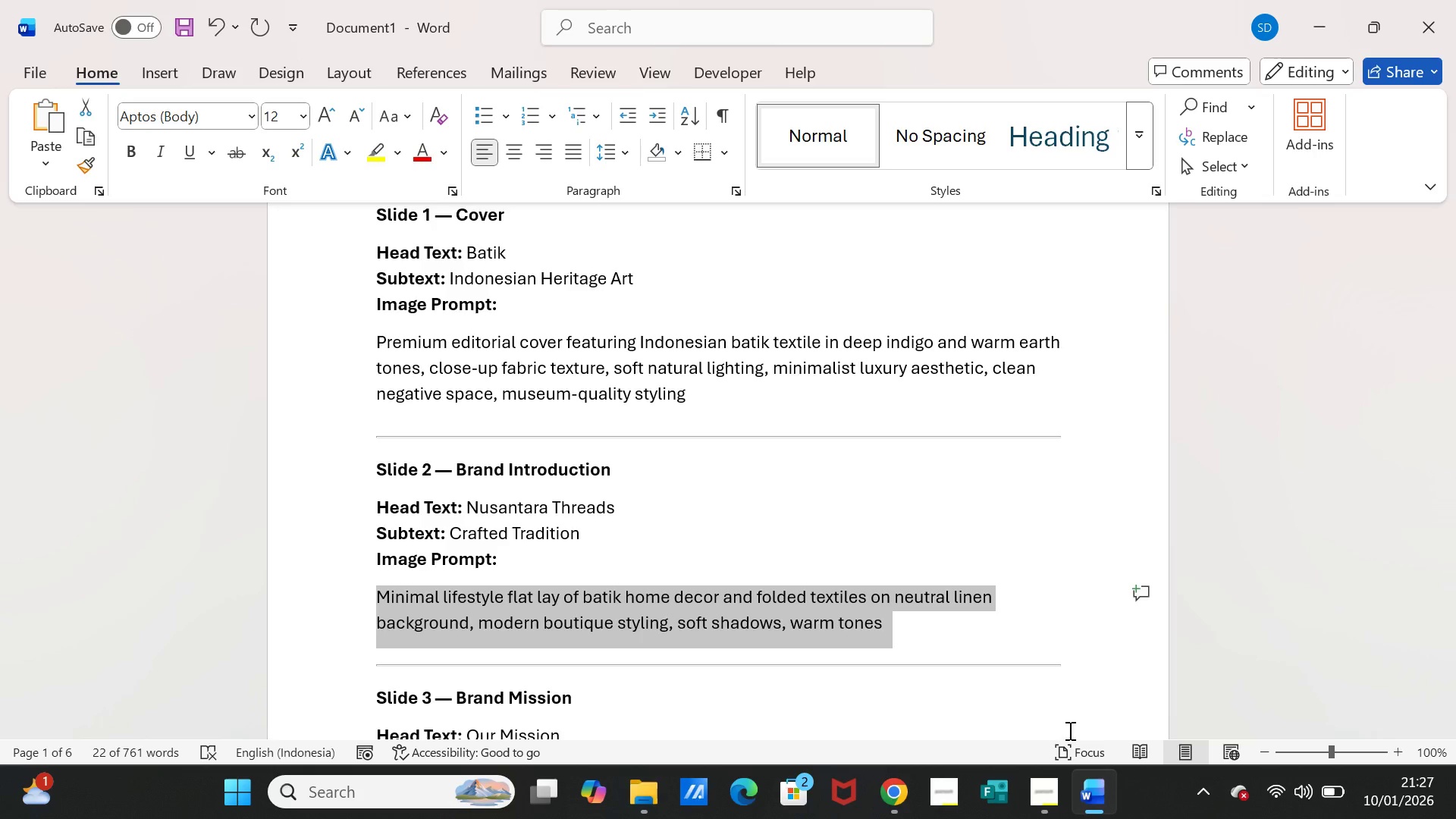 
wait(15.5)
 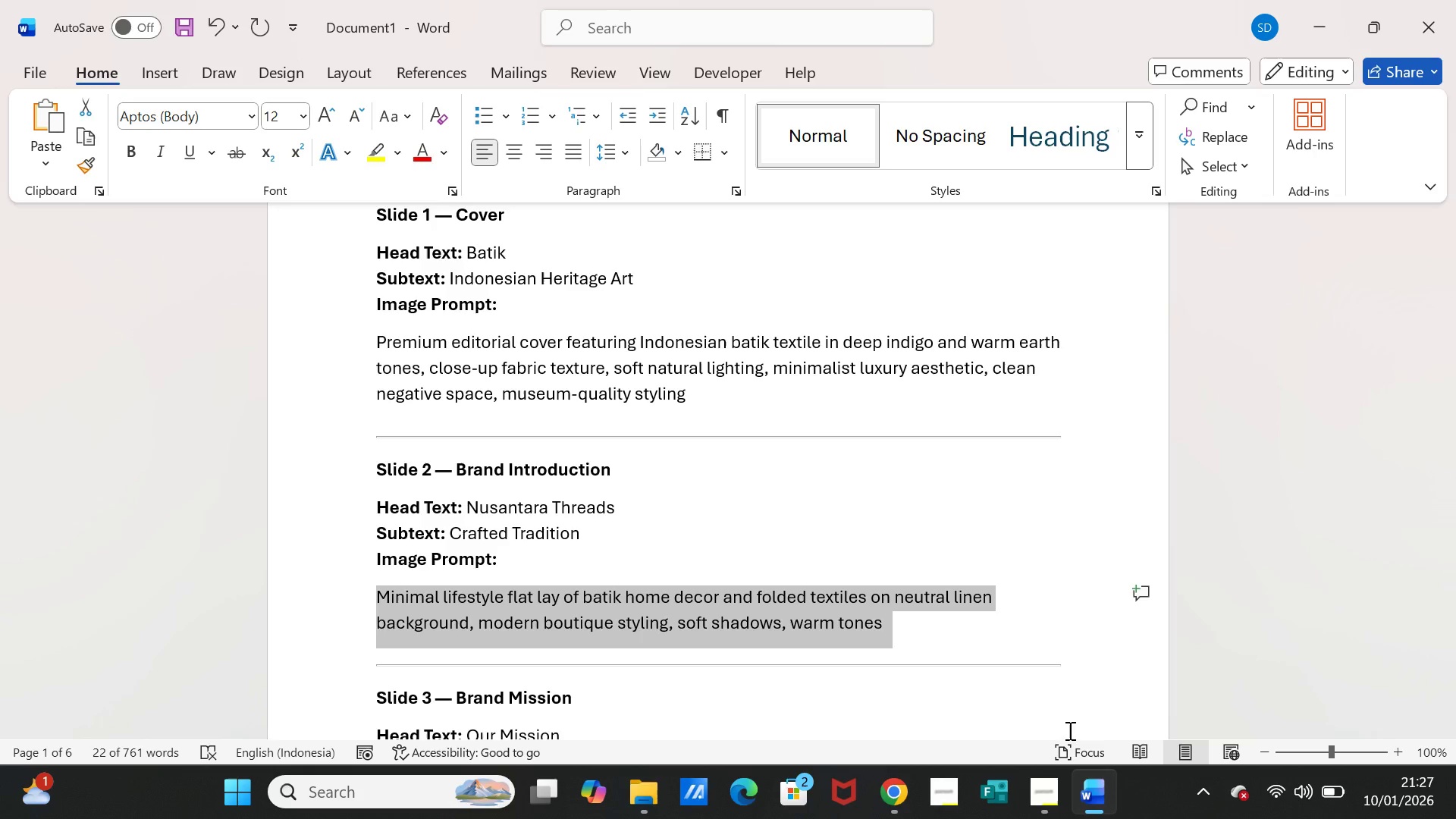 
key(Control+C)
 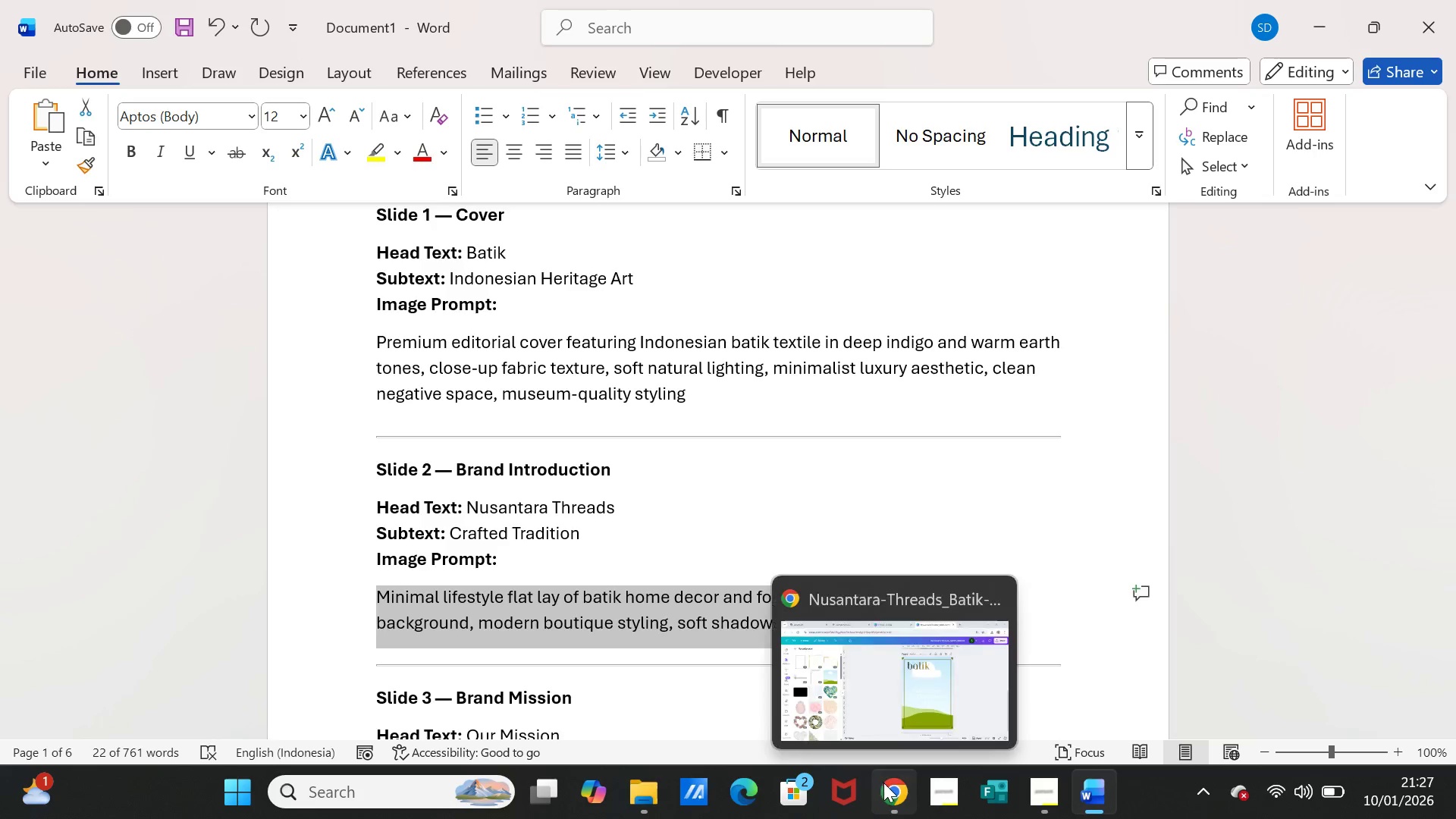 
left_click([886, 783])
 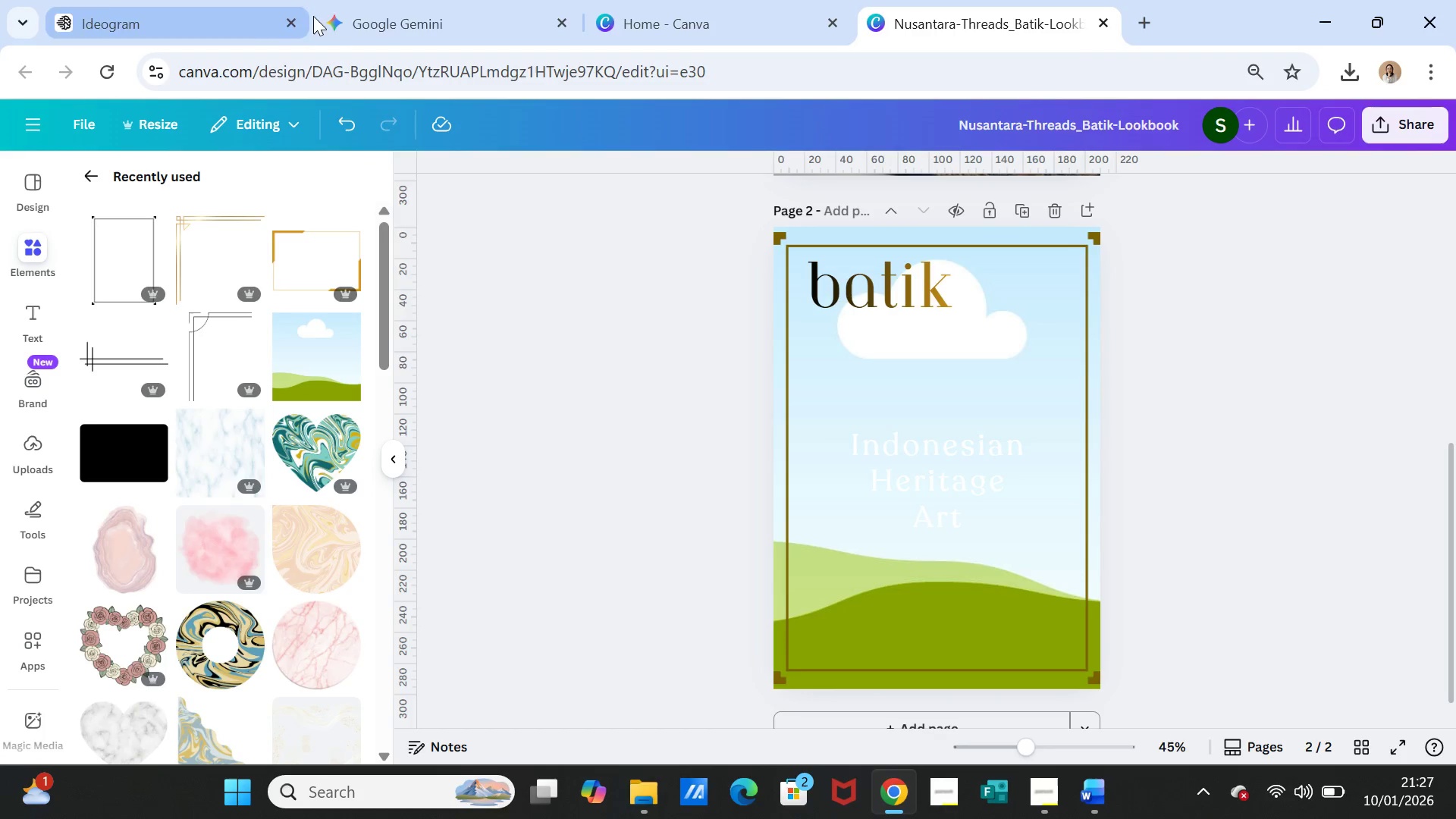 
left_click([382, 4])
 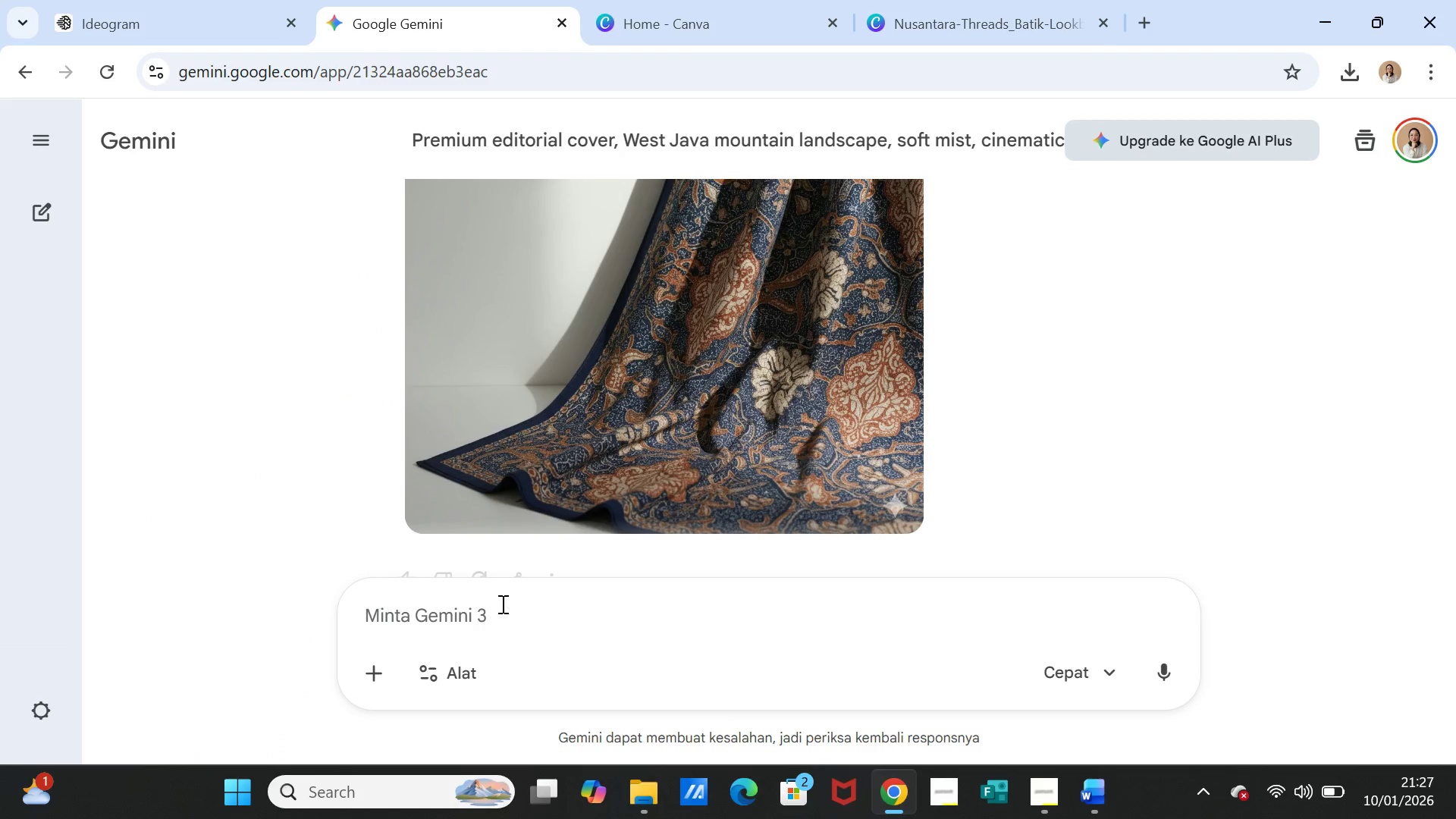 
left_click([501, 604])
 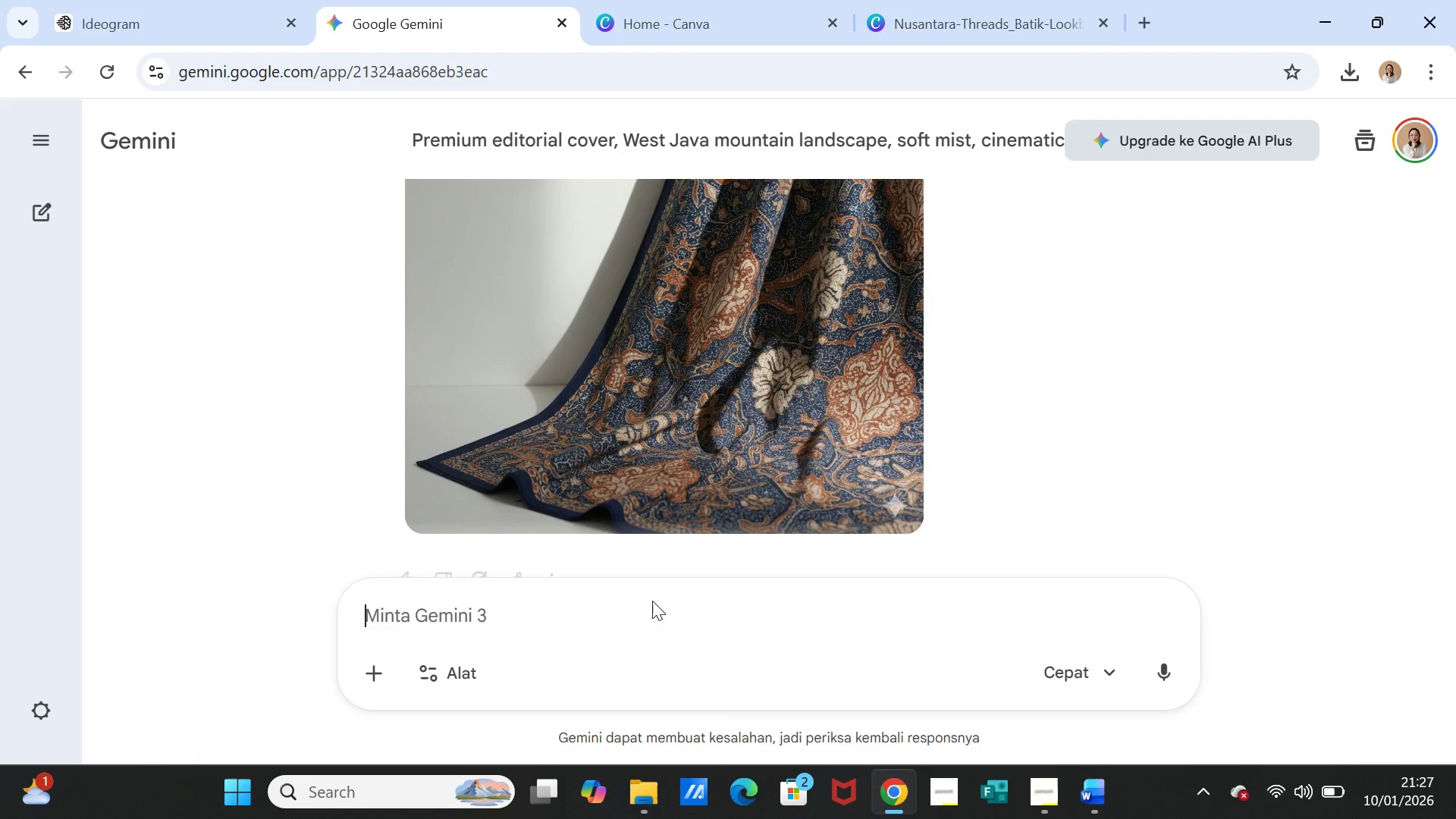 
key(Control+ControlLeft)
 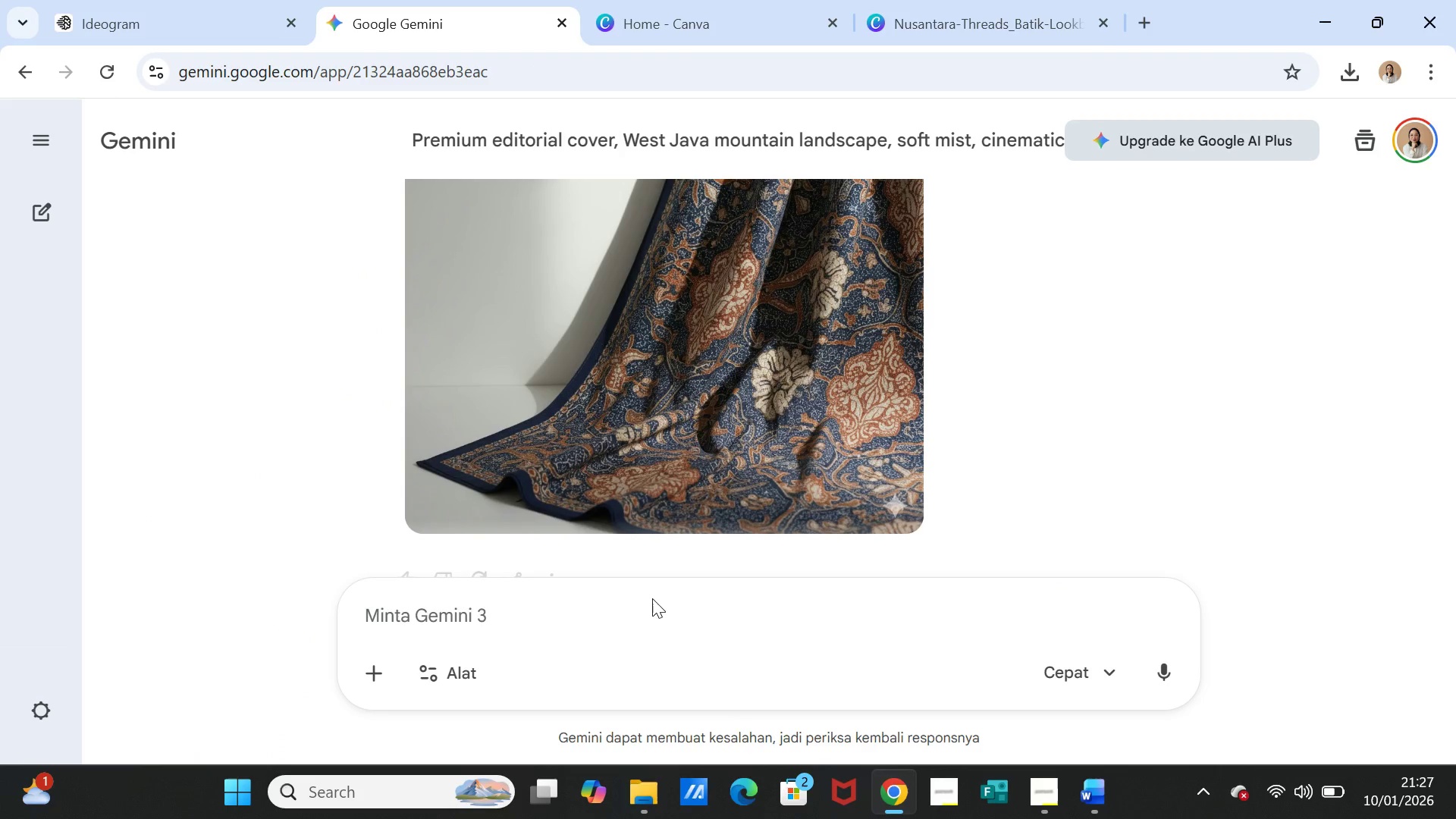 
key(Control+V)
 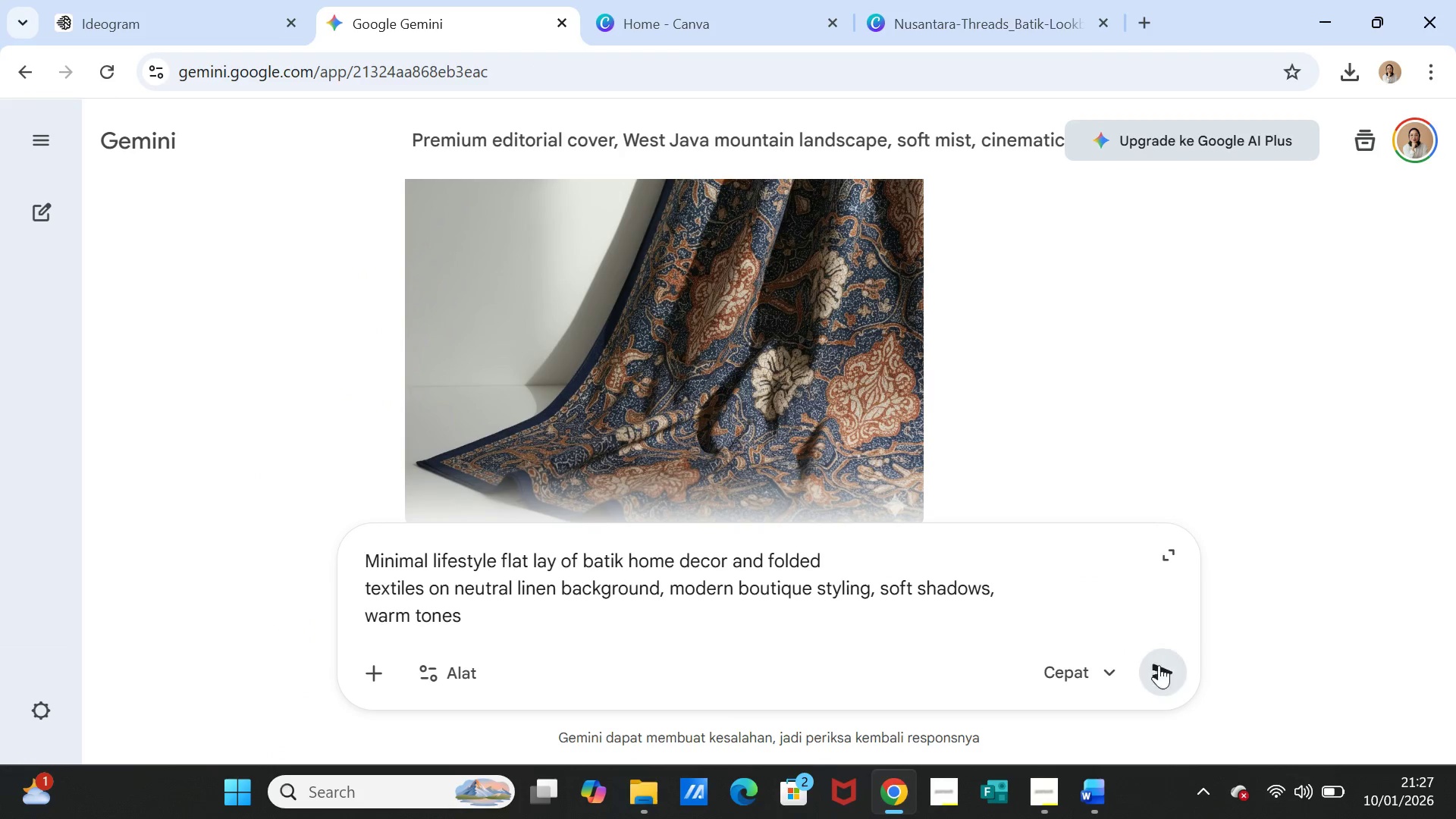 
left_click([1168, 673])
 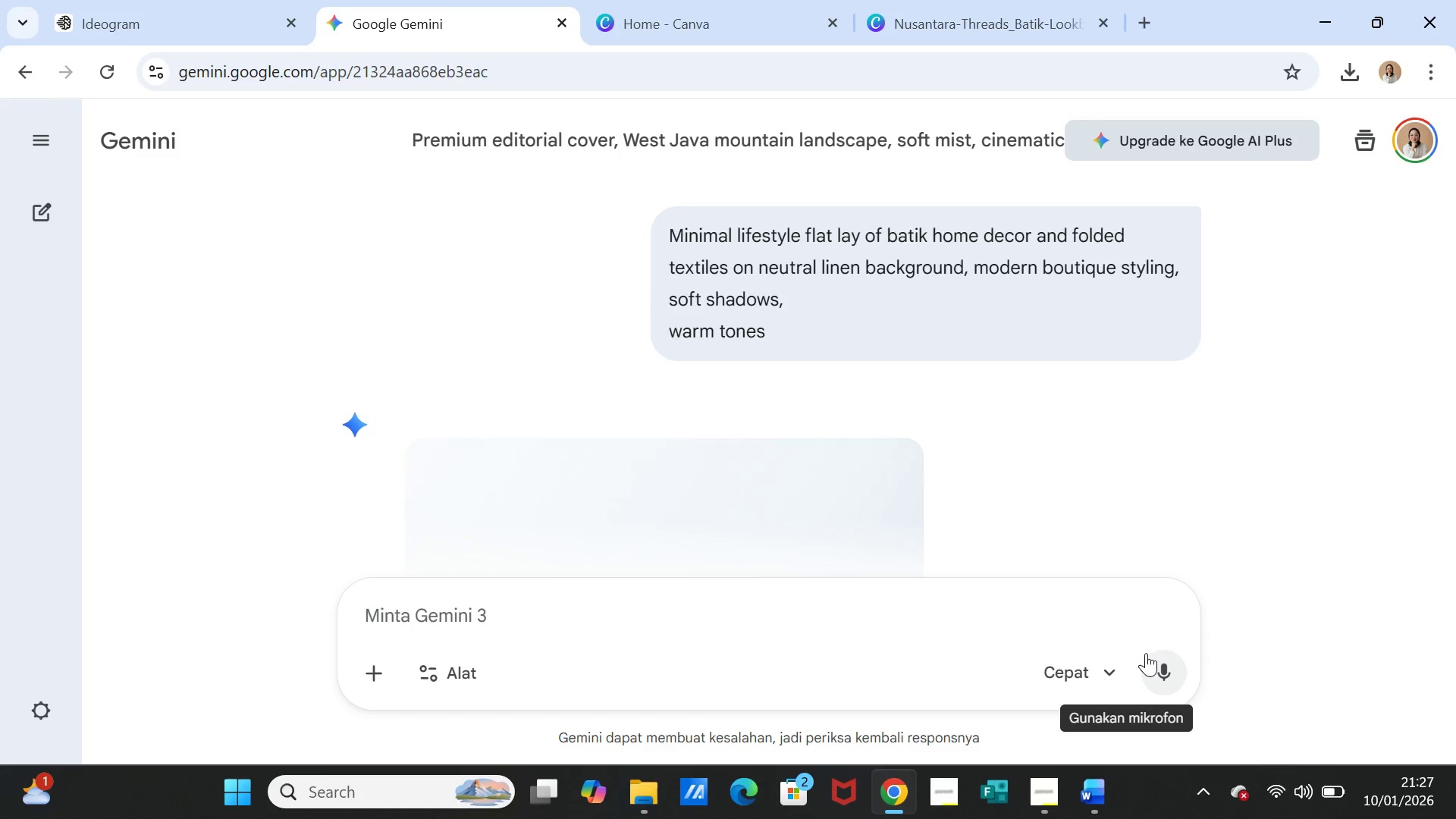 
wait(24.09)
 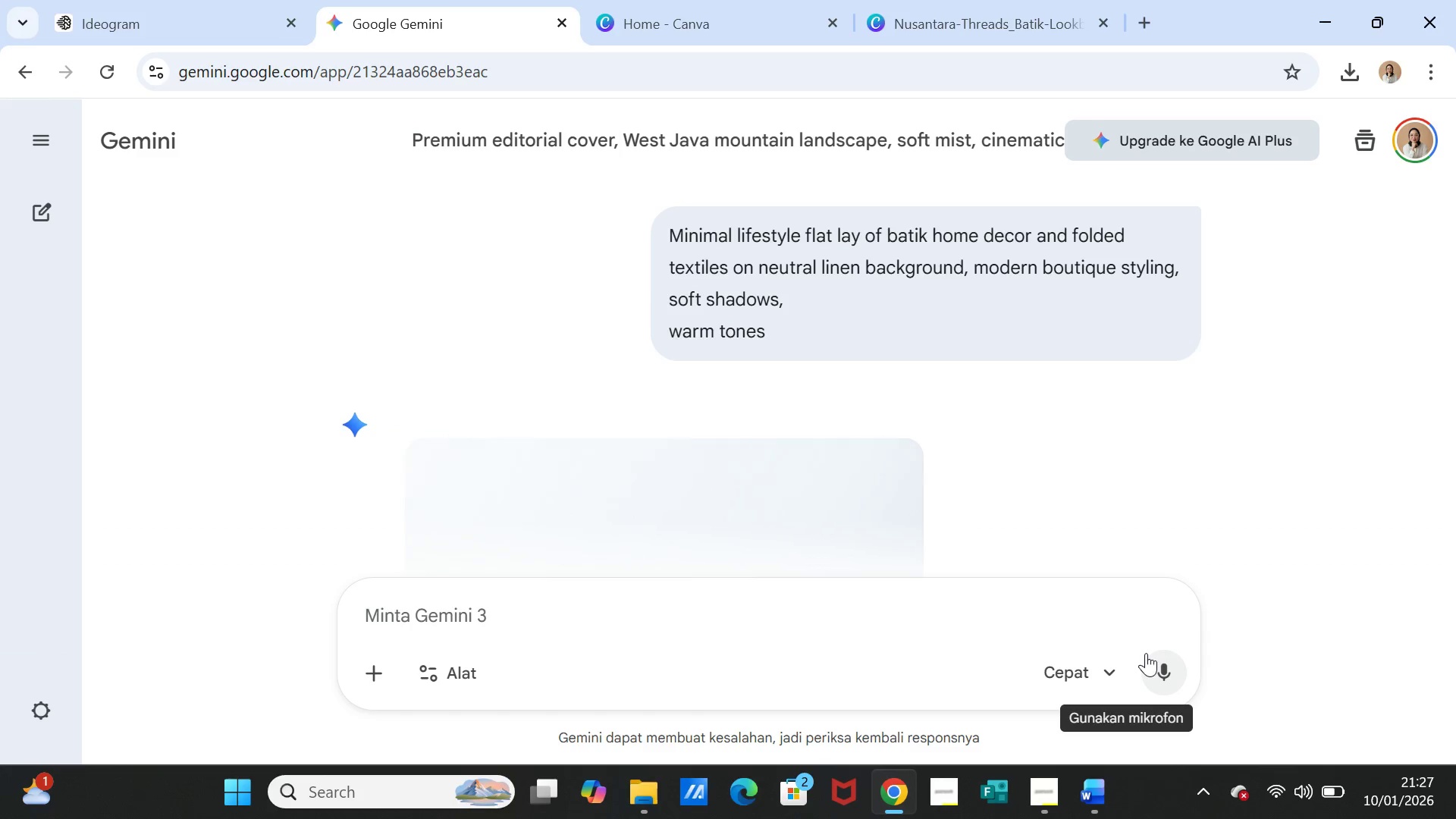 
scroll: coordinate [1047, 432], scroll_direction: down, amount: 2.0
 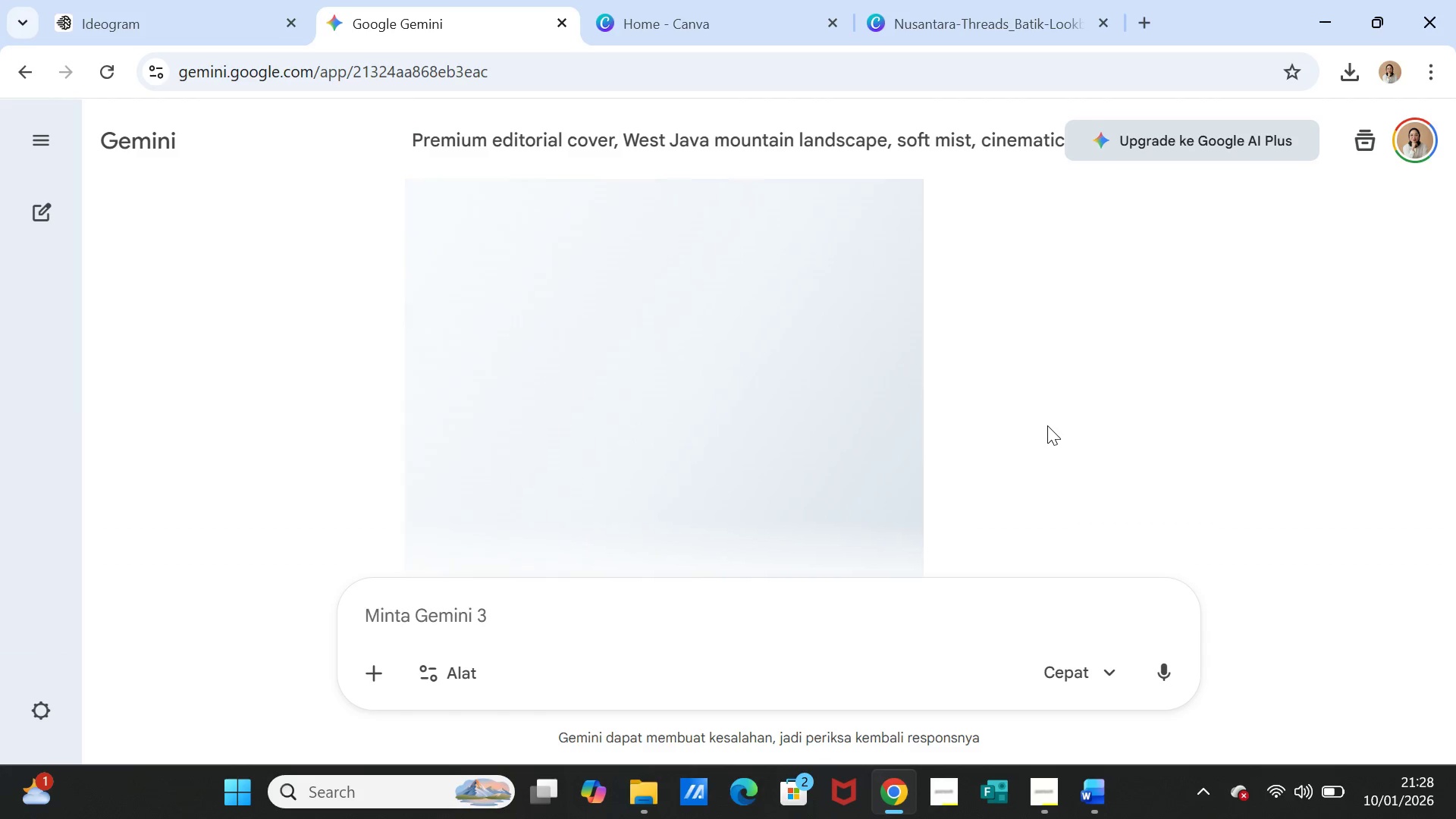 
wait(5.94)
 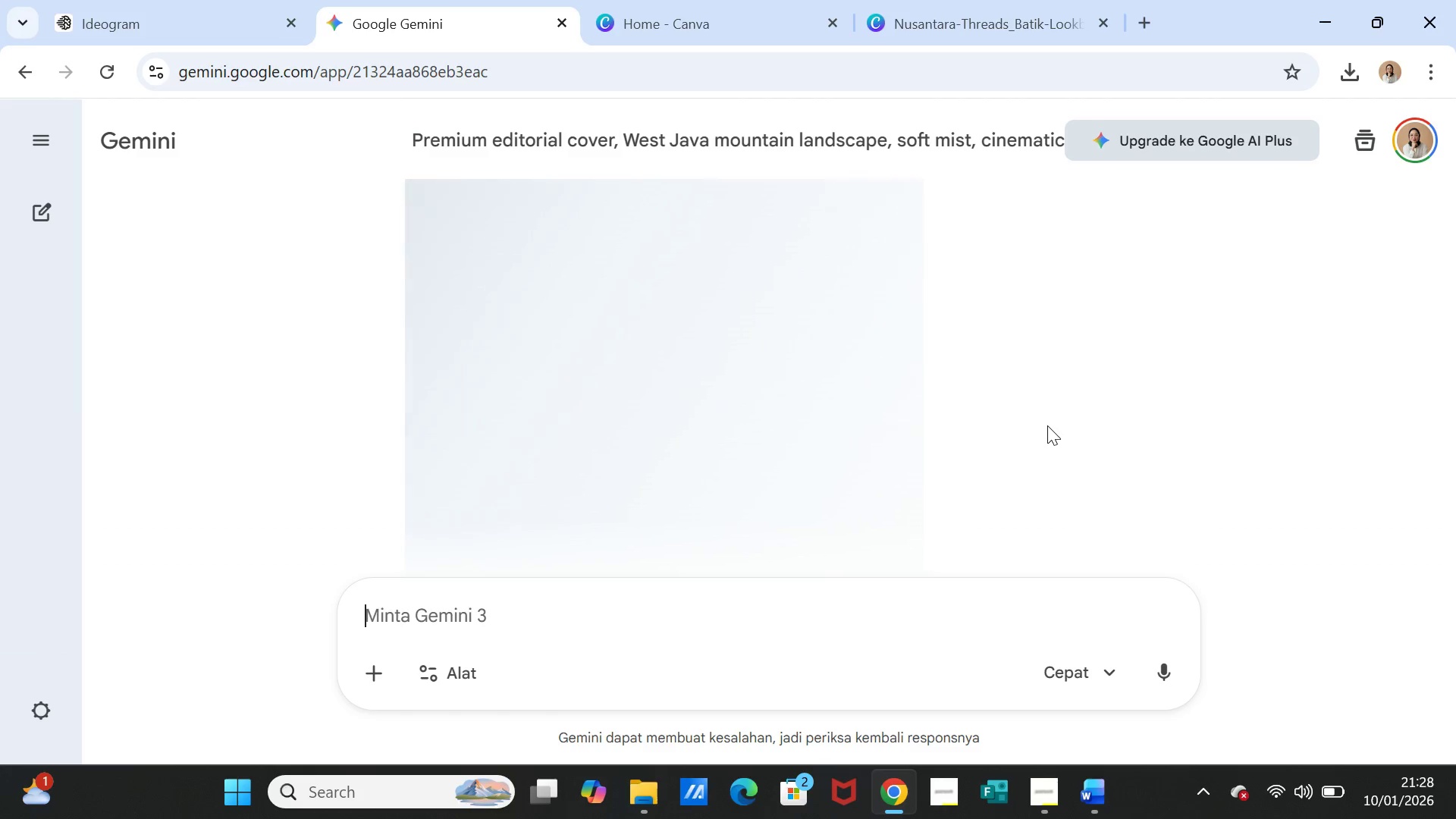 
scroll: coordinate [1047, 425], scroll_direction: up, amount: 1.0
 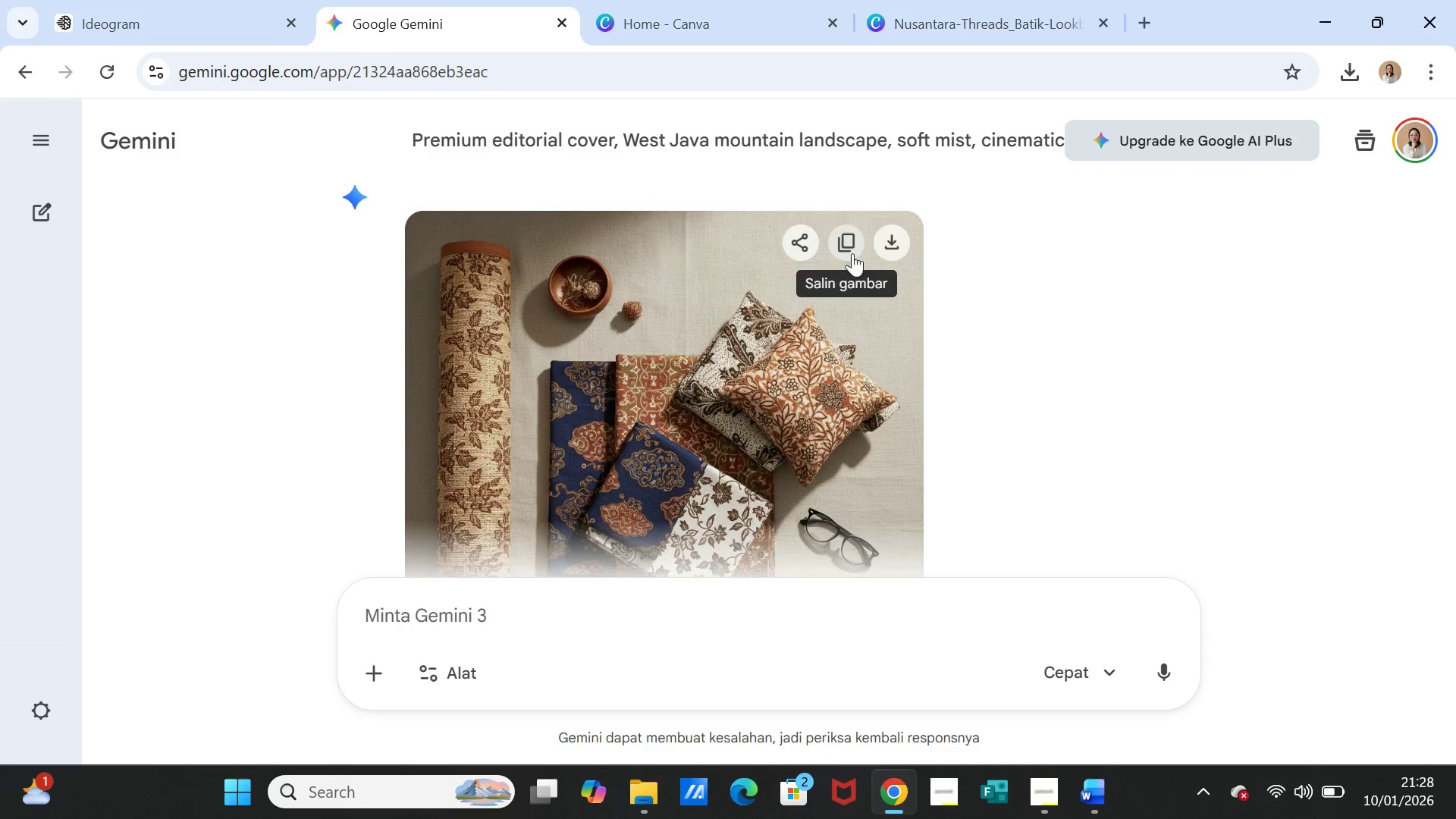 
left_click([901, 235])
 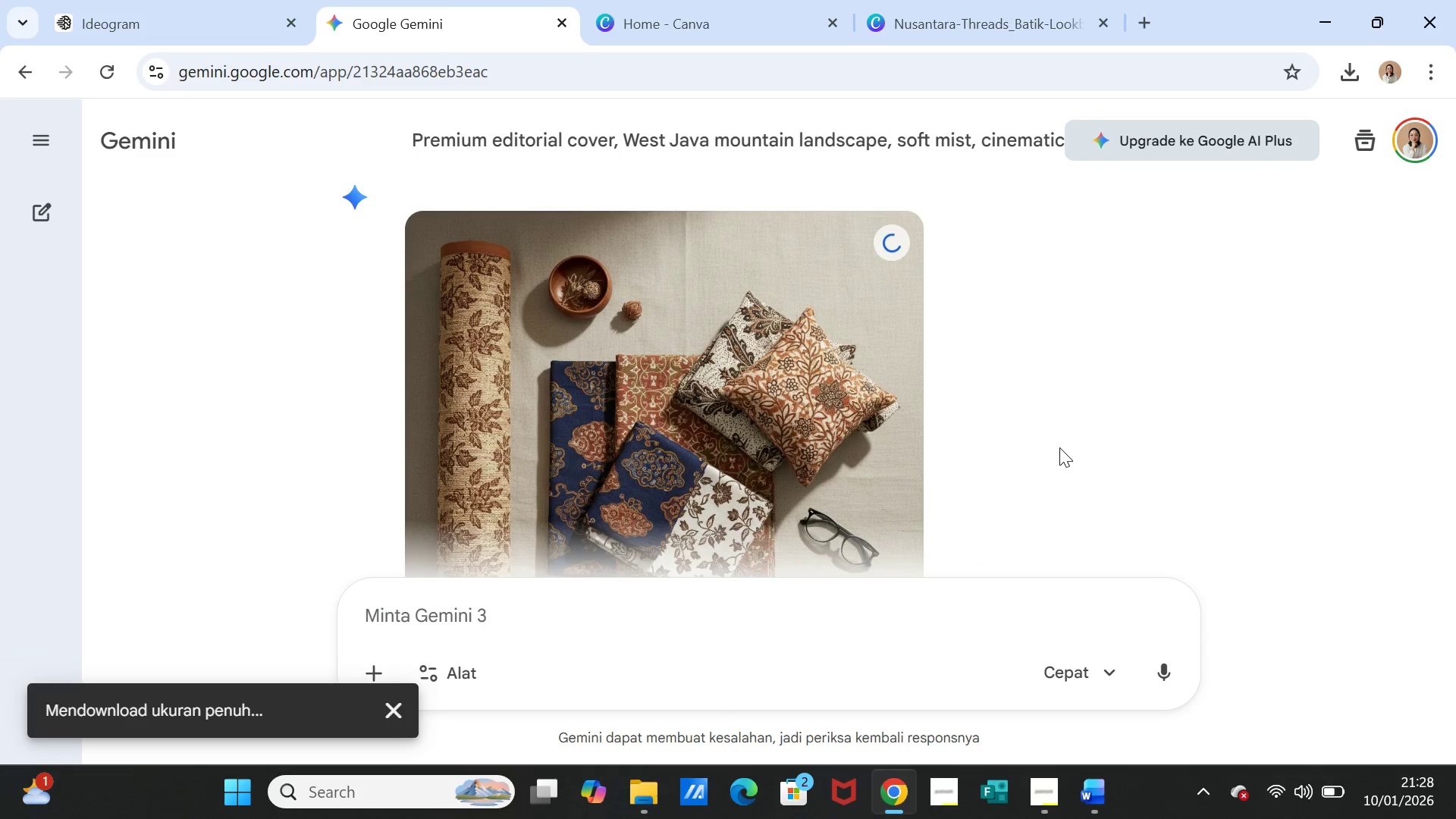 
scroll: coordinate [1103, 460], scroll_direction: down, amount: 2.0
 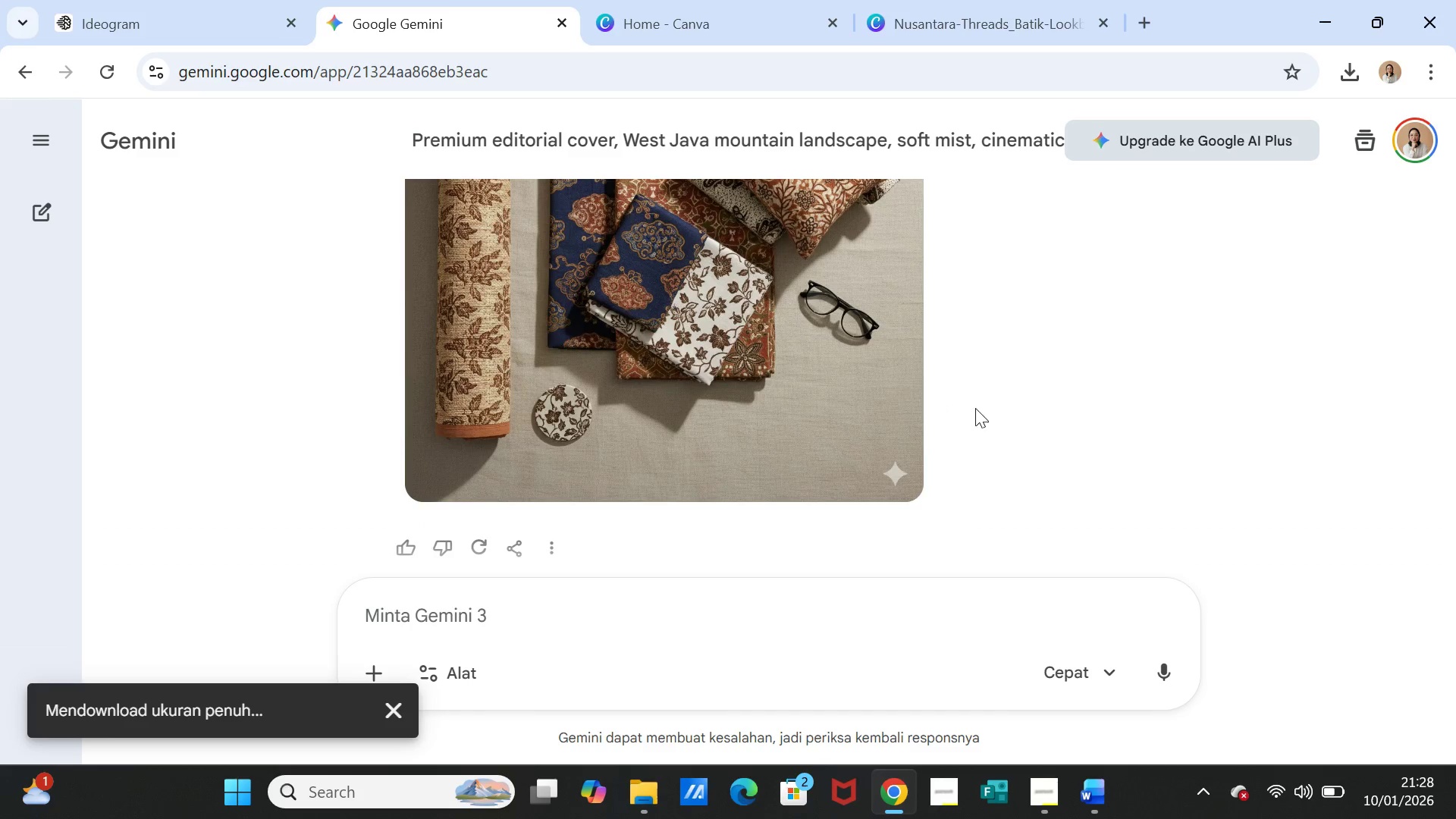 
scroll: coordinate [977, 408], scroll_direction: up, amount: 1.0
 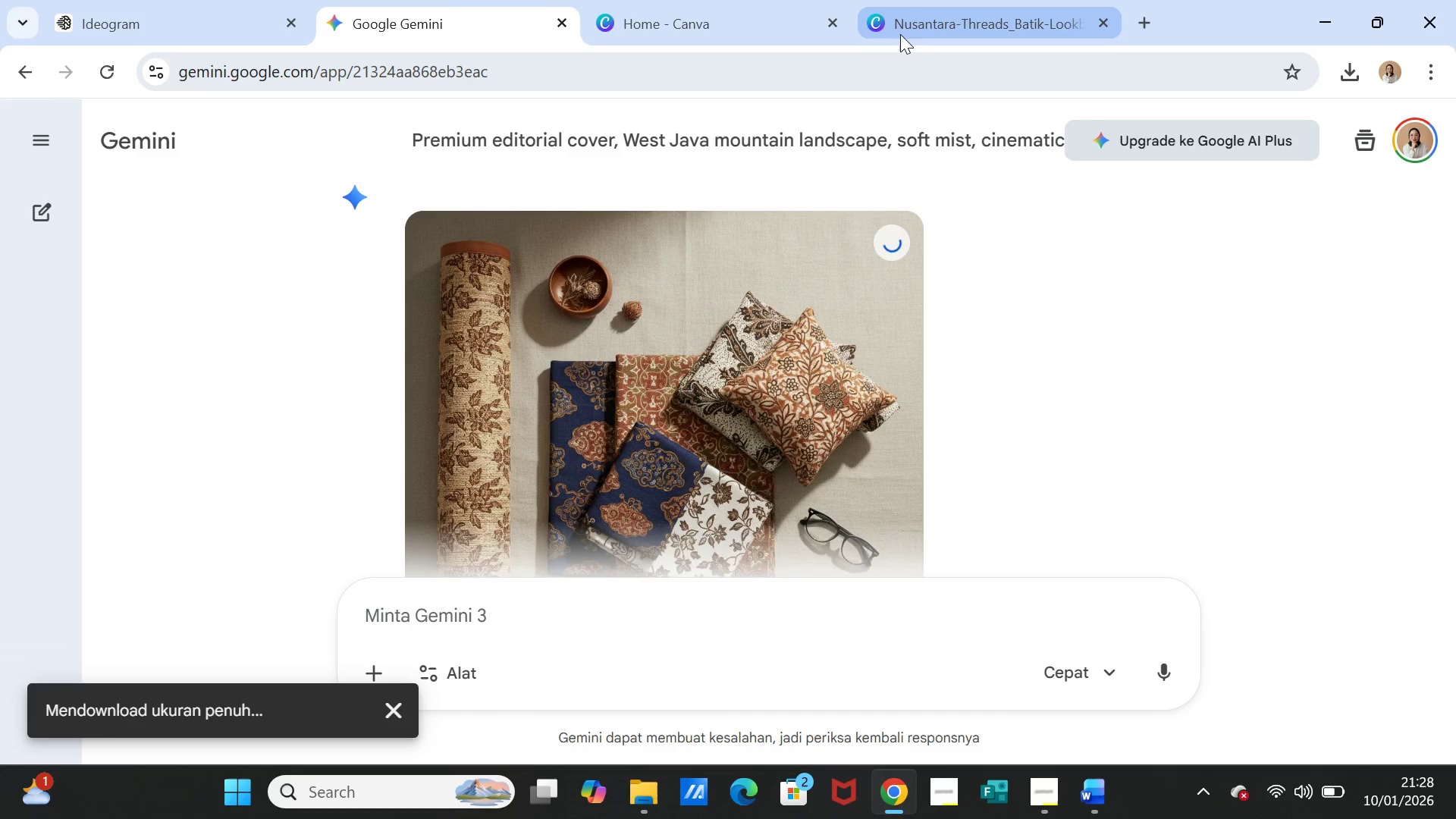 
left_click([900, 27])
 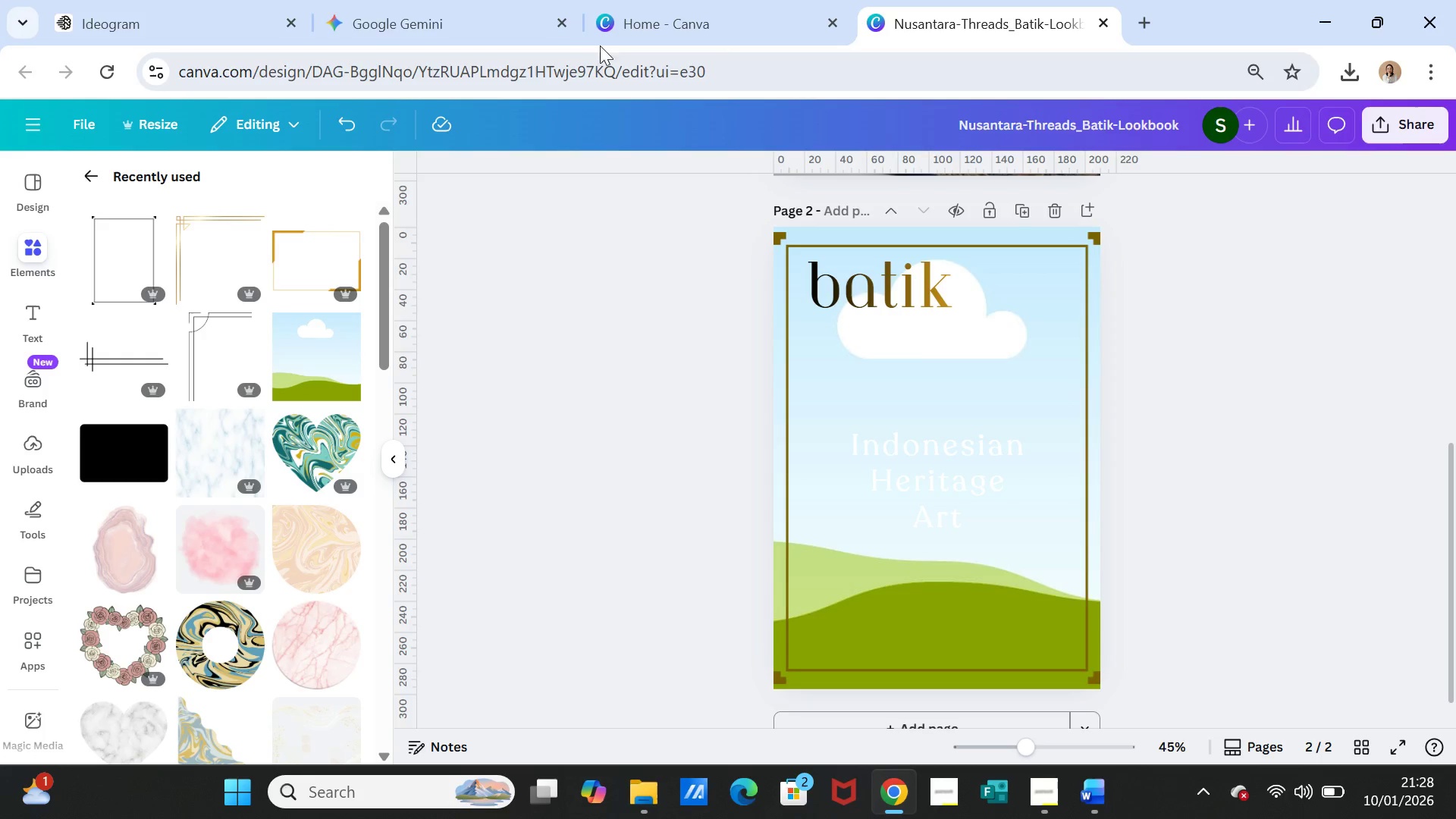 
left_click([401, 26])
 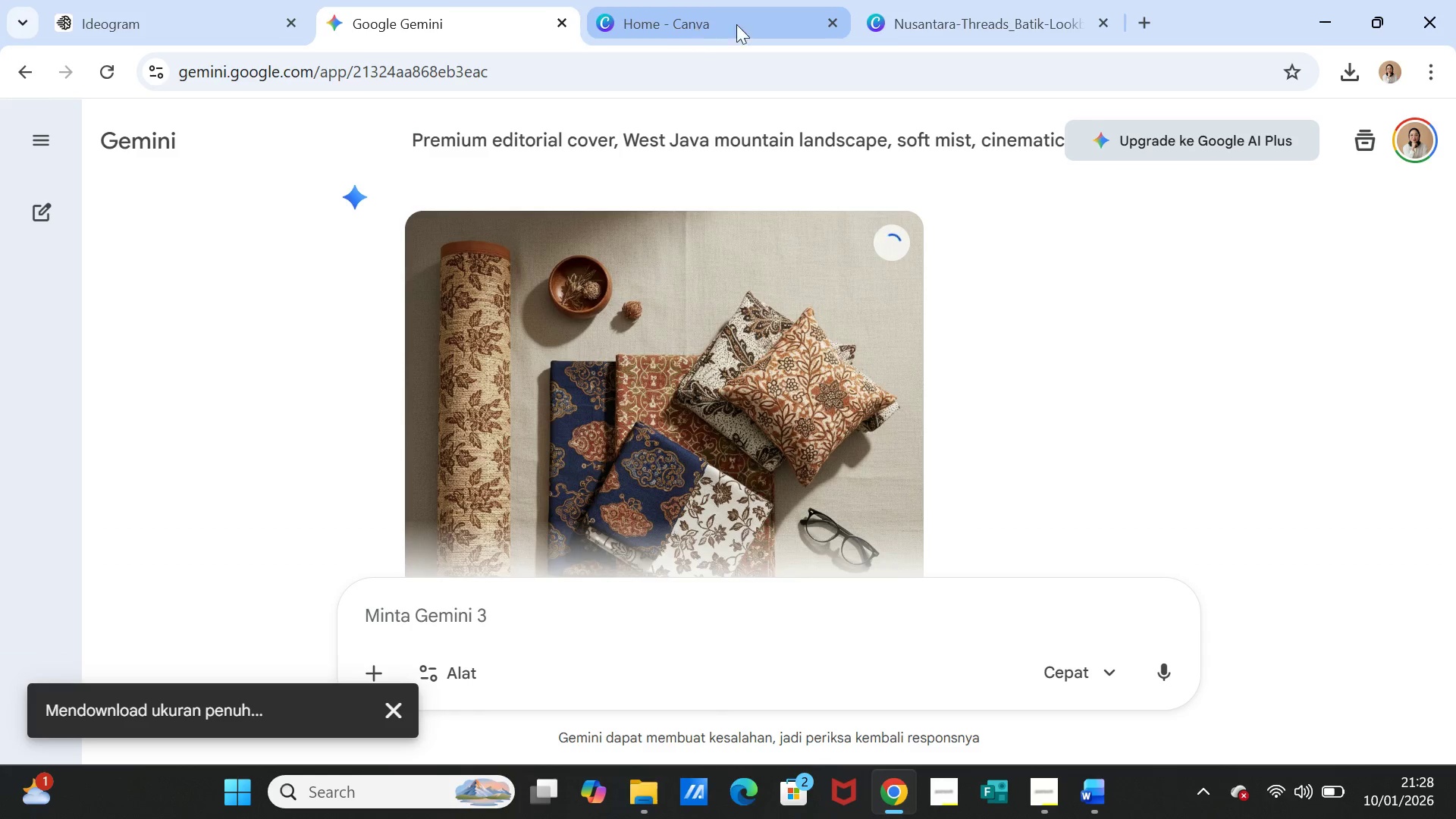 
mouse_move([949, 28])
 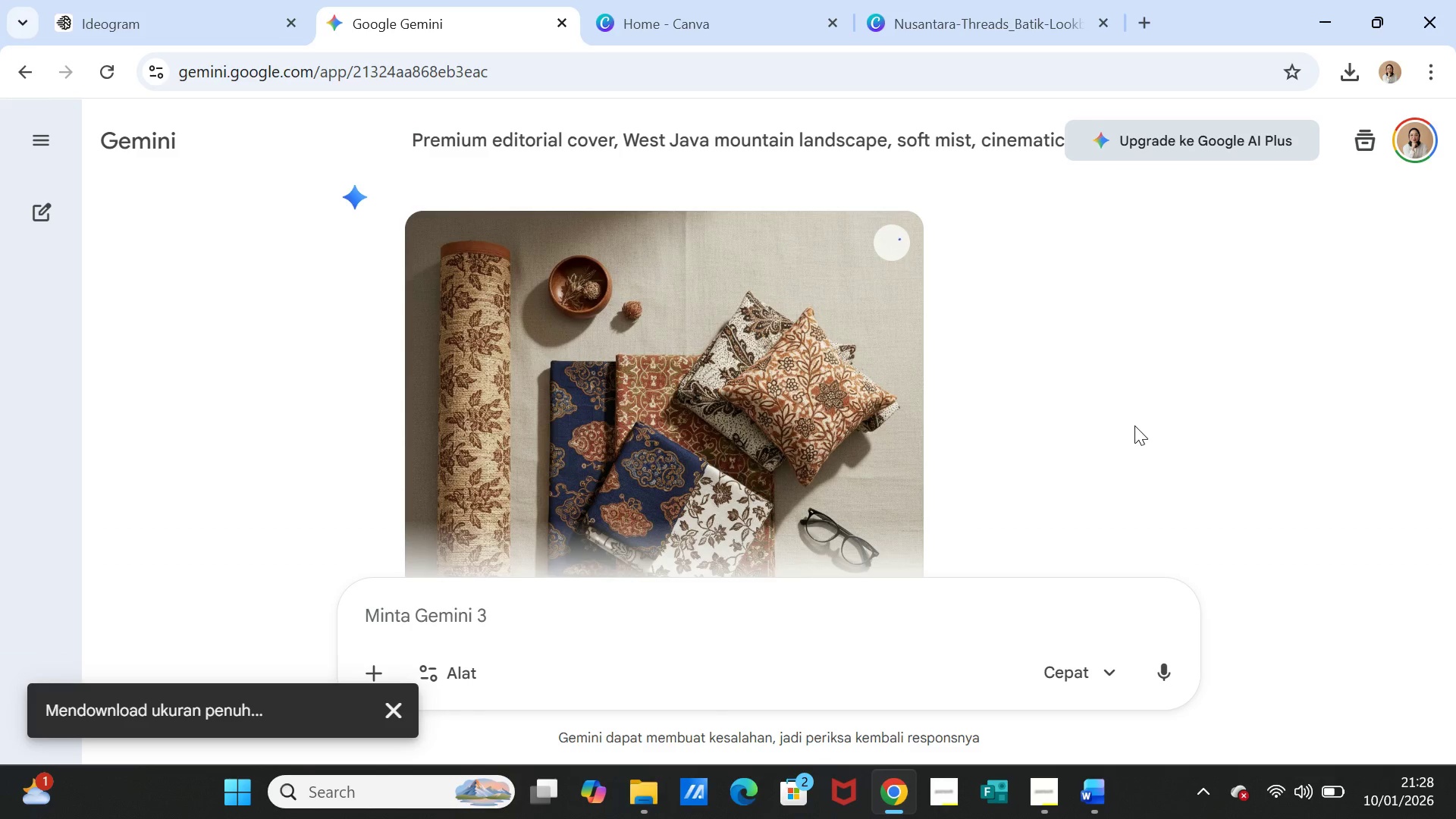 
wait(13.78)
 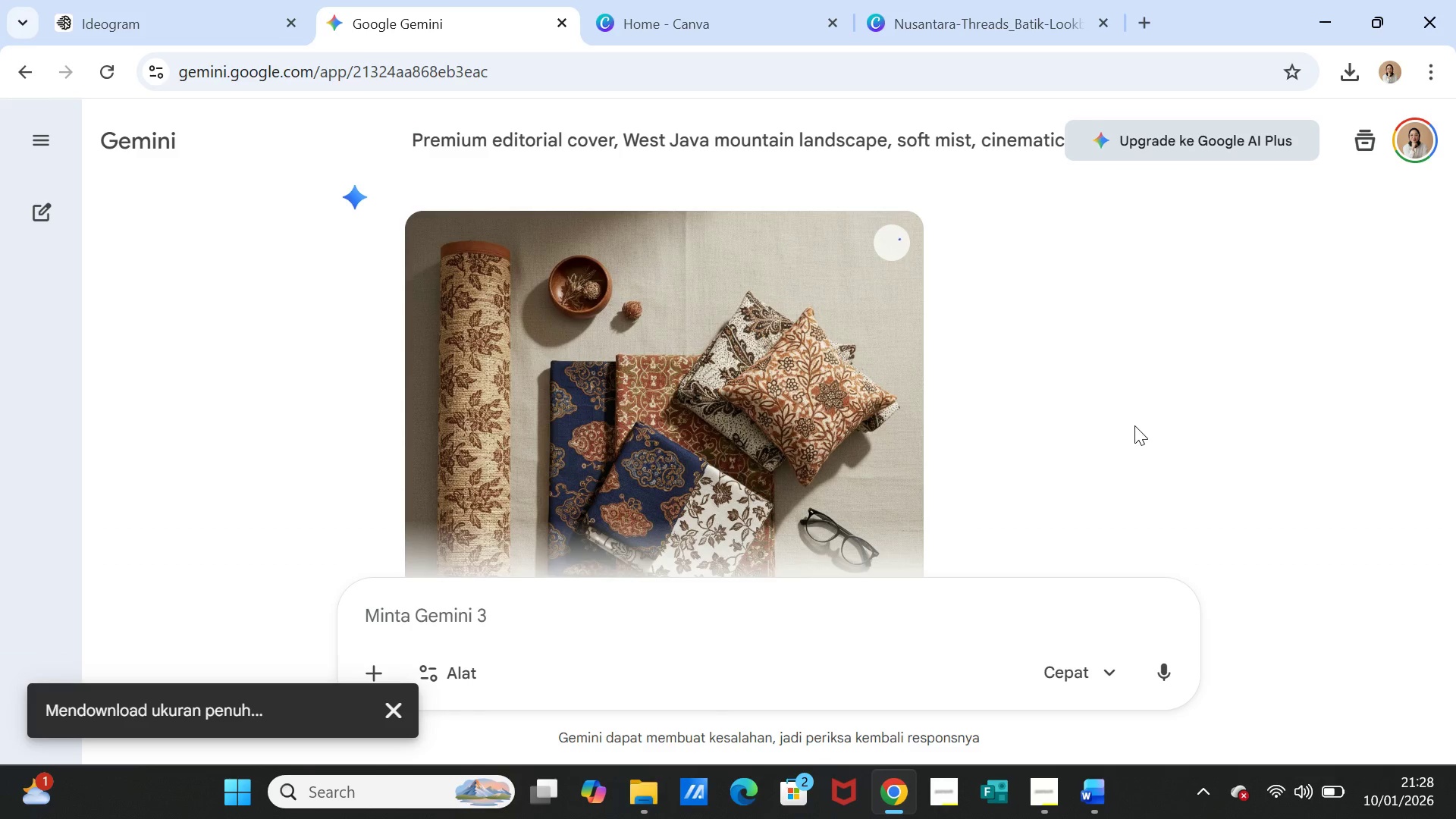 
left_click([980, 20])
 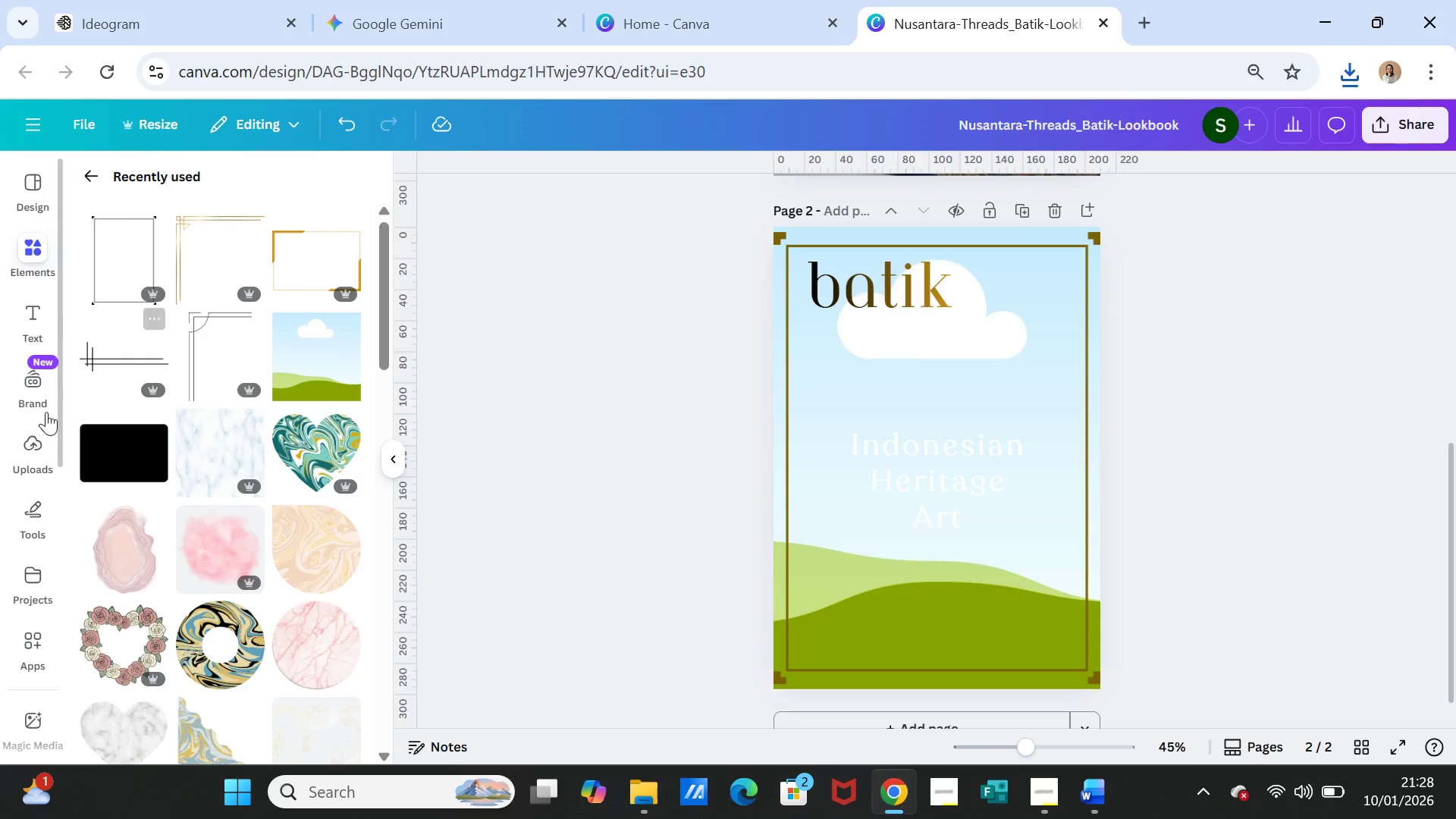 
left_click([33, 442])
 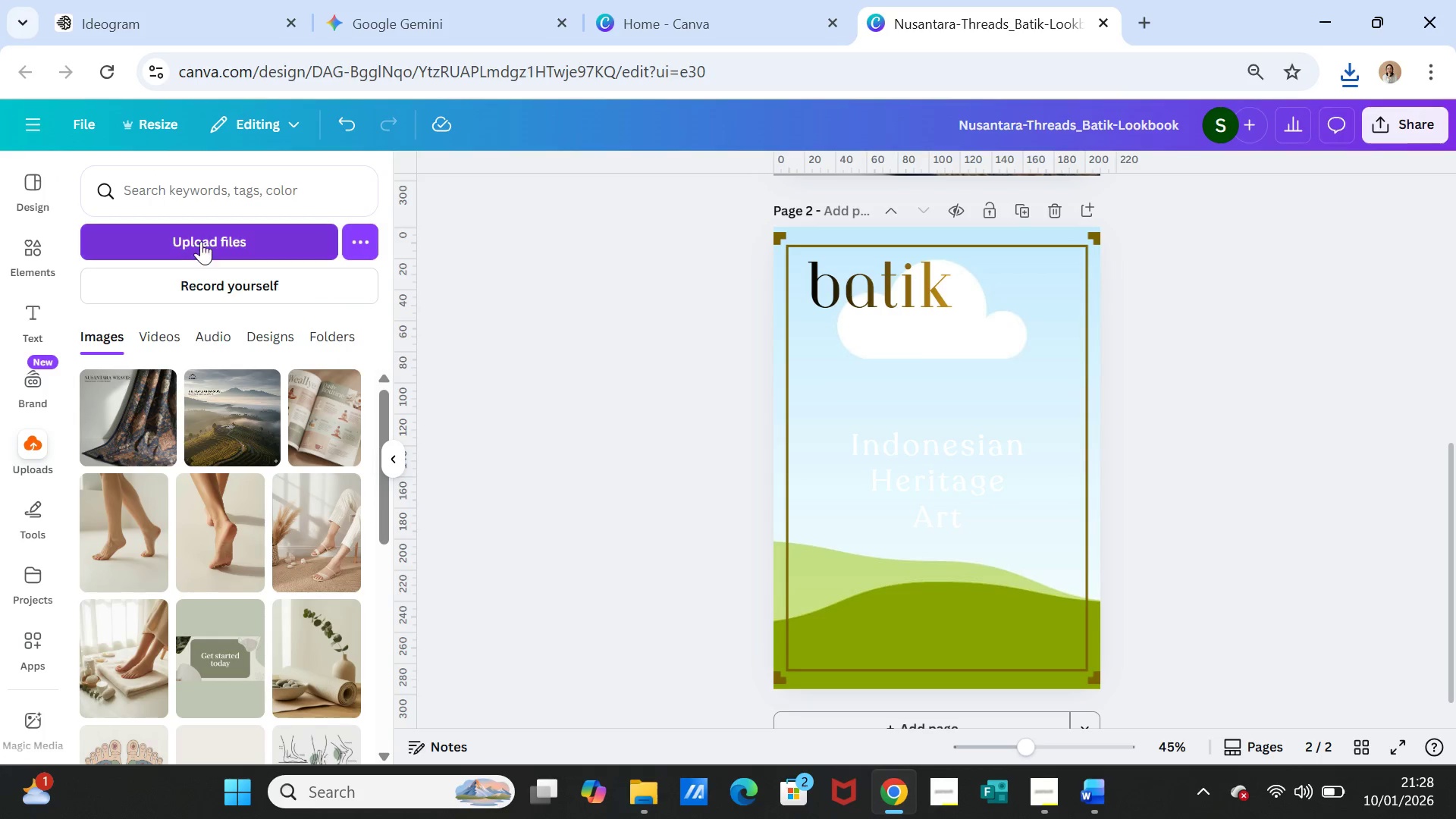 
left_click([203, 237])
 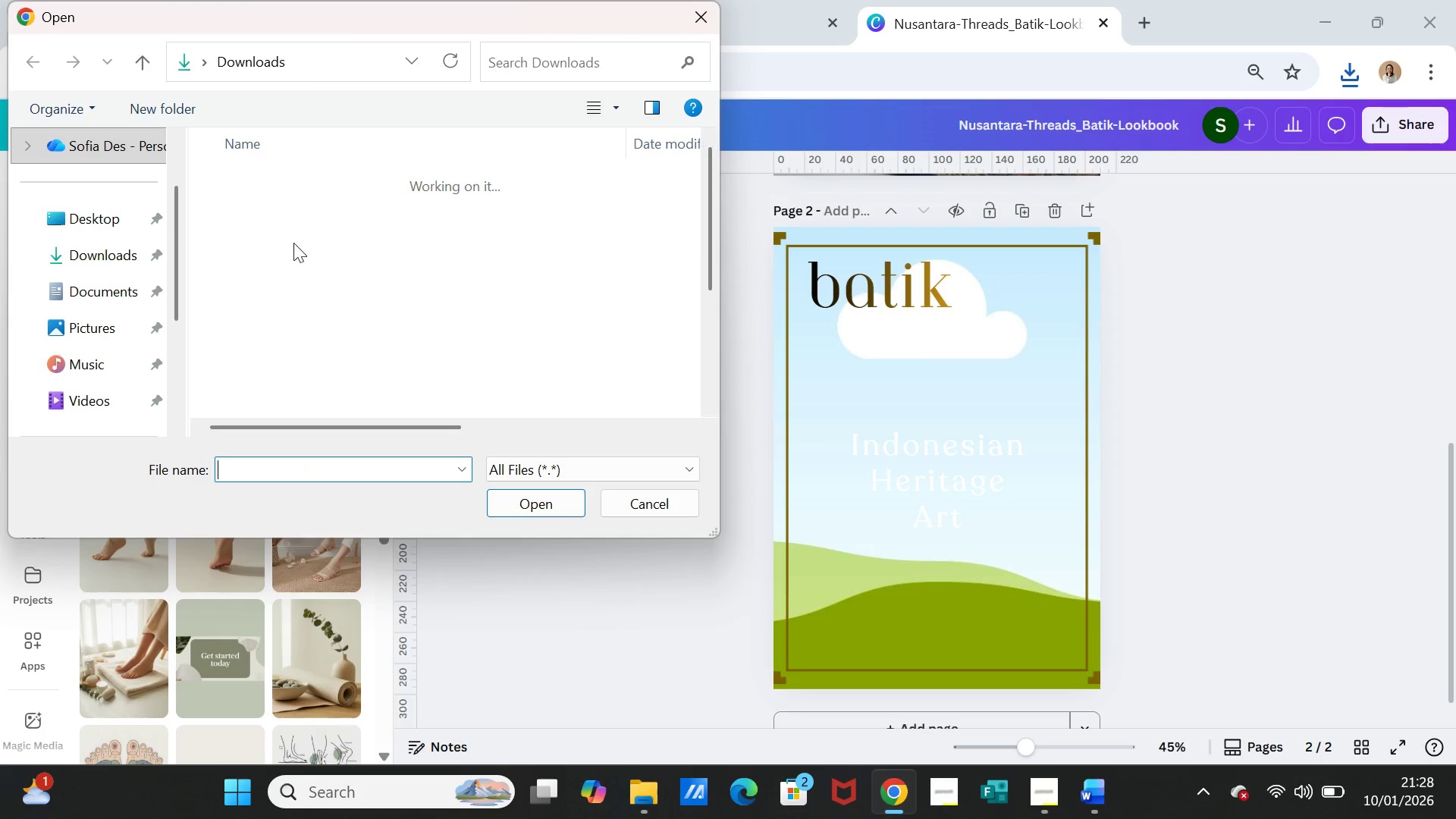 
left_click([305, 212])
 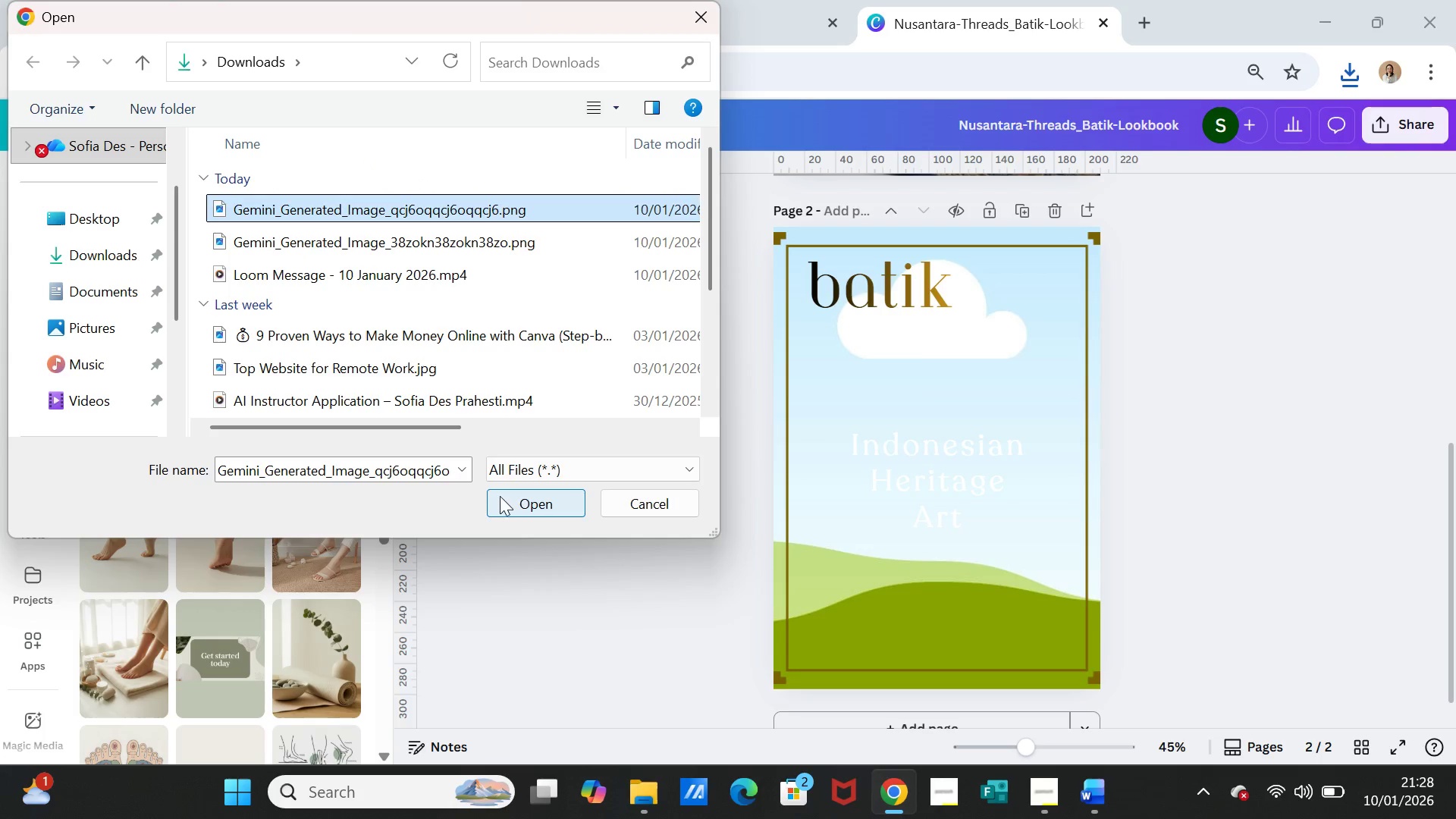 
left_click([500, 498])
 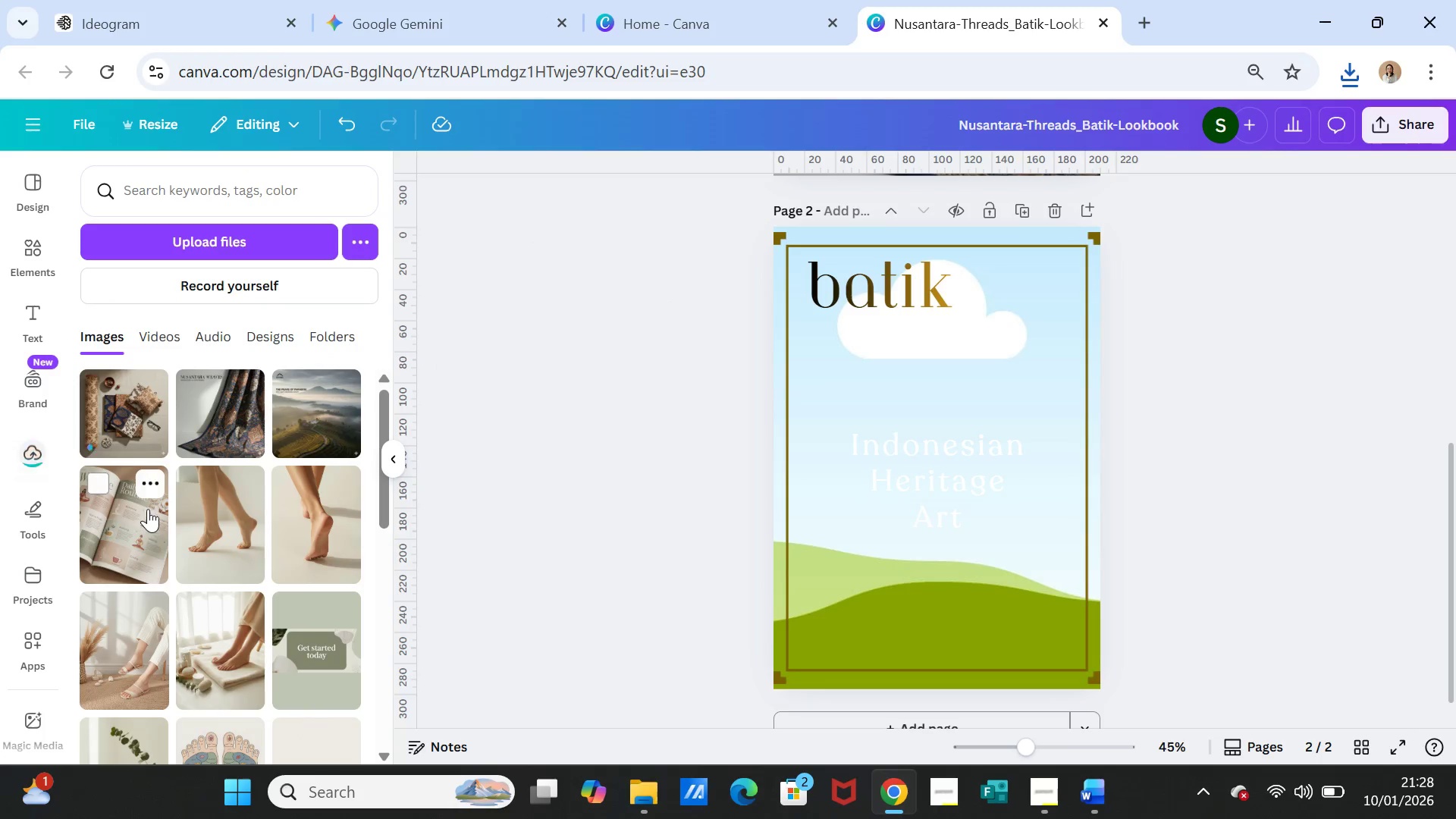 
left_click([140, 408])
 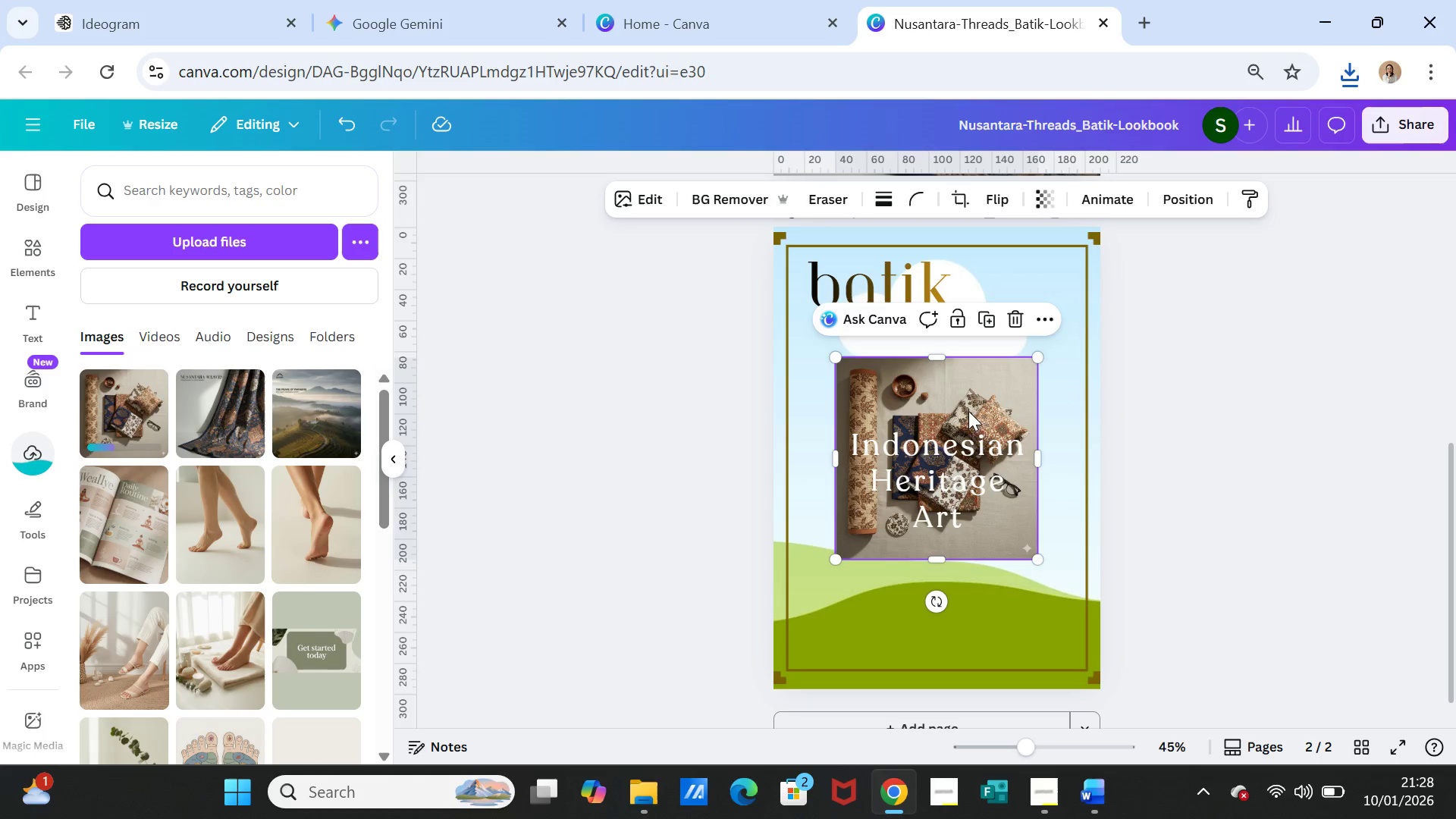 
left_click_drag(start_coordinate=[970, 389], to_coordinate=[970, 369])
 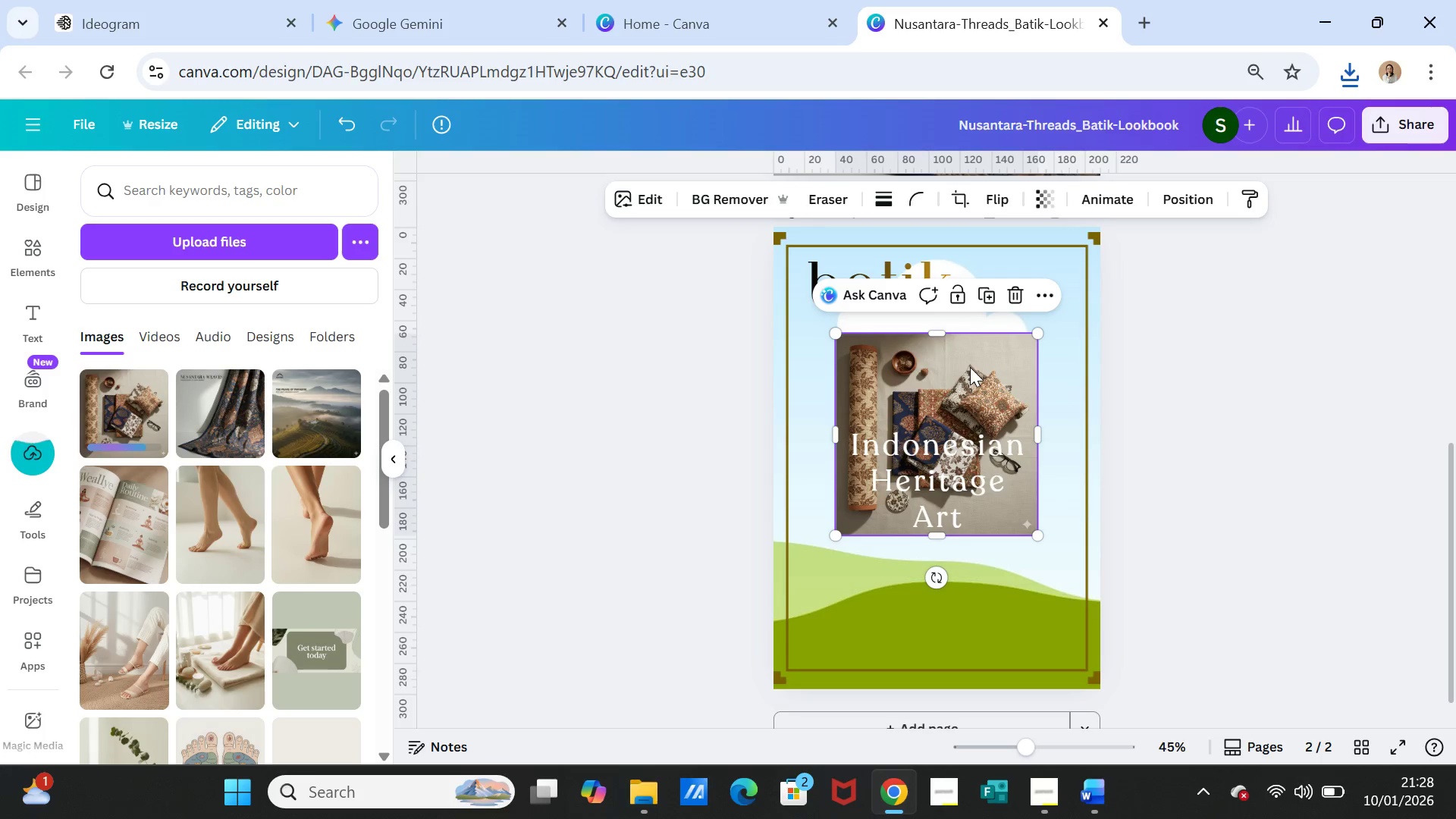 
left_click_drag(start_coordinate=[970, 367], to_coordinate=[980, 399])
 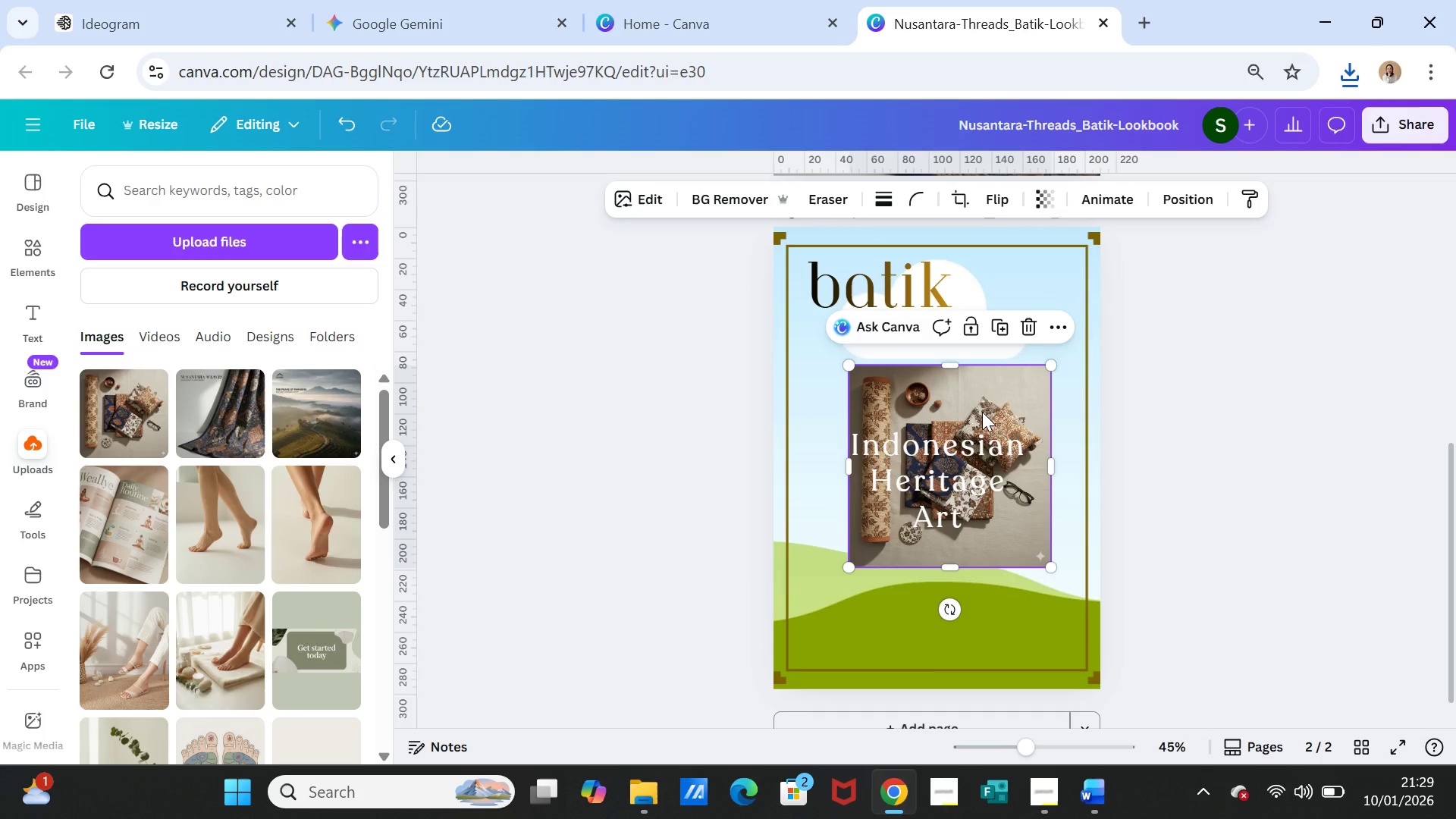 
double_click([982, 412])
 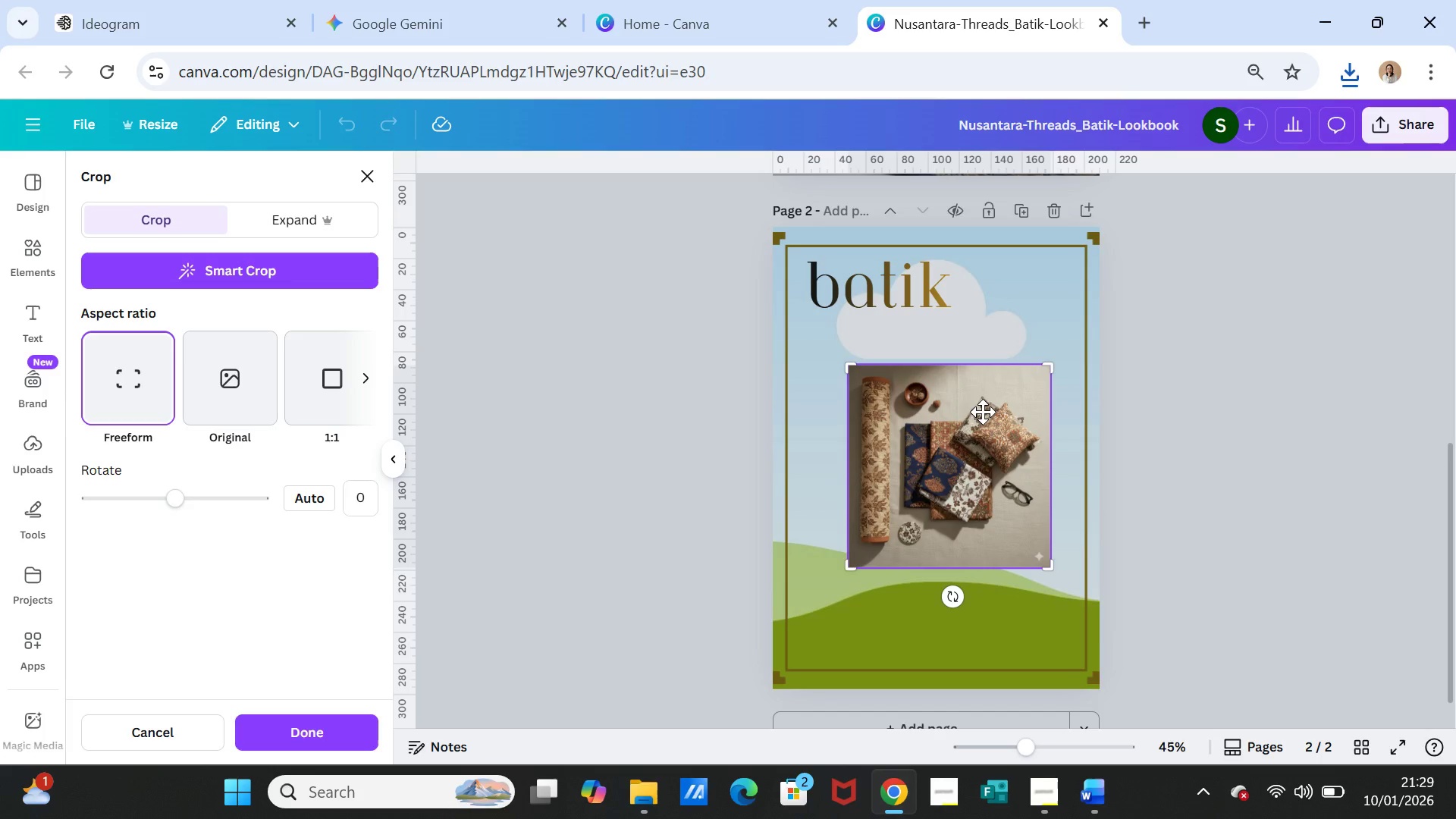 
left_click([983, 412])
 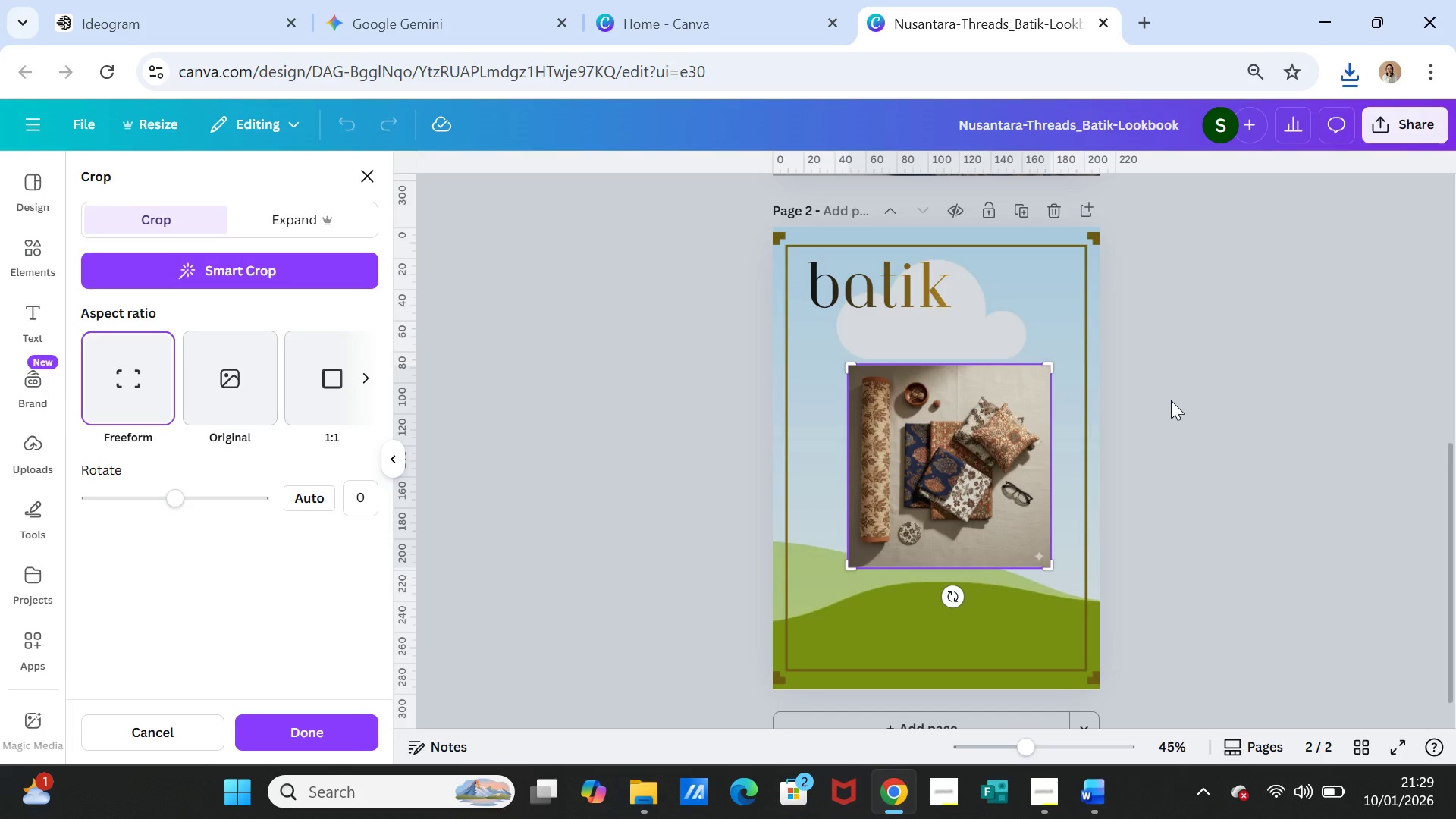 
left_click([1171, 400])
 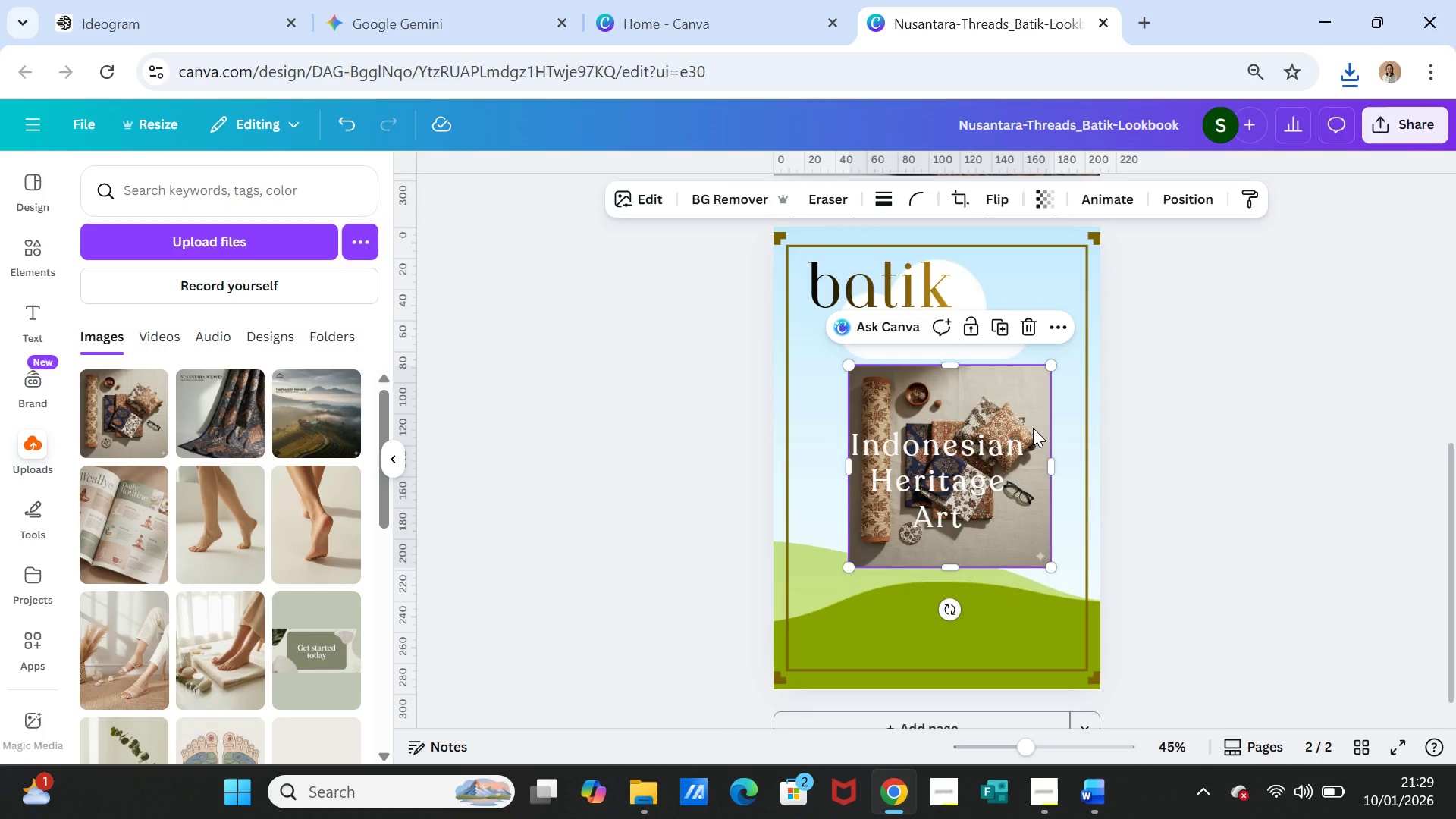 
left_click_drag(start_coordinate=[1033, 428], to_coordinate=[1025, 423])
 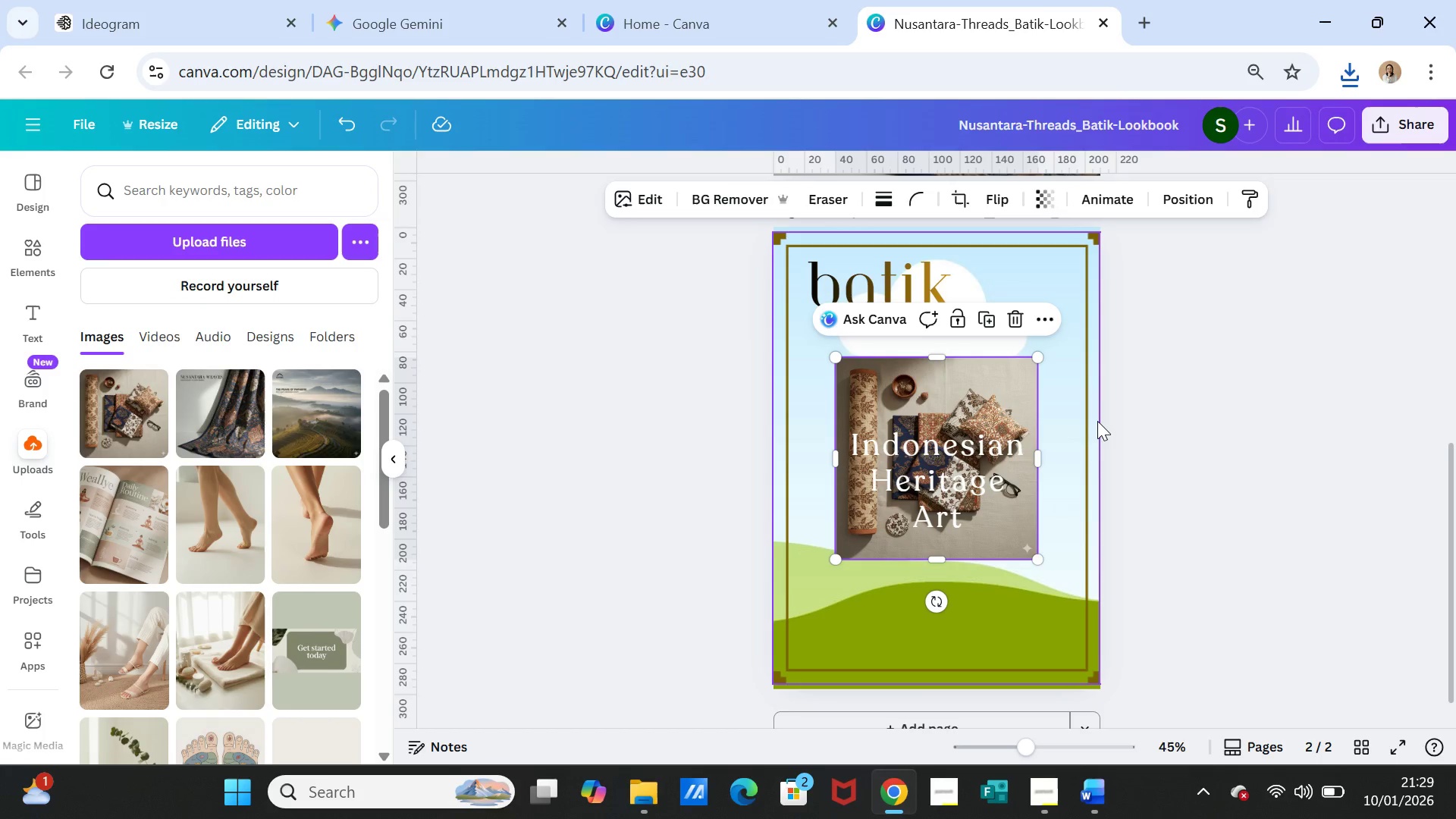 
left_click([1097, 421])
 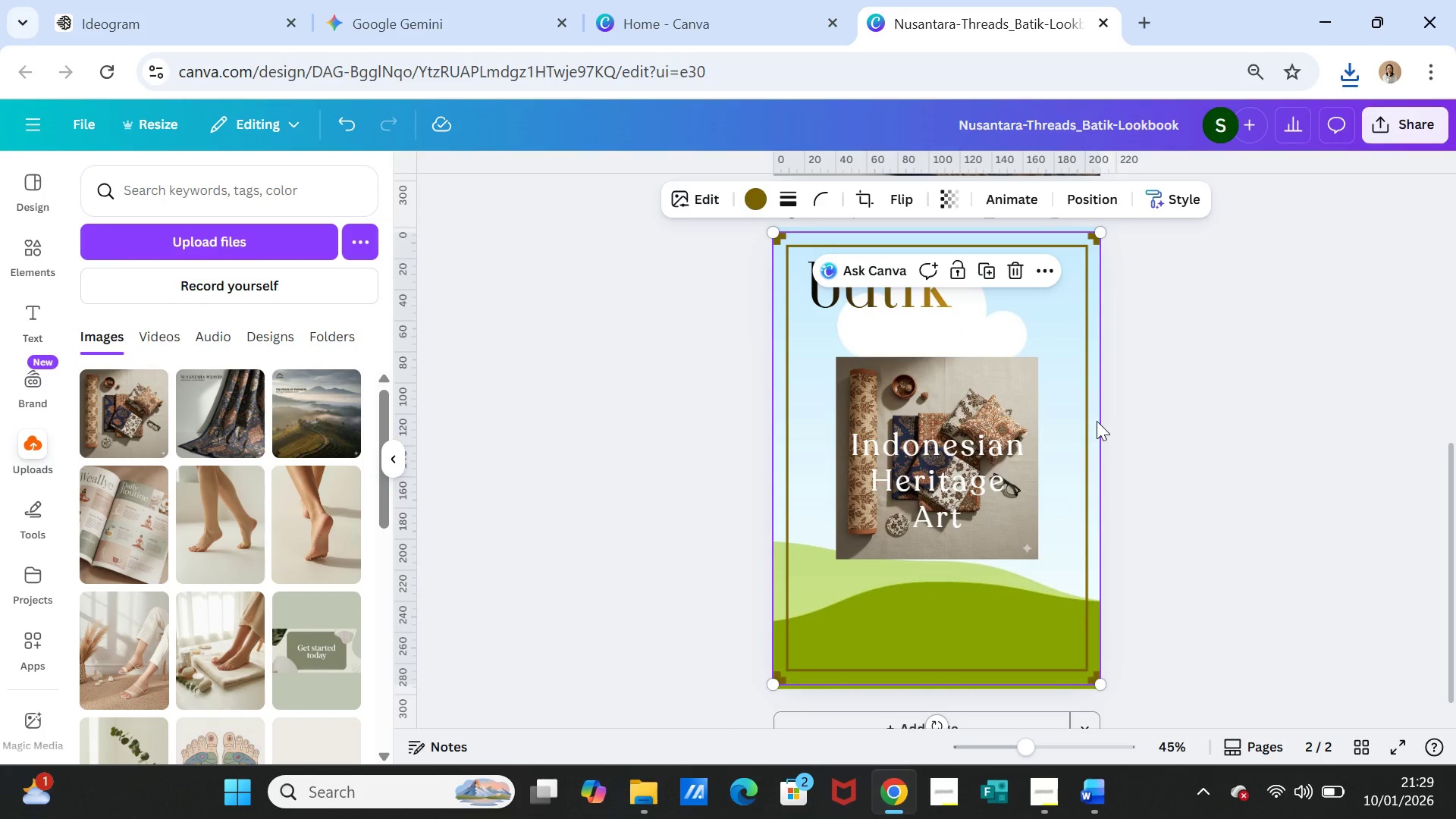 
right_click([1097, 421])
 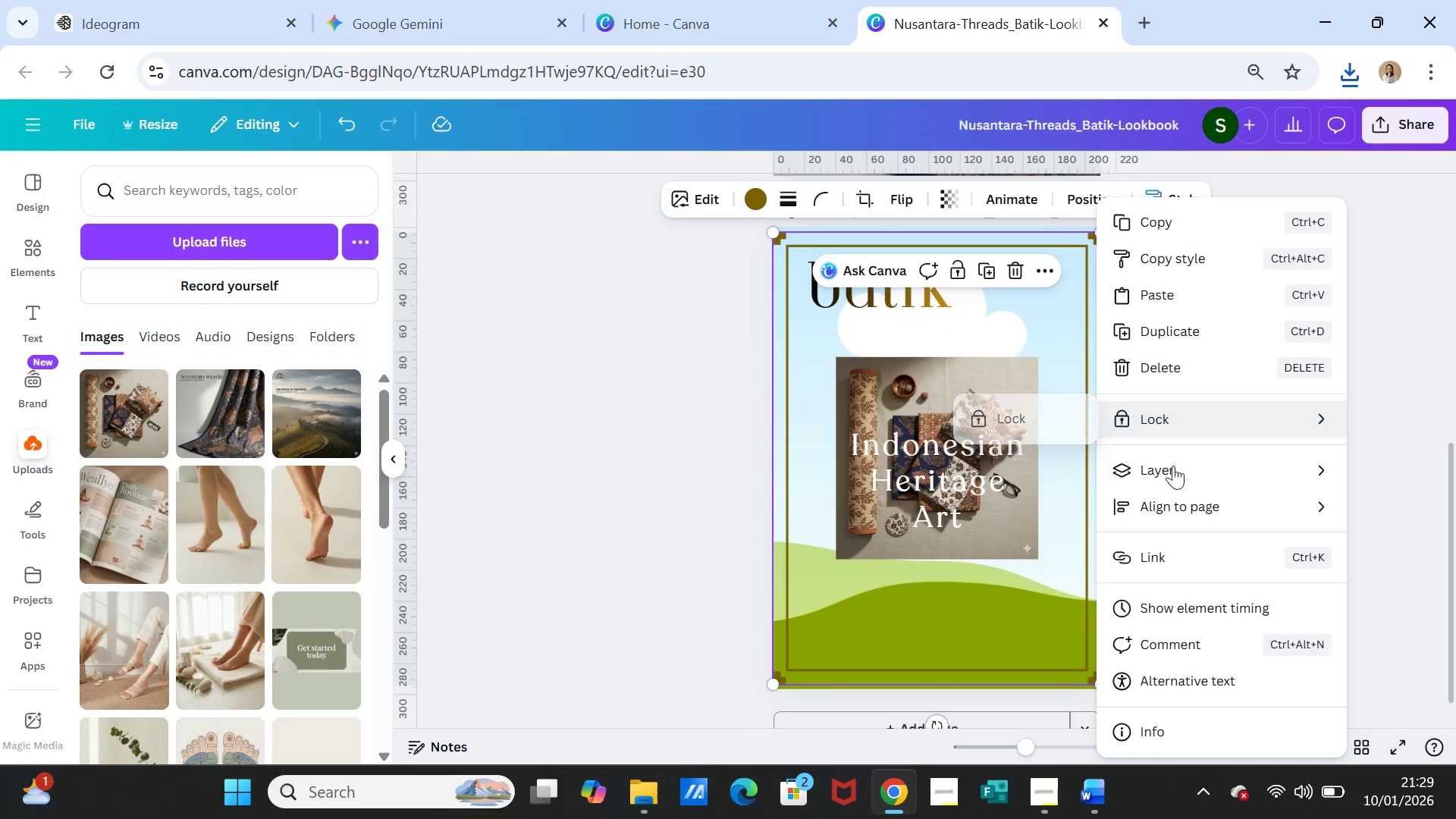 
left_click([1173, 469])
 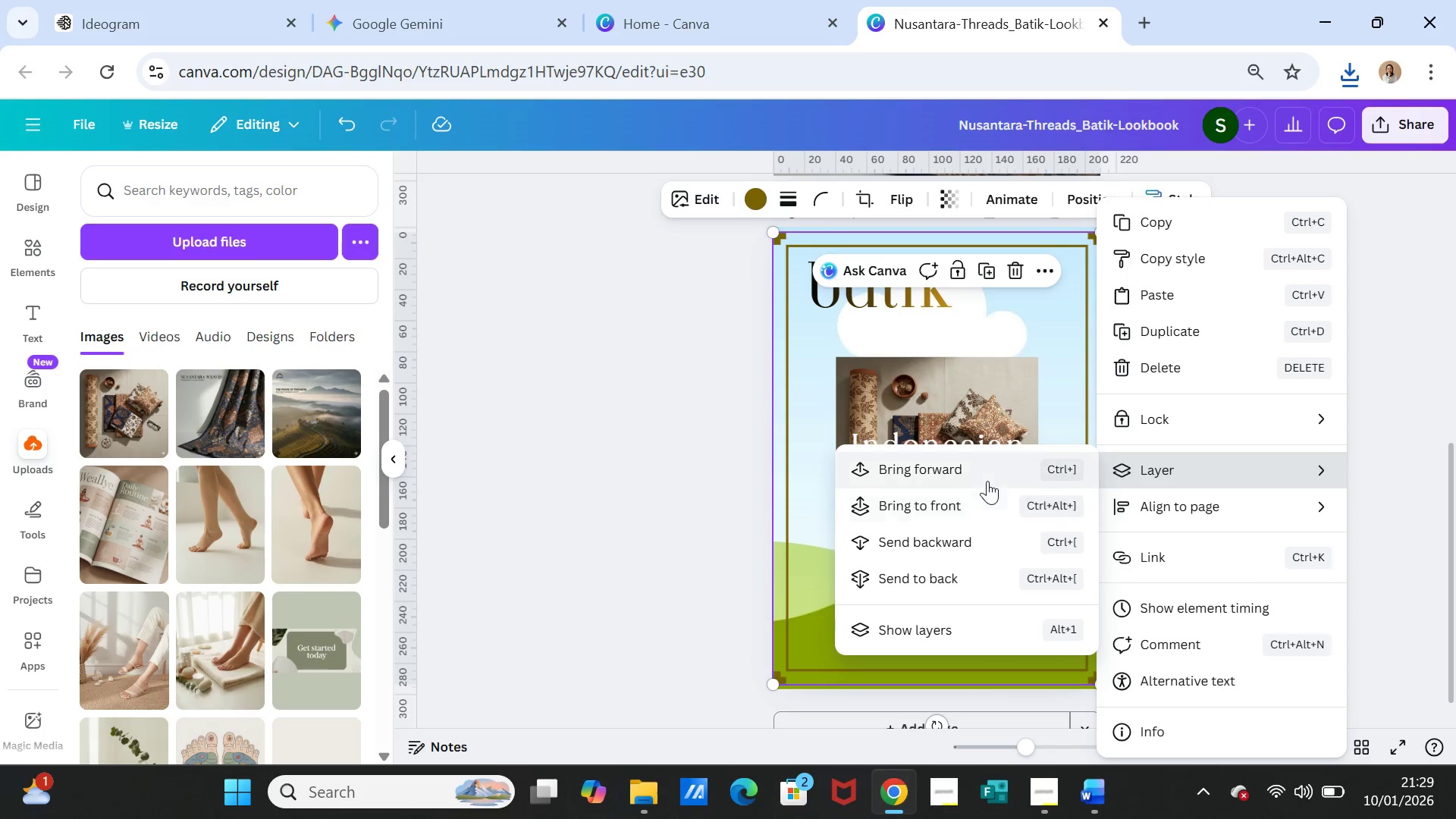 
left_click([981, 469])
 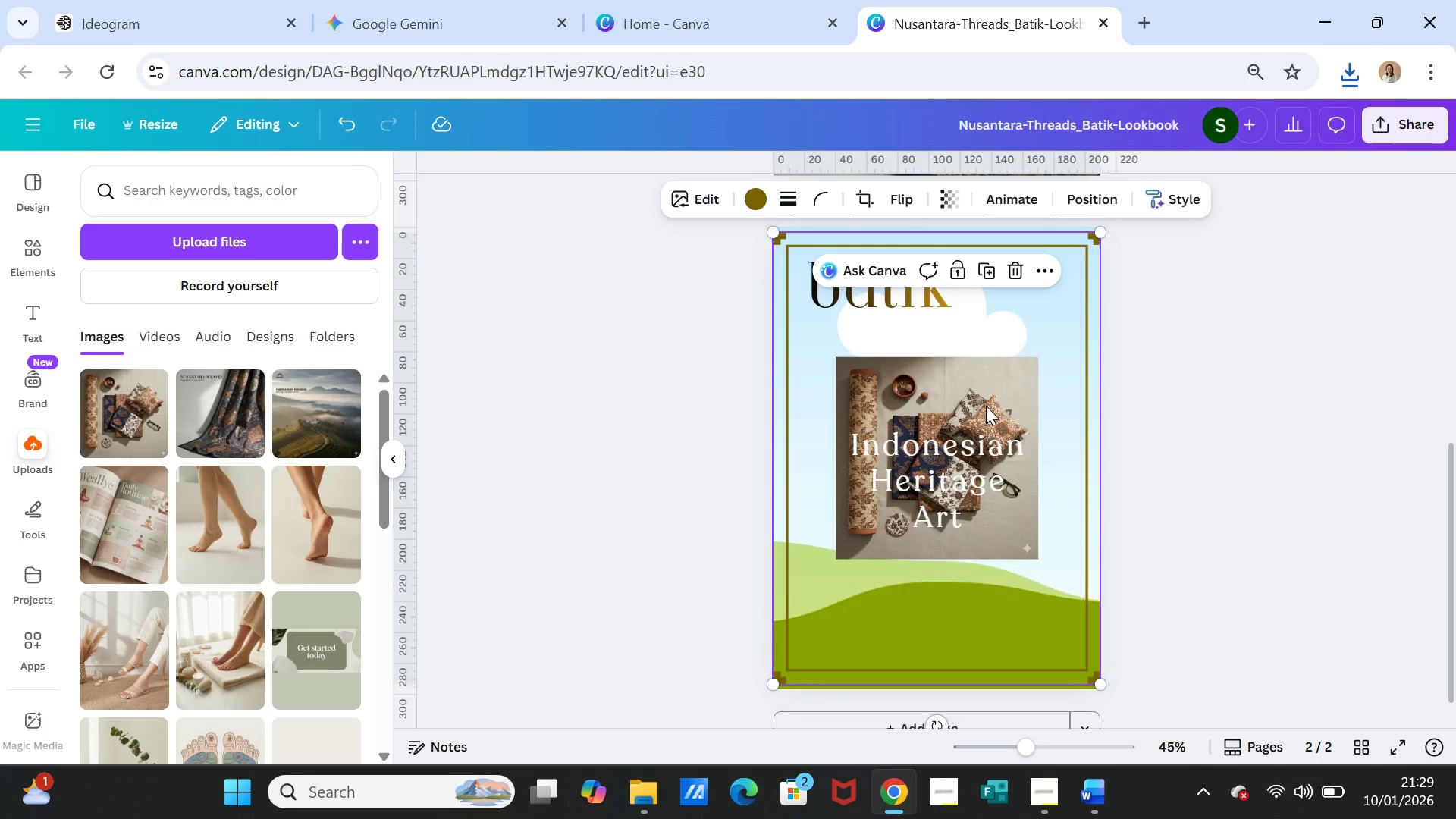 
left_click_drag(start_coordinate=[986, 406], to_coordinate=[986, 442])
 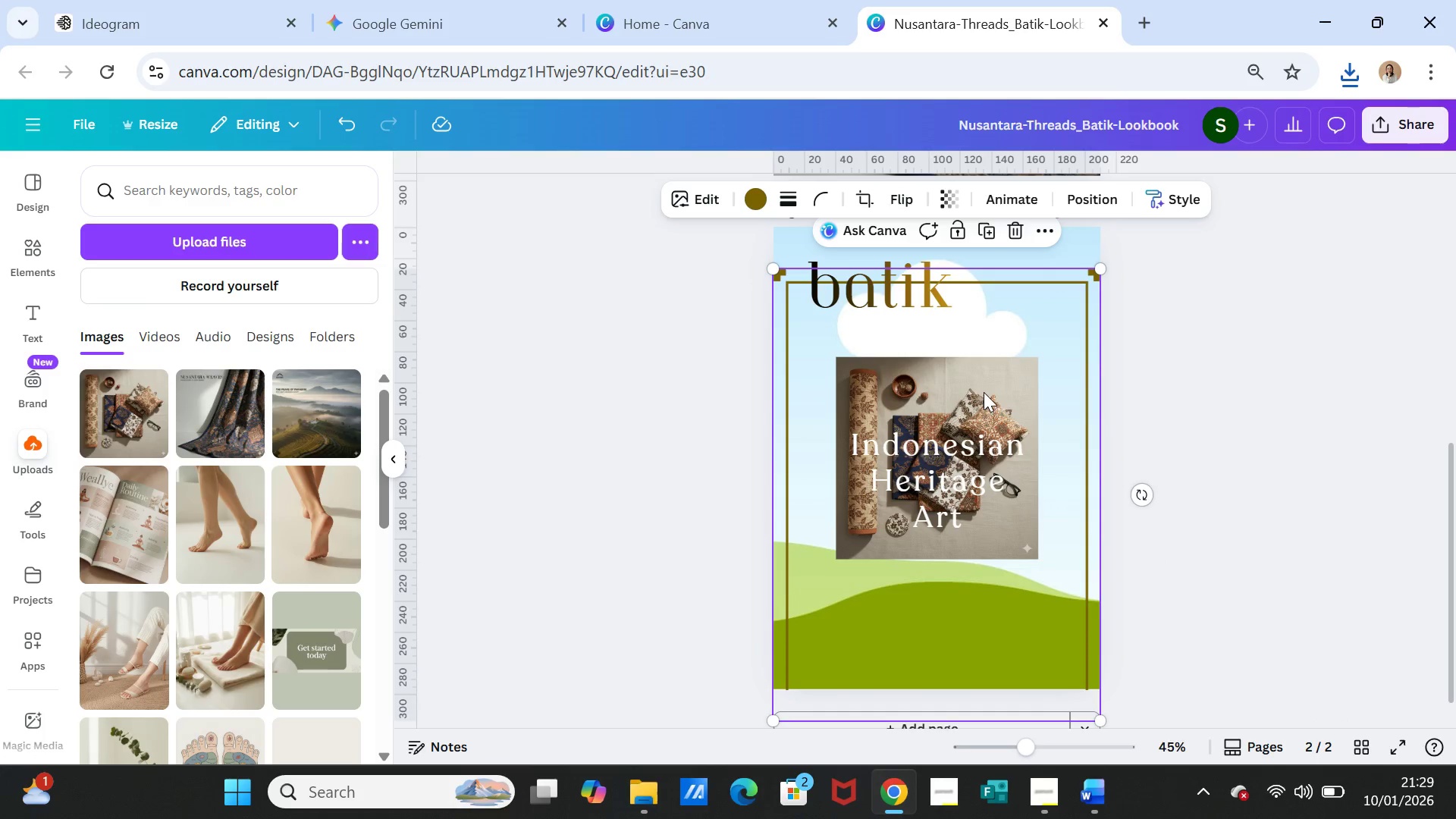 
left_click_drag(start_coordinate=[984, 392], to_coordinate=[986, 442])
 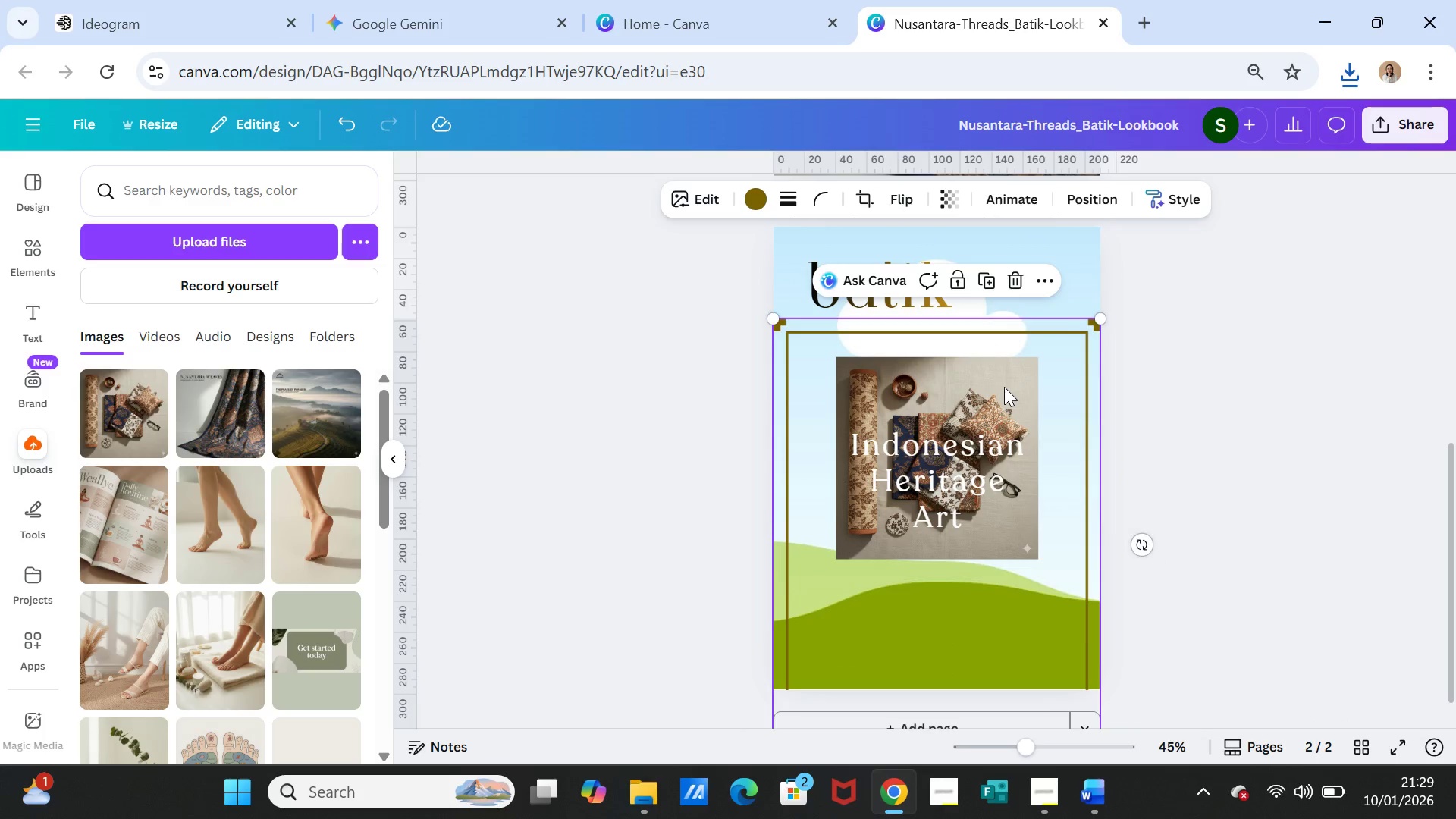 
left_click([1004, 387])
 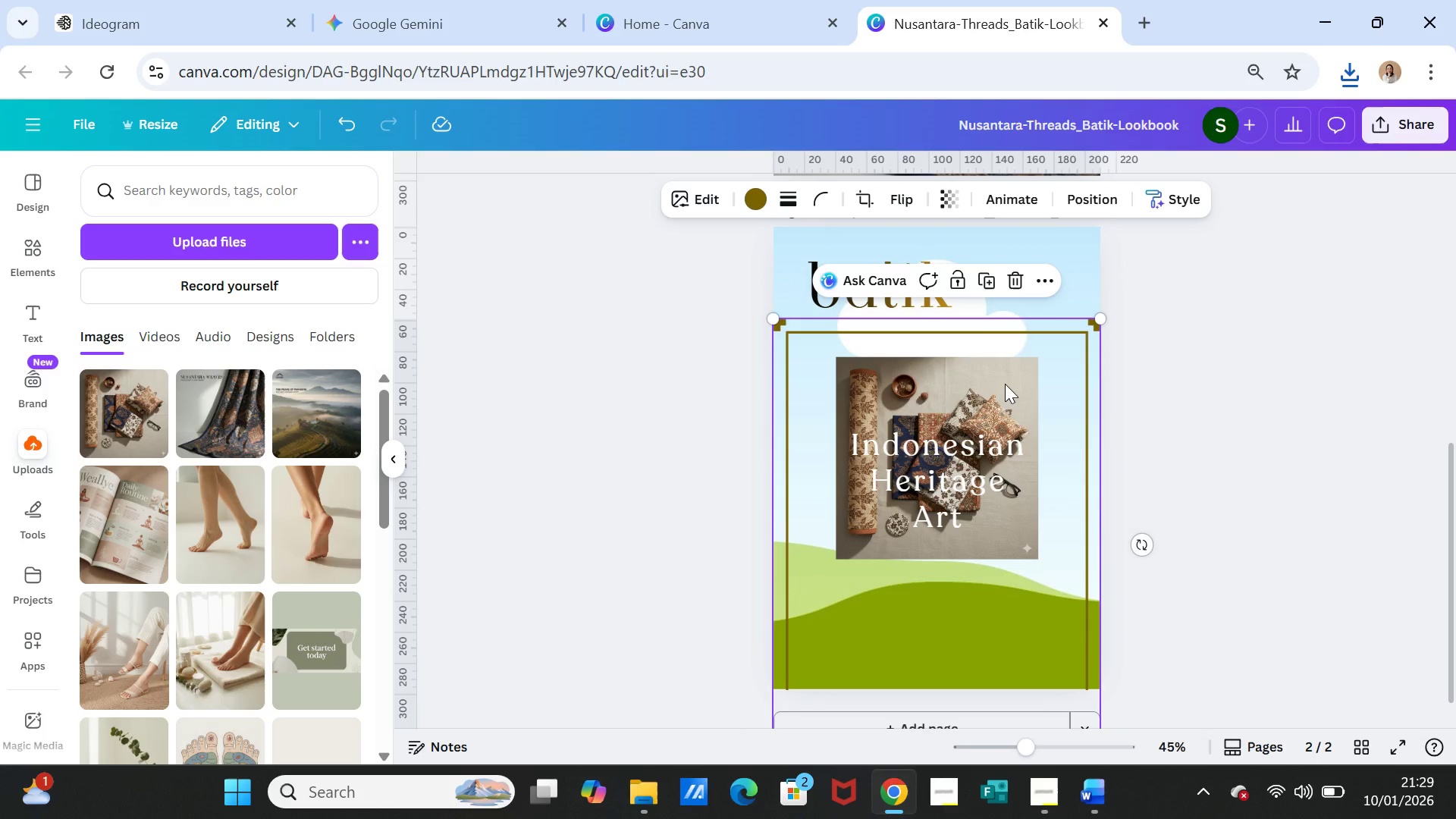 
left_click([1005, 384])
 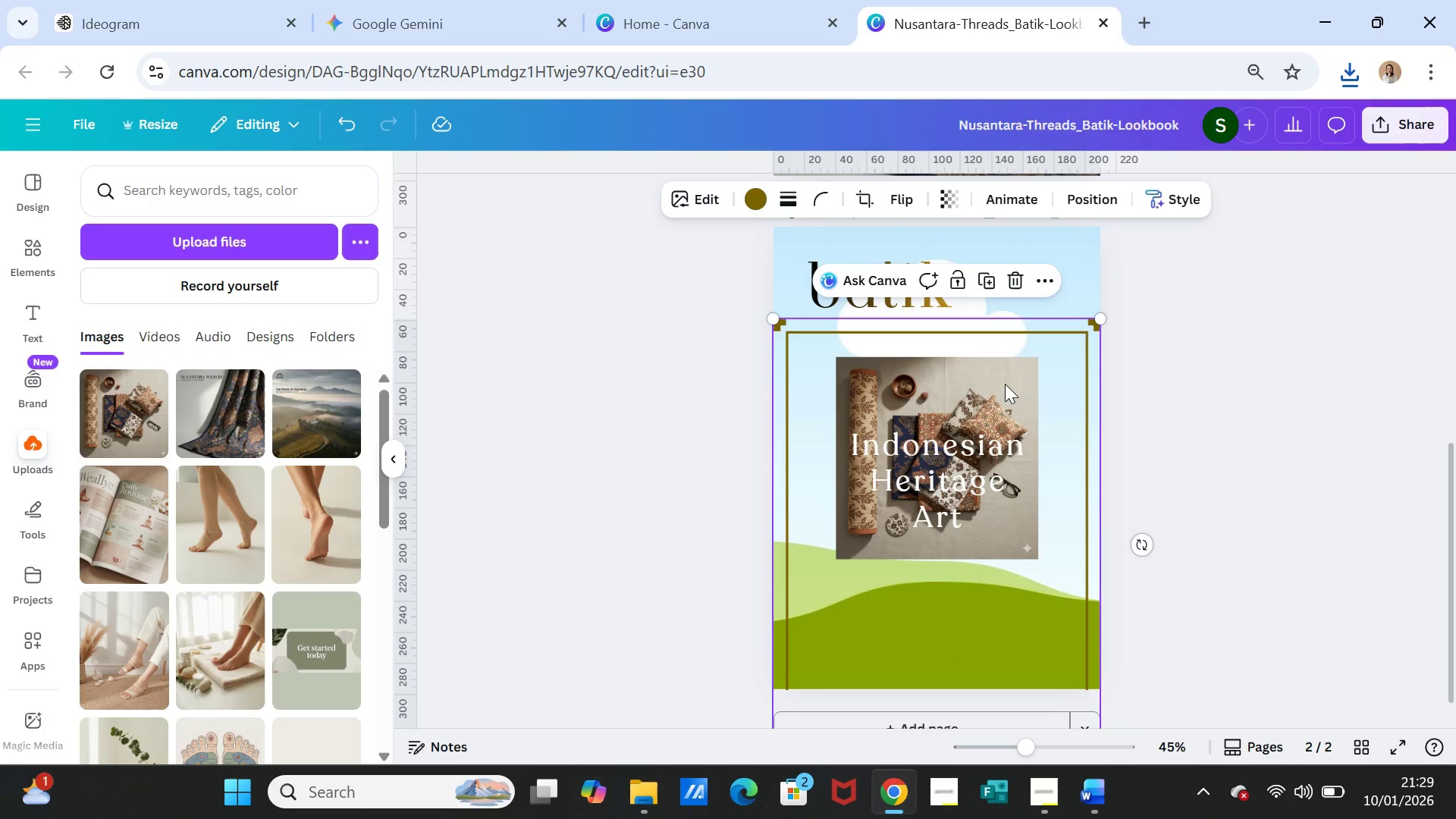 
left_click_drag(start_coordinate=[1005, 384], to_coordinate=[1005, 464])
 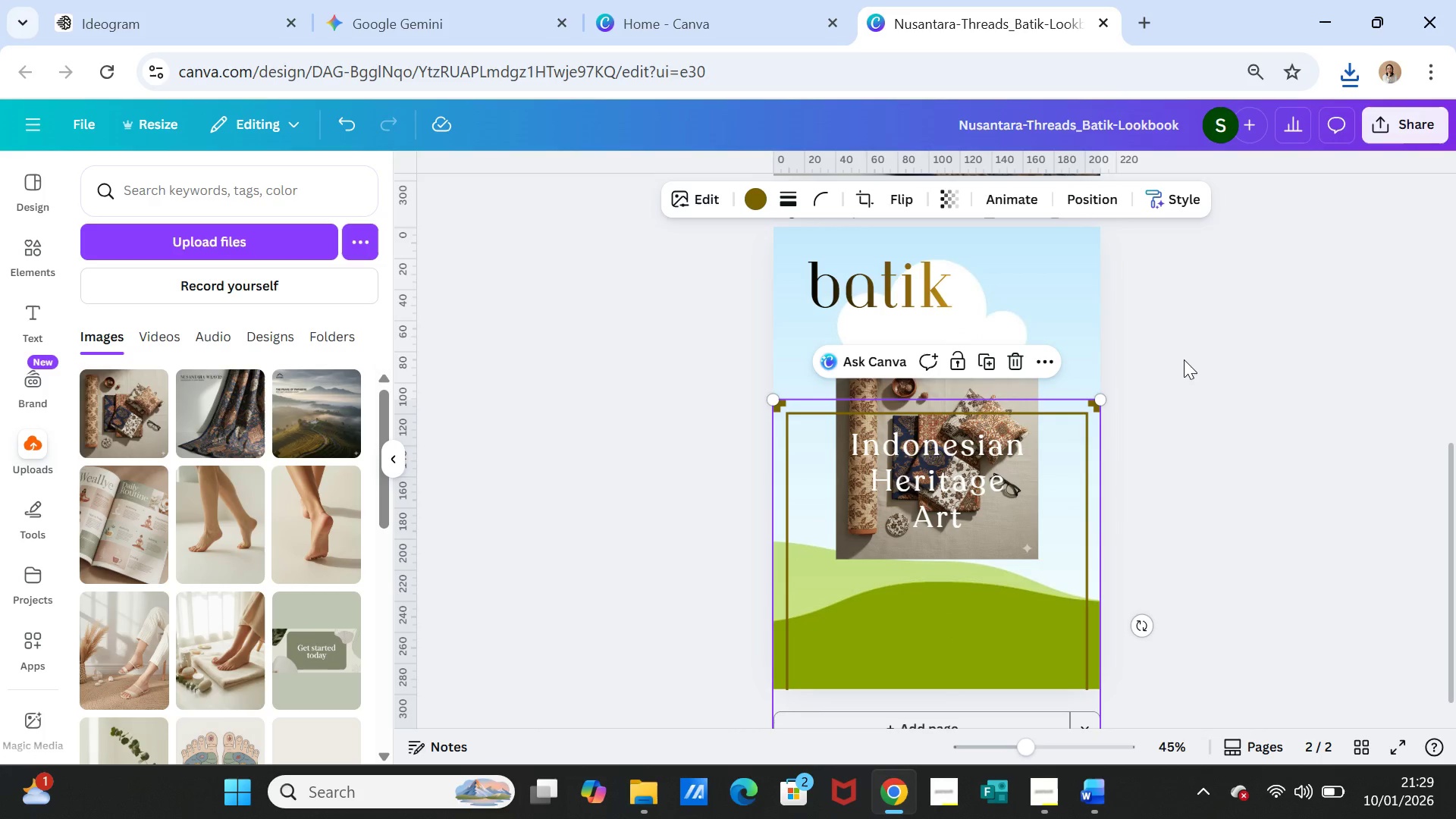 
scroll: coordinate [1165, 378], scroll_direction: up, amount: 1.0
 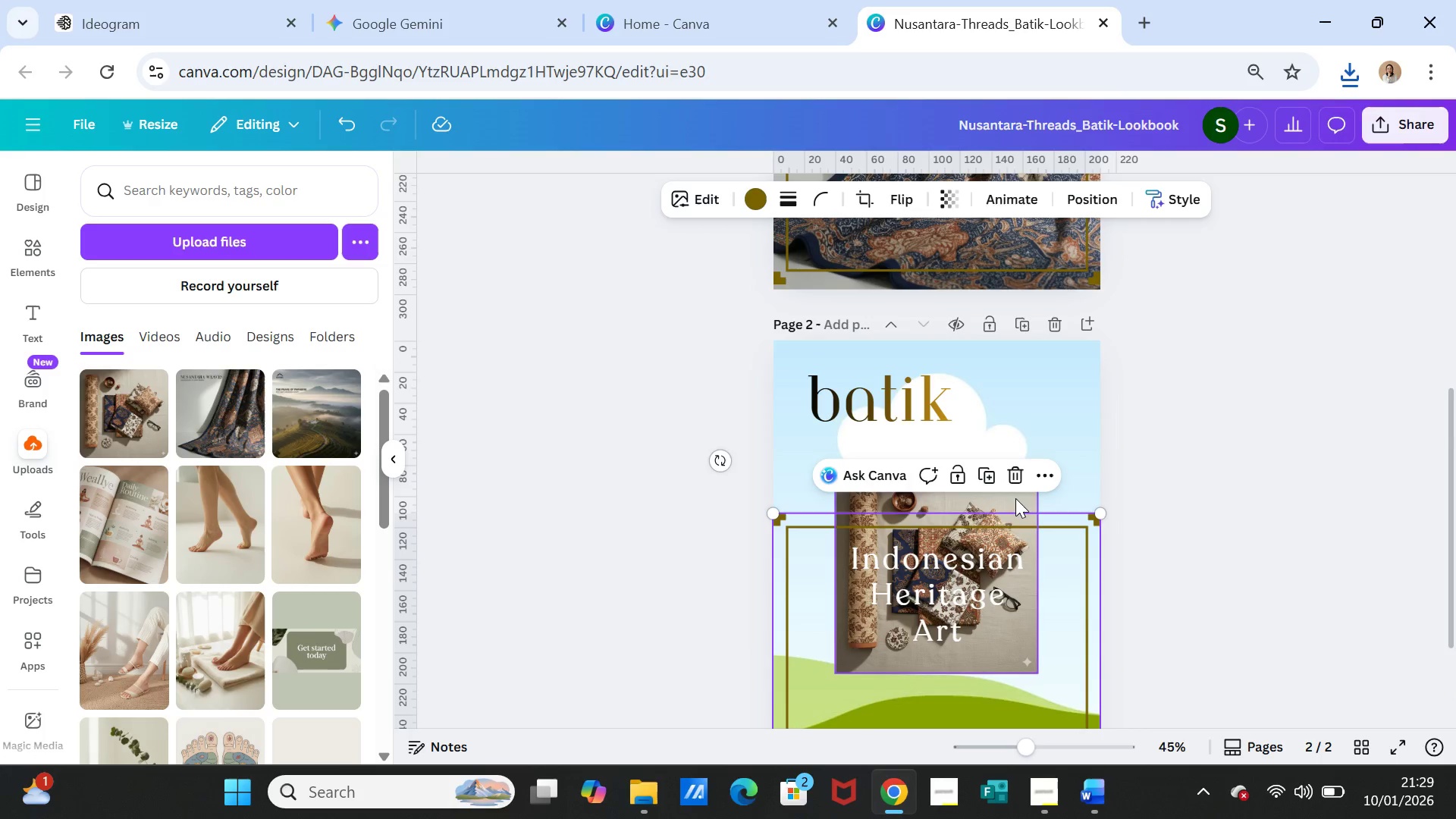 
left_click([1015, 498])
 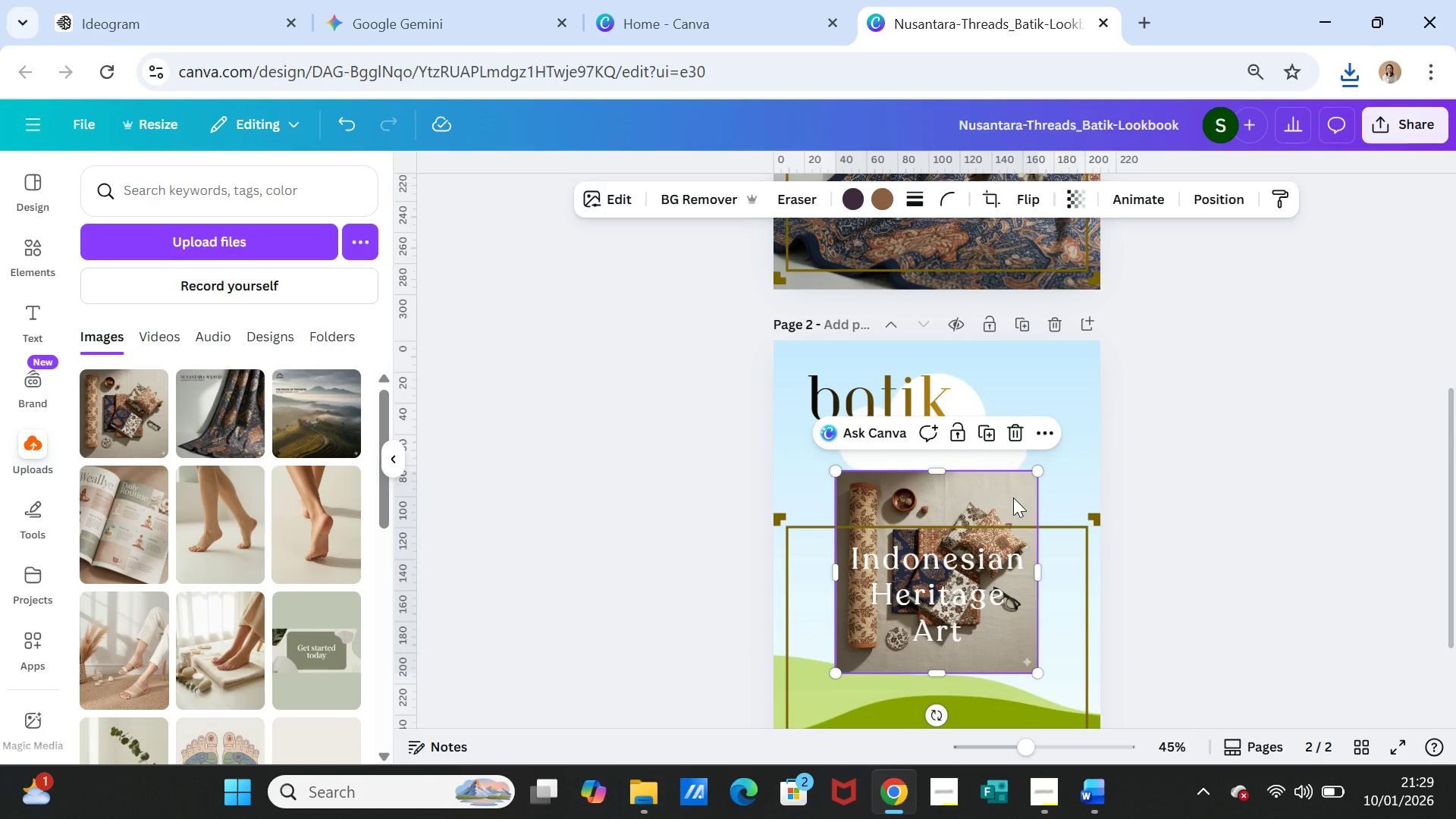 
left_click_drag(start_coordinate=[1013, 497], to_coordinate=[1019, 472])
 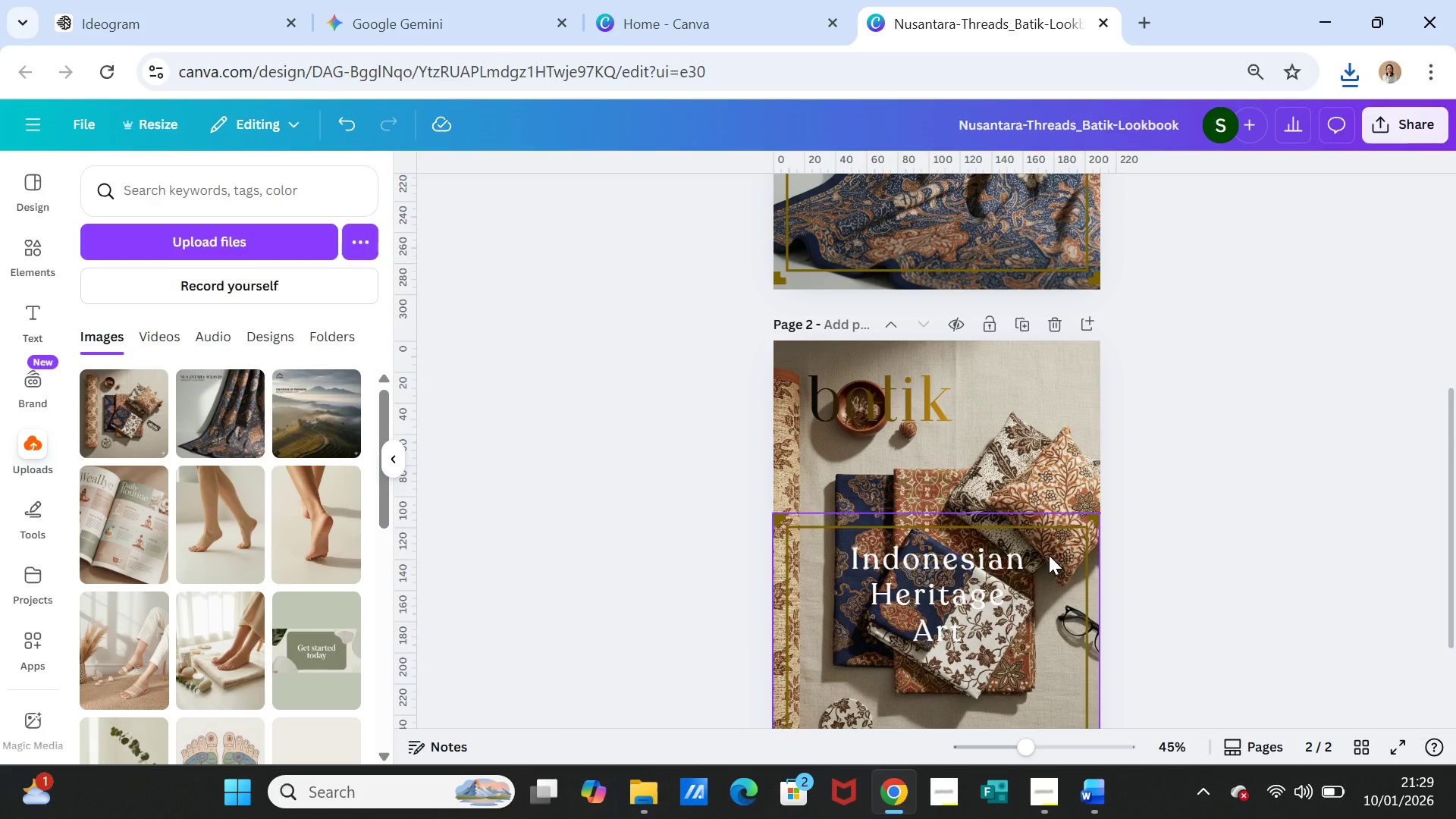 
left_click_drag(start_coordinate=[1049, 555], to_coordinate=[1052, 382])
 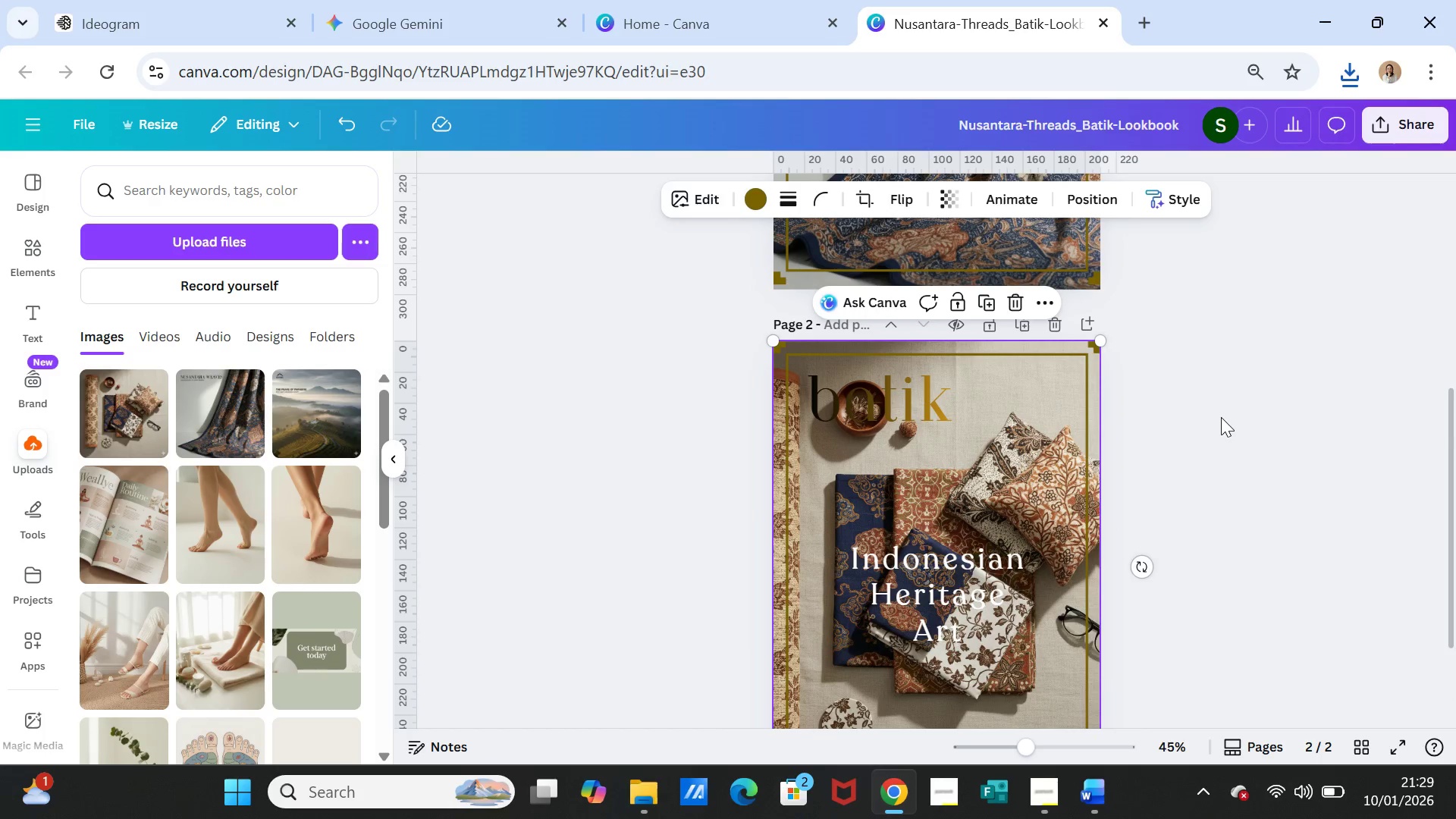 
left_click([1221, 417])
 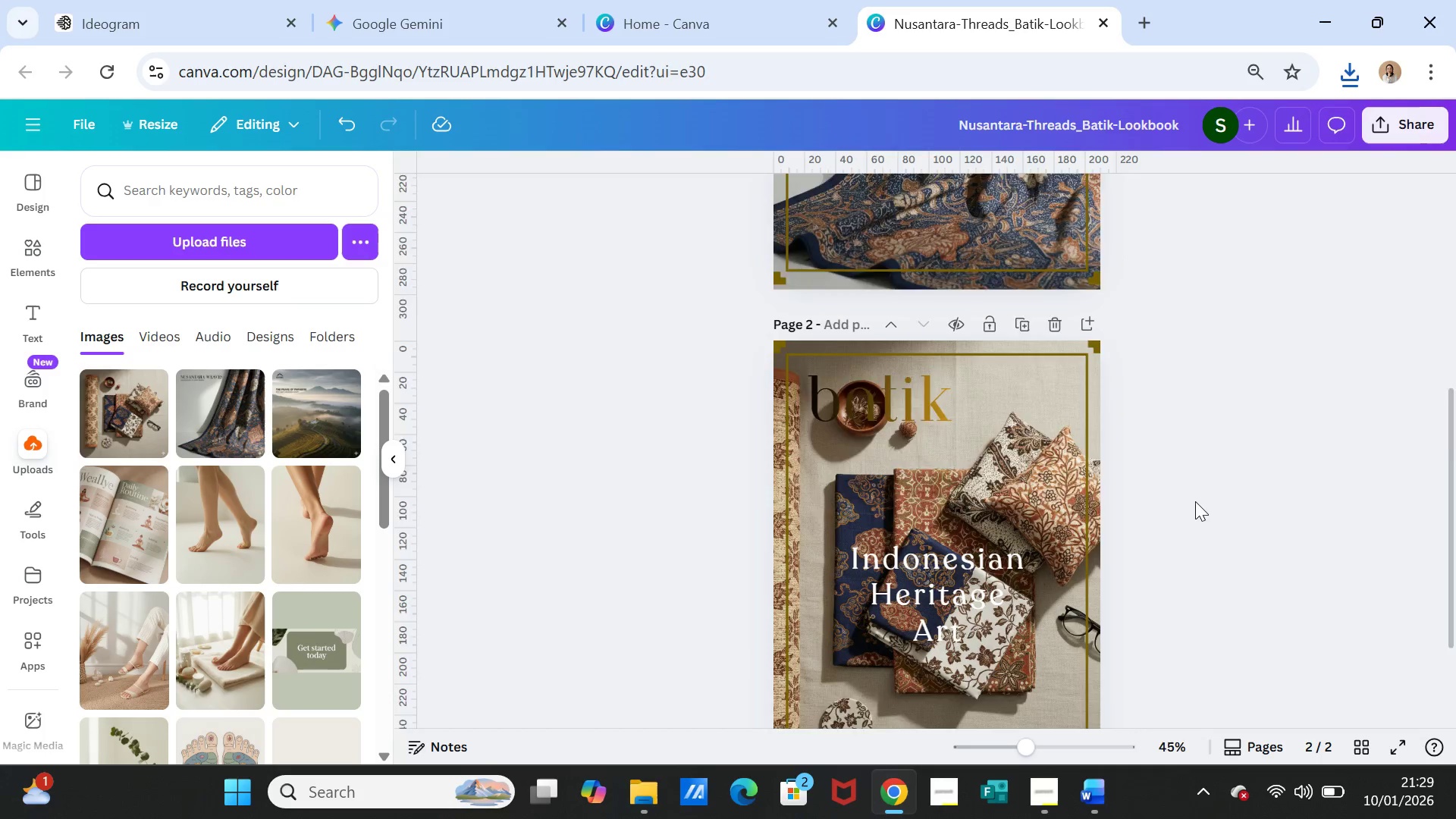 
scroll: coordinate [1195, 501], scroll_direction: down, amount: 2.0
 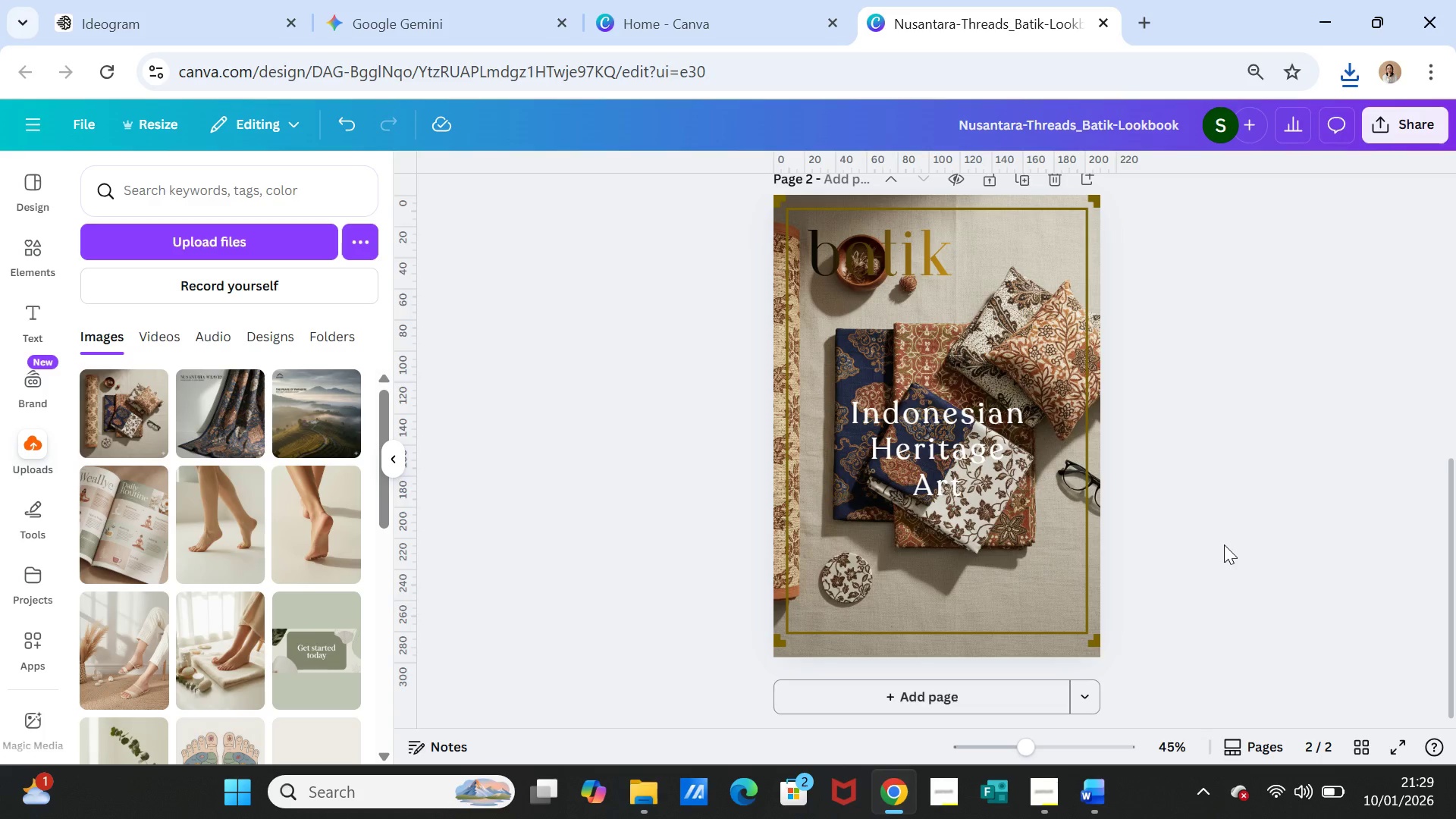 
wait(5.22)
 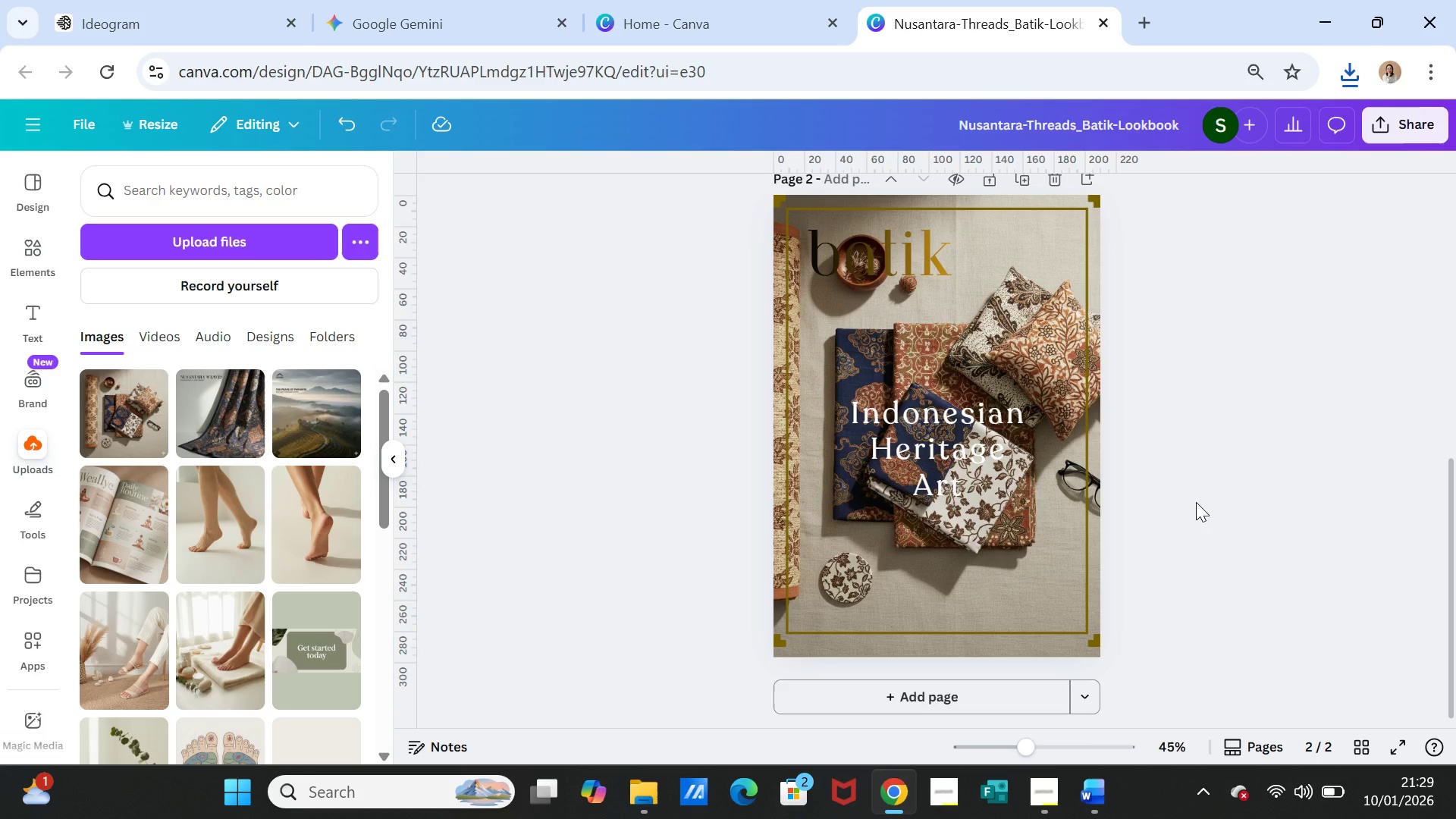 
left_click([1225, 545])
 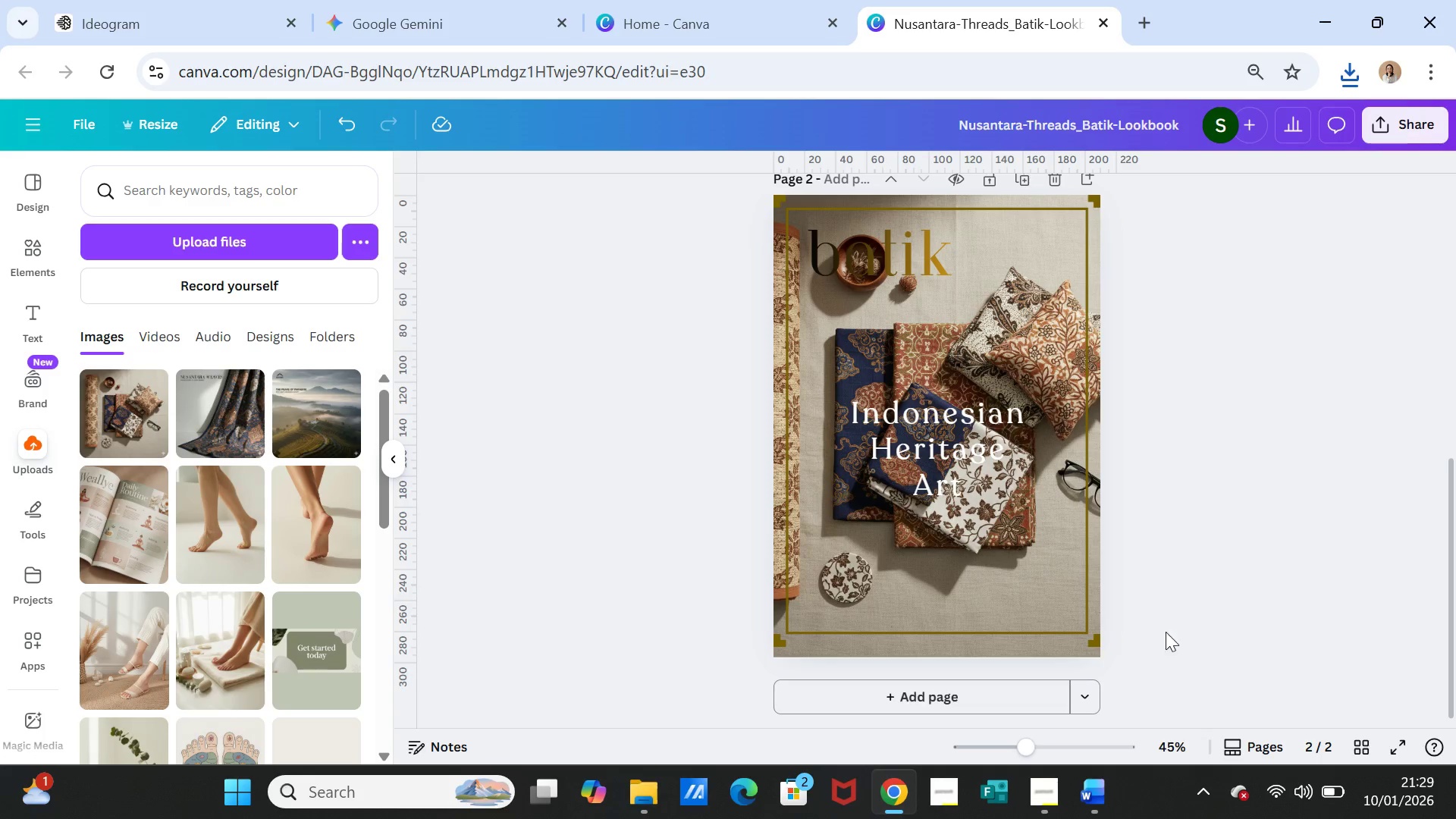 
left_click([1103, 783])
 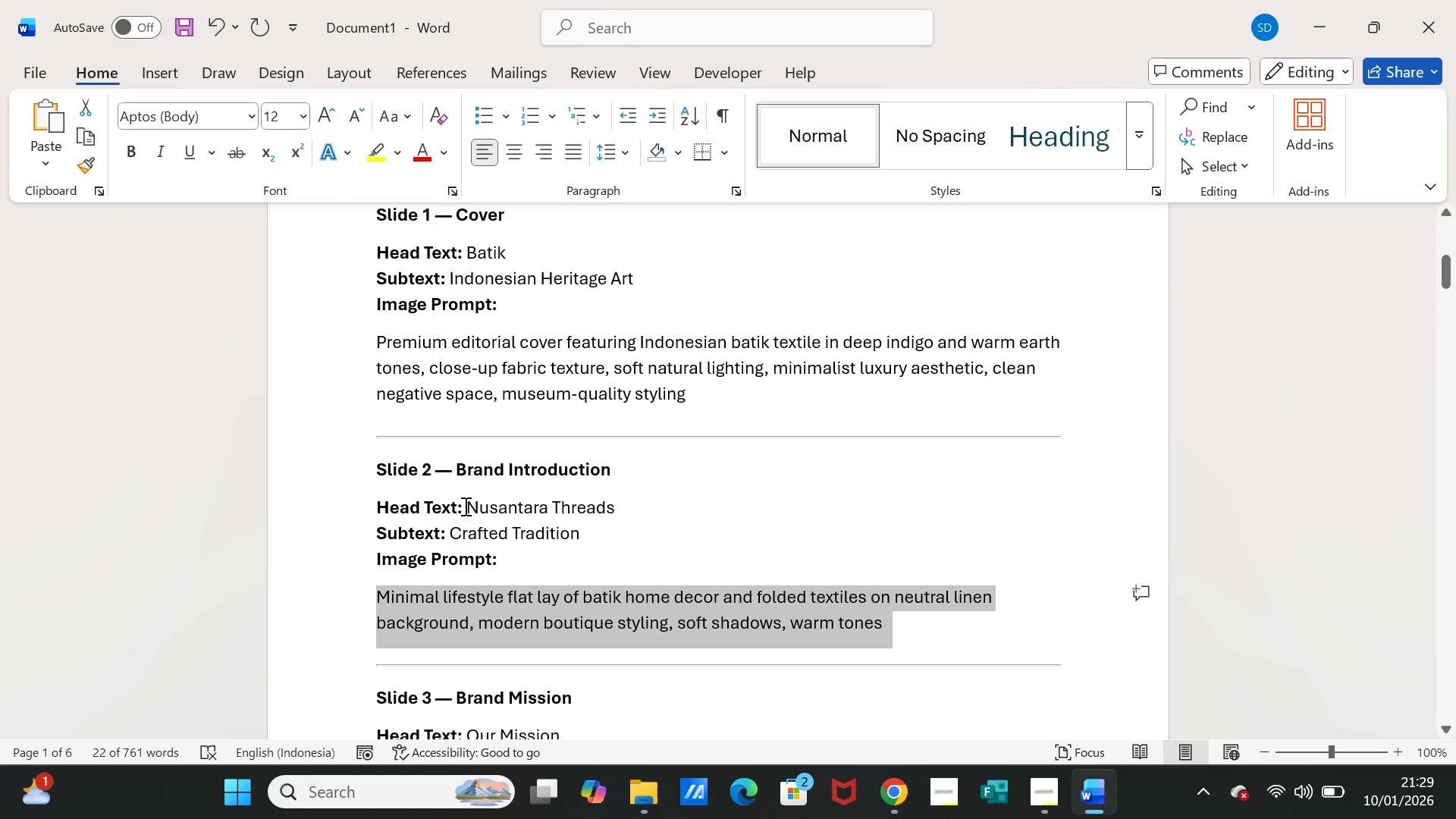 
left_click_drag(start_coordinate=[467, 506], to_coordinate=[590, 506])
 